 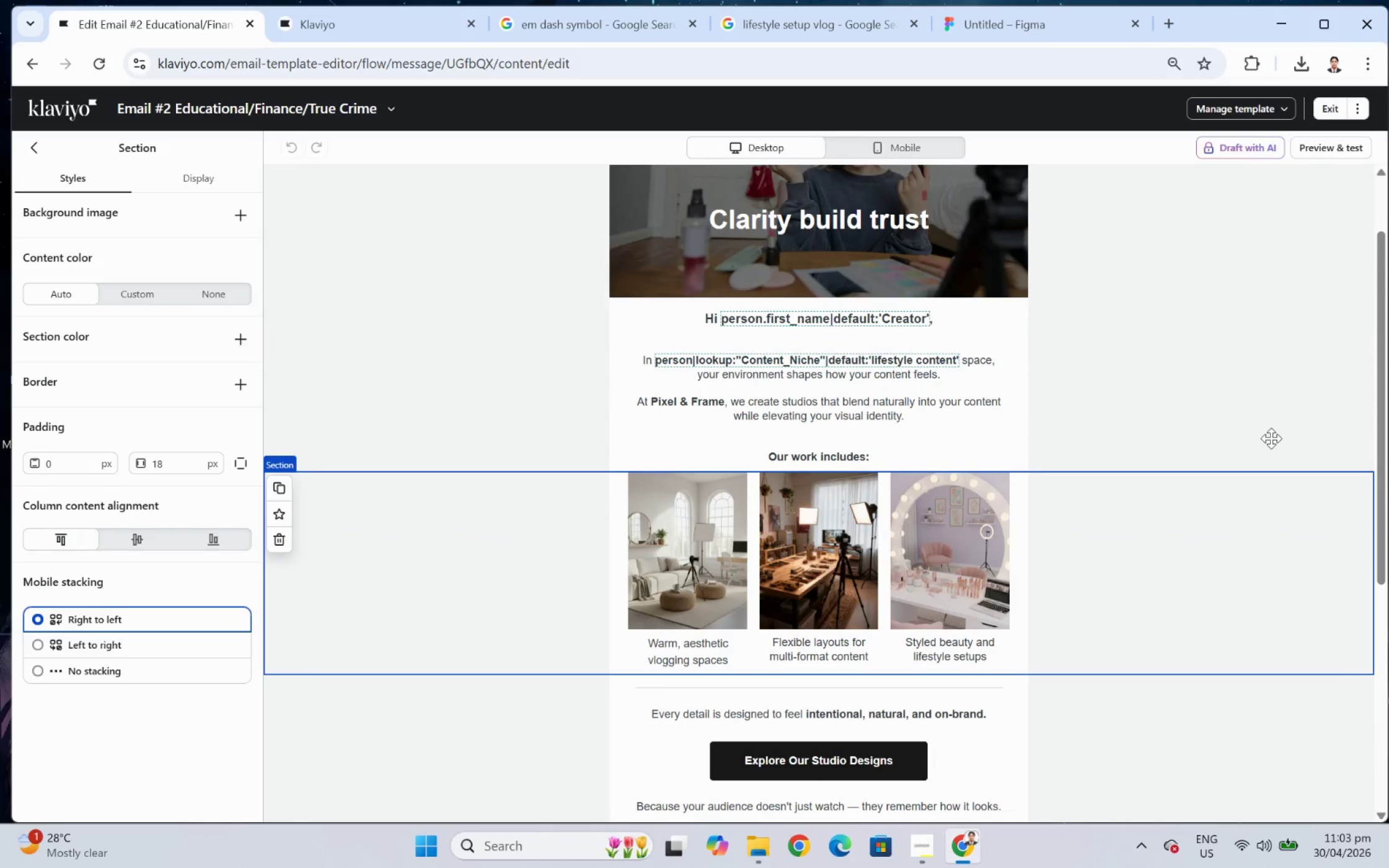 
scroll: coordinate [1271, 436], scroll_direction: up, amount: 3.0
 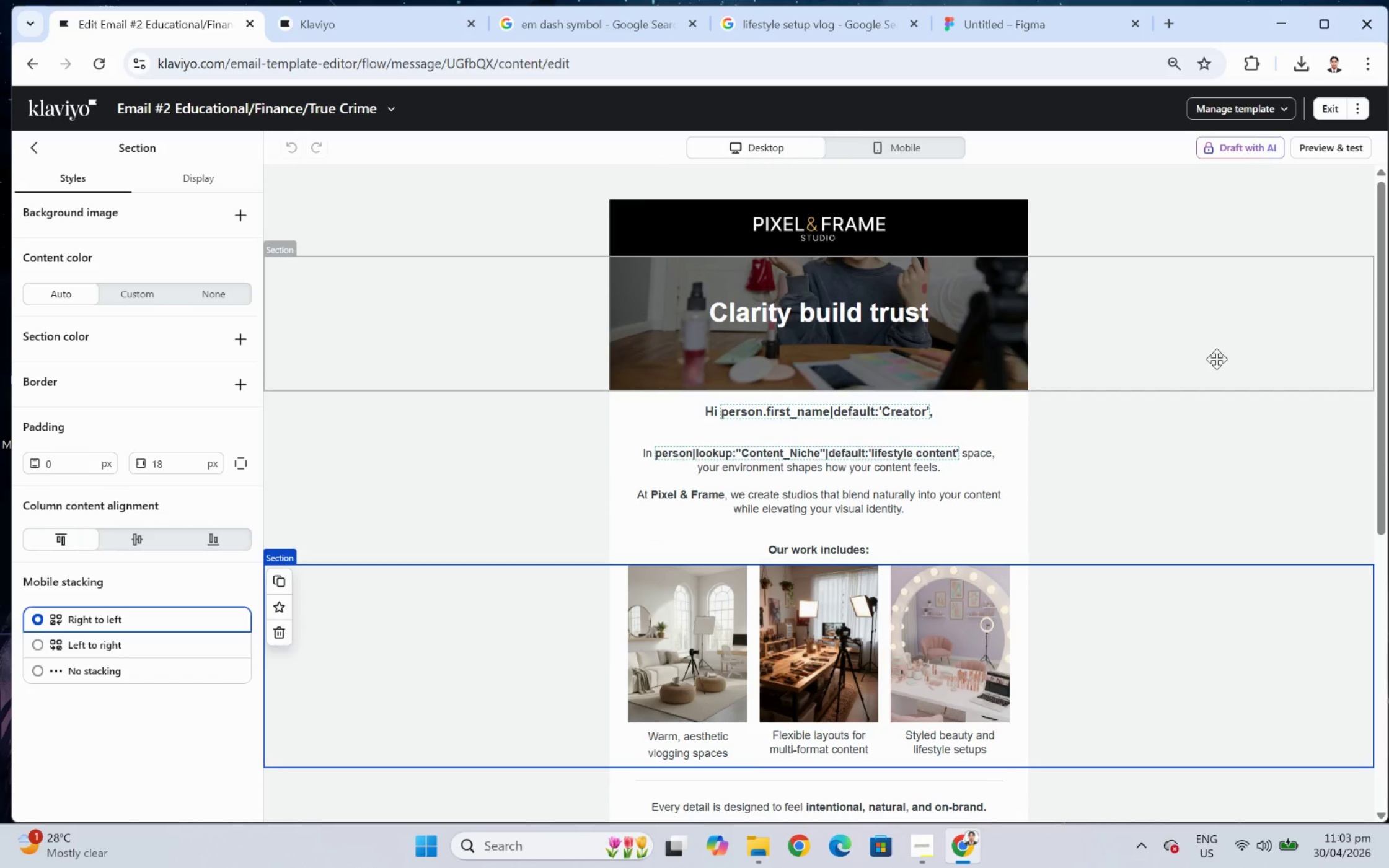 
left_click([1209, 353])
 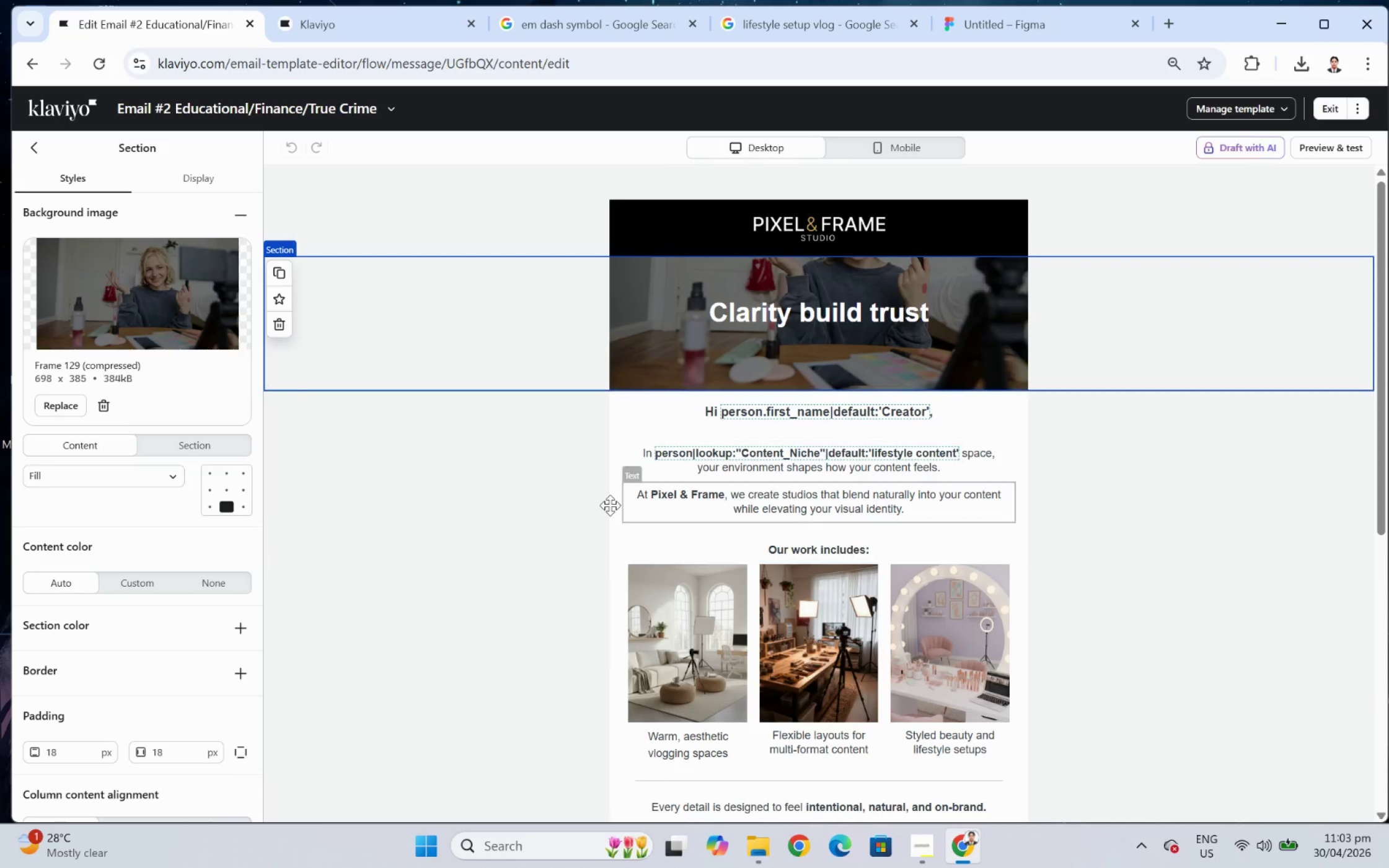 
scroll: coordinate [823, 452], scroll_direction: down, amount: 2.0
 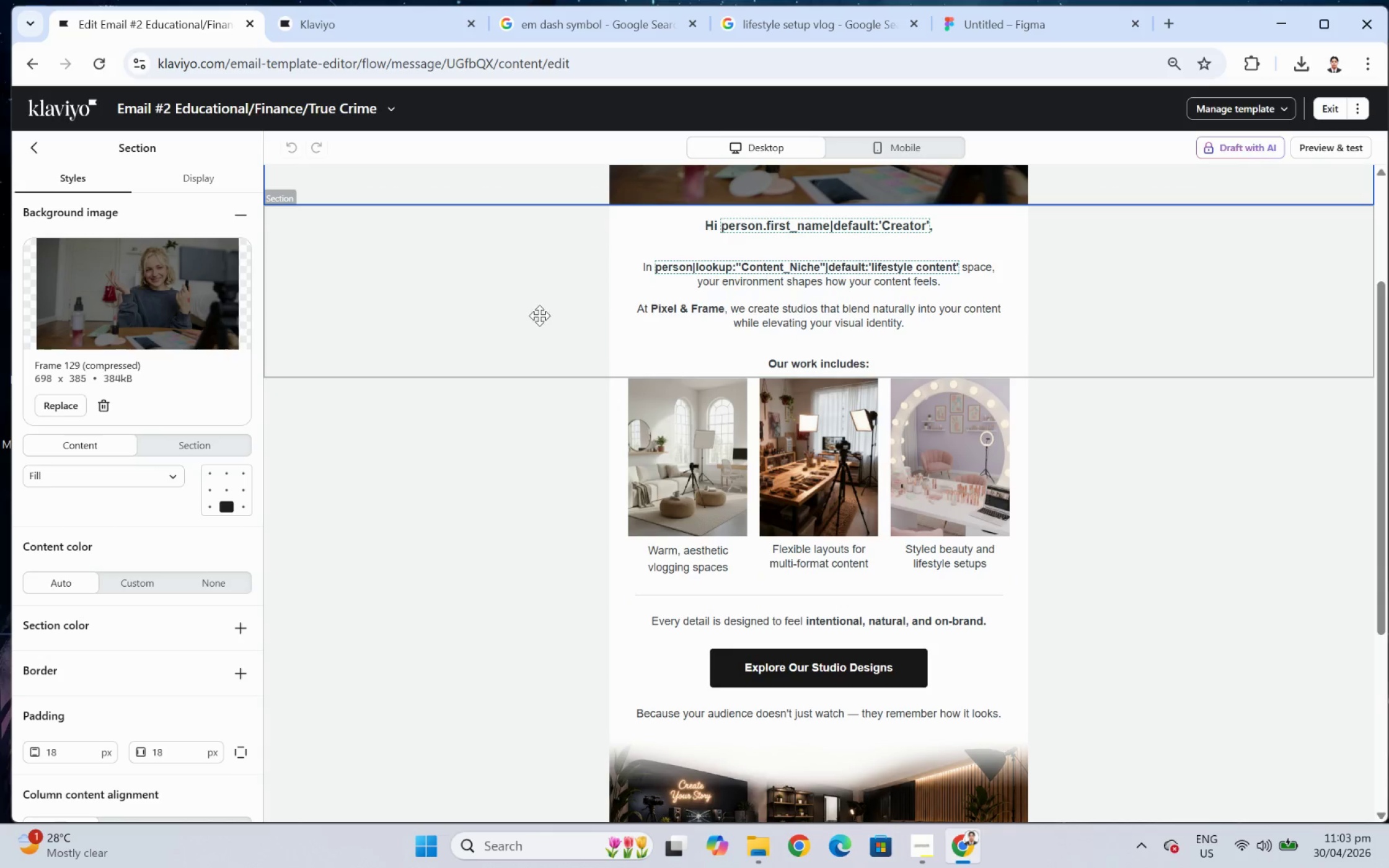 
left_click([536, 313])
 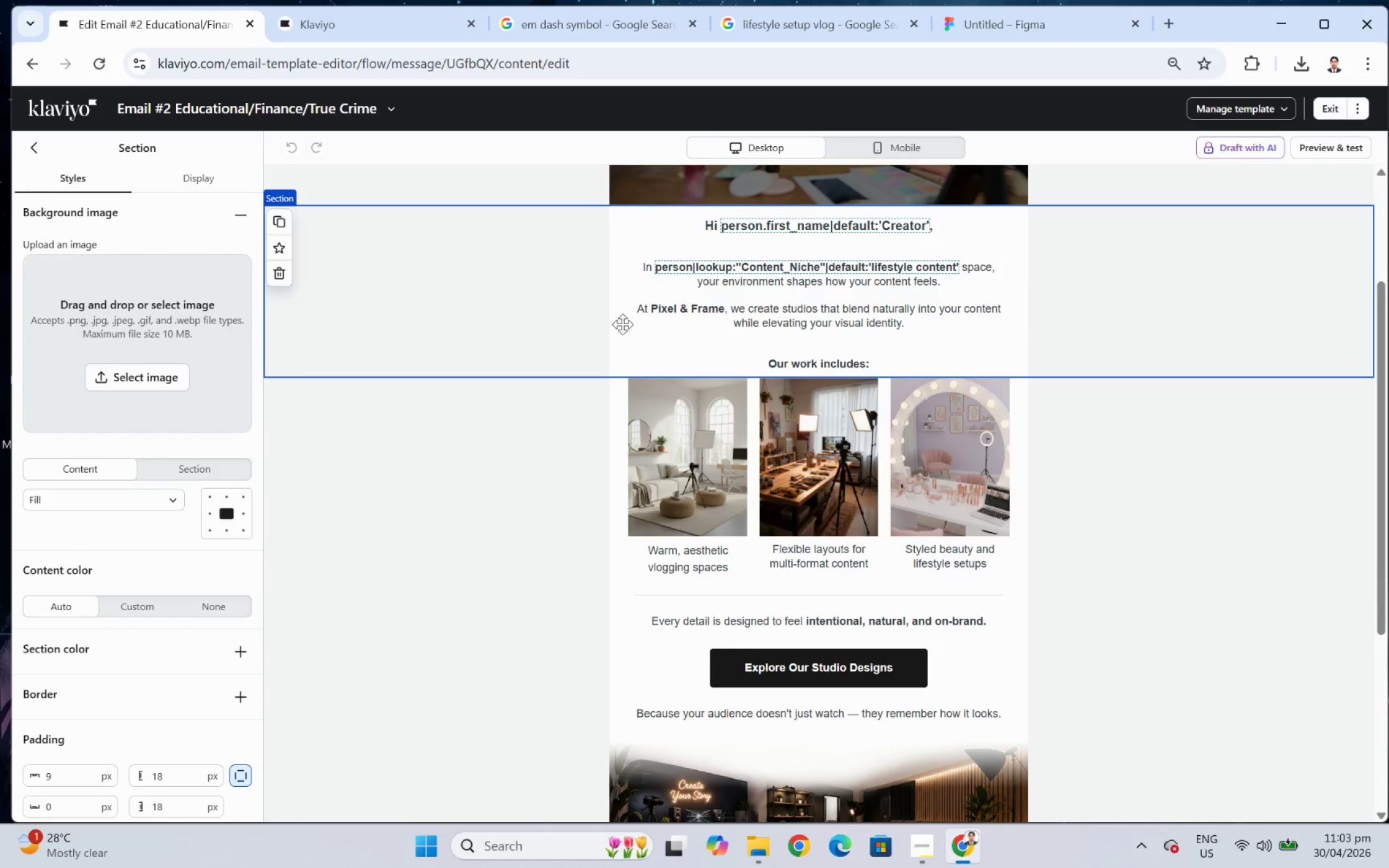 
scroll: coordinate [679, 331], scroll_direction: up, amount: 1.0
 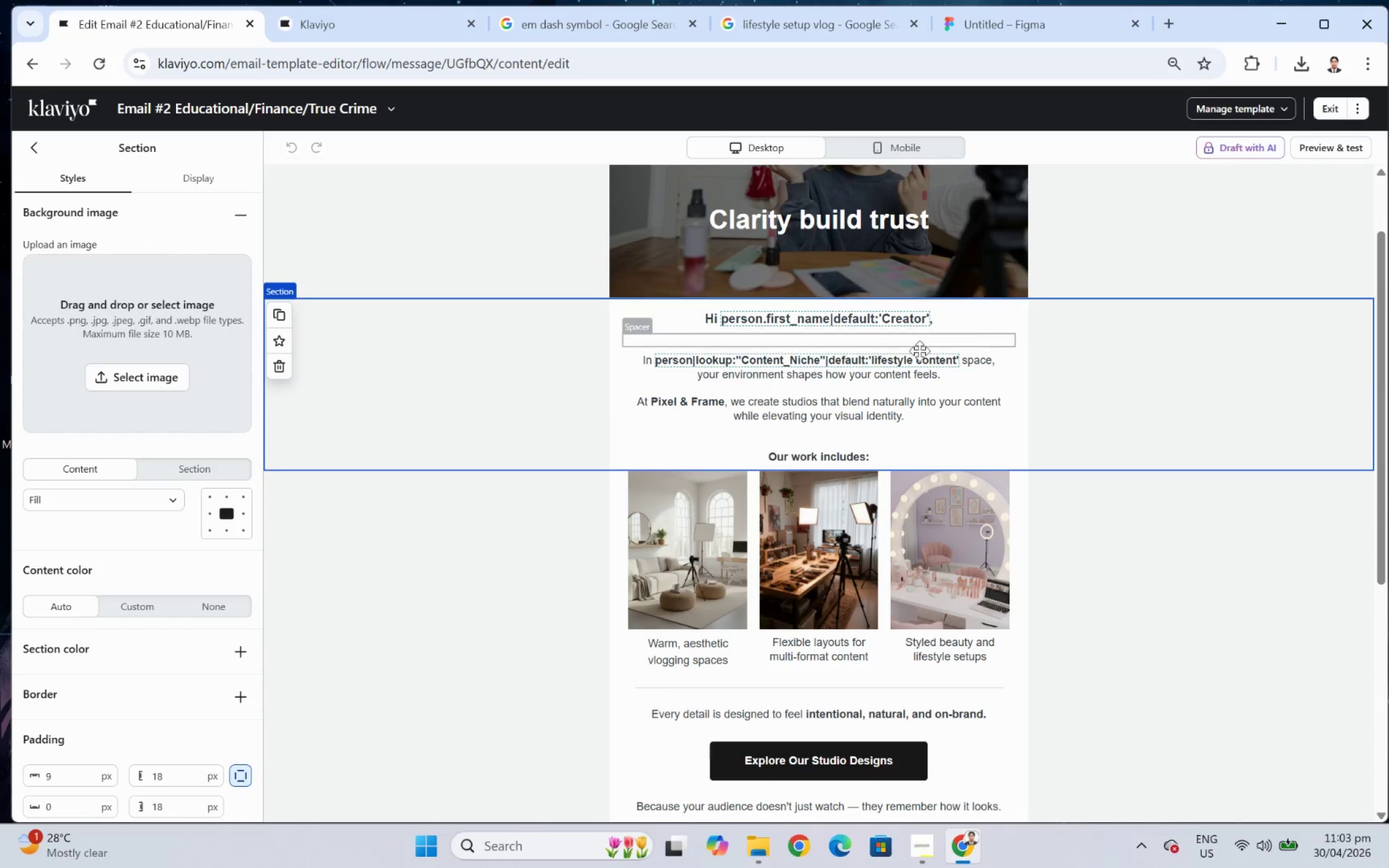 
double_click([917, 382])
 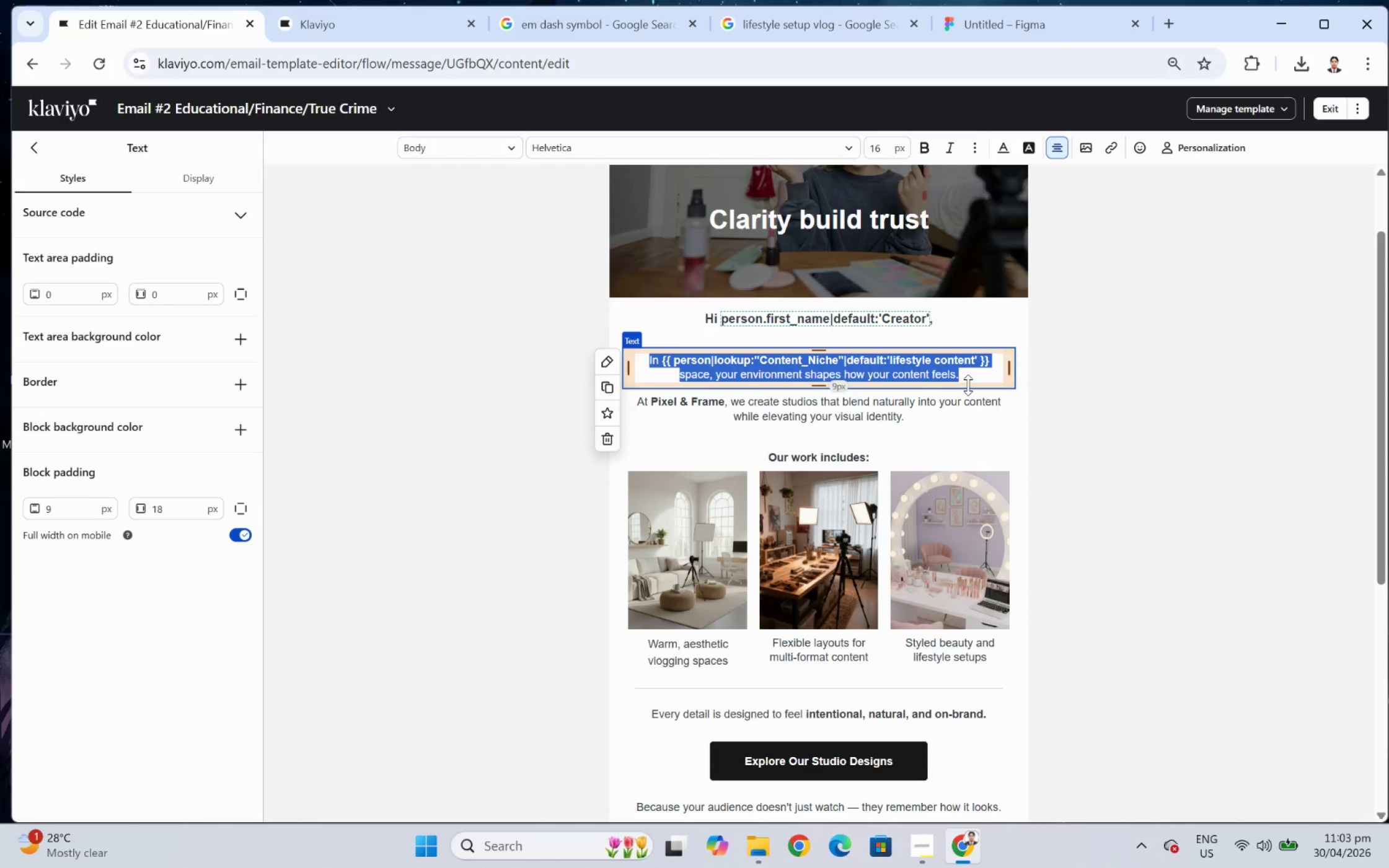 
wait(19.37)
 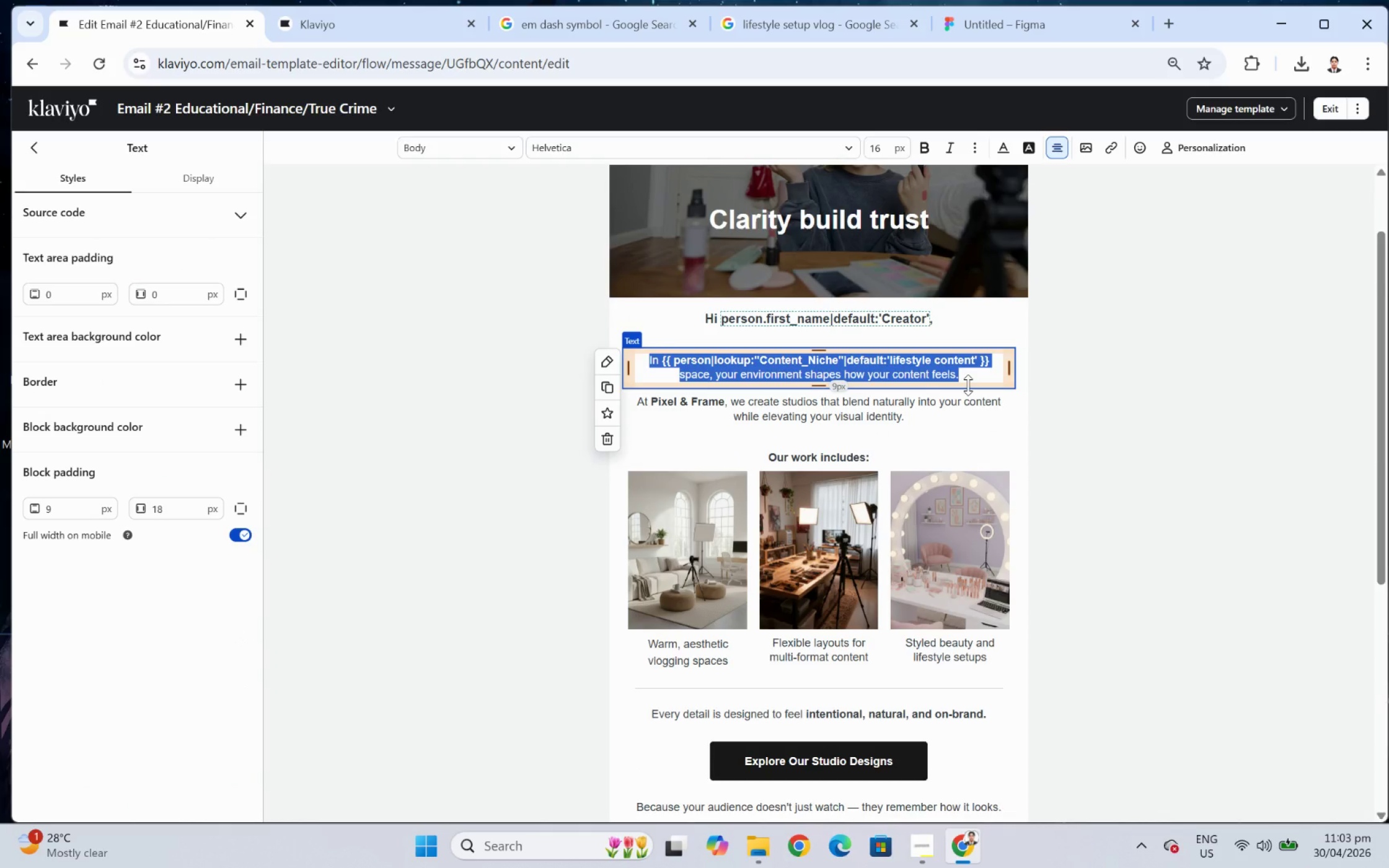 
double_click([825, 219])
 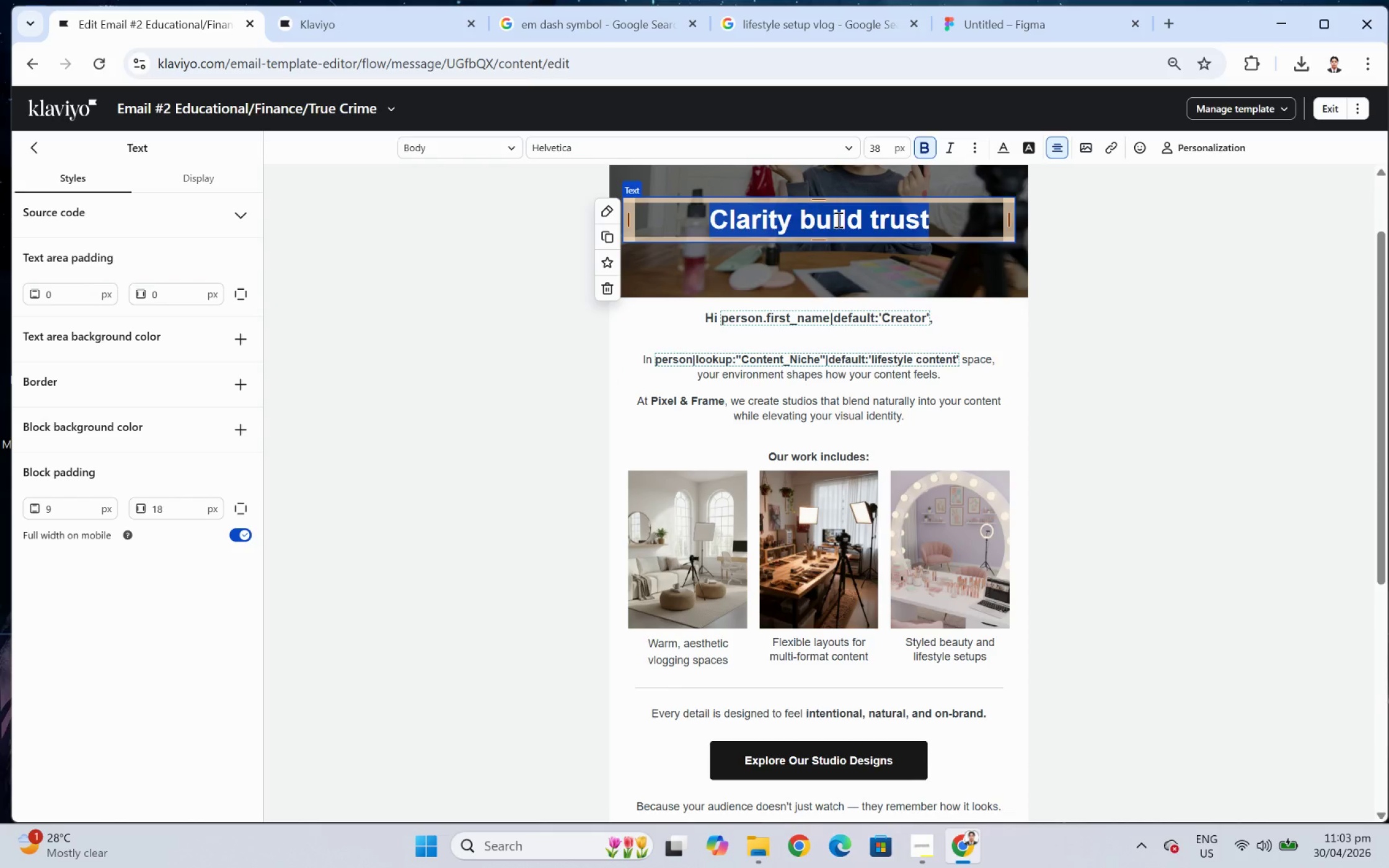 
type(Build for clarity and credibility)
 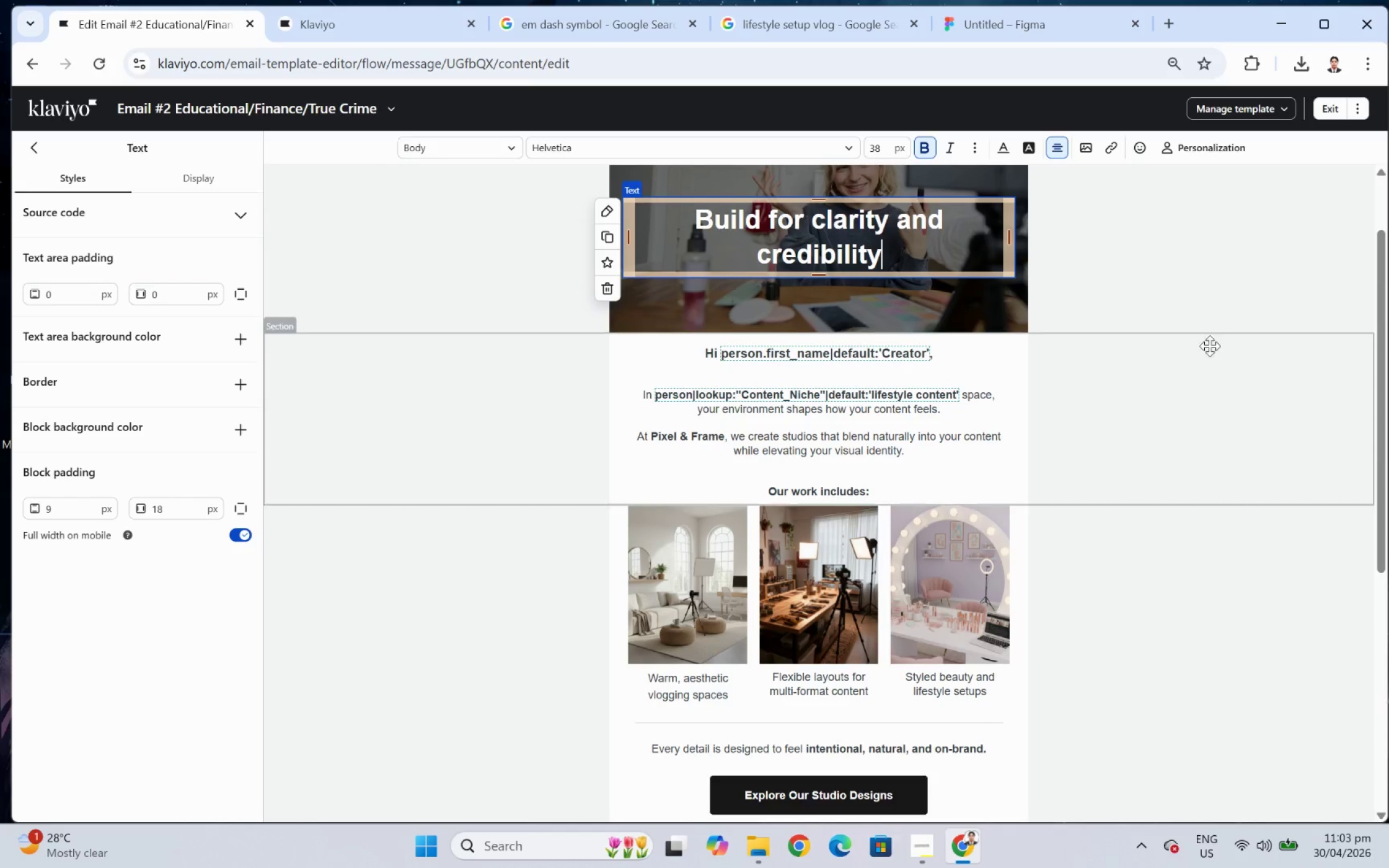 
left_click([1175, 522])
 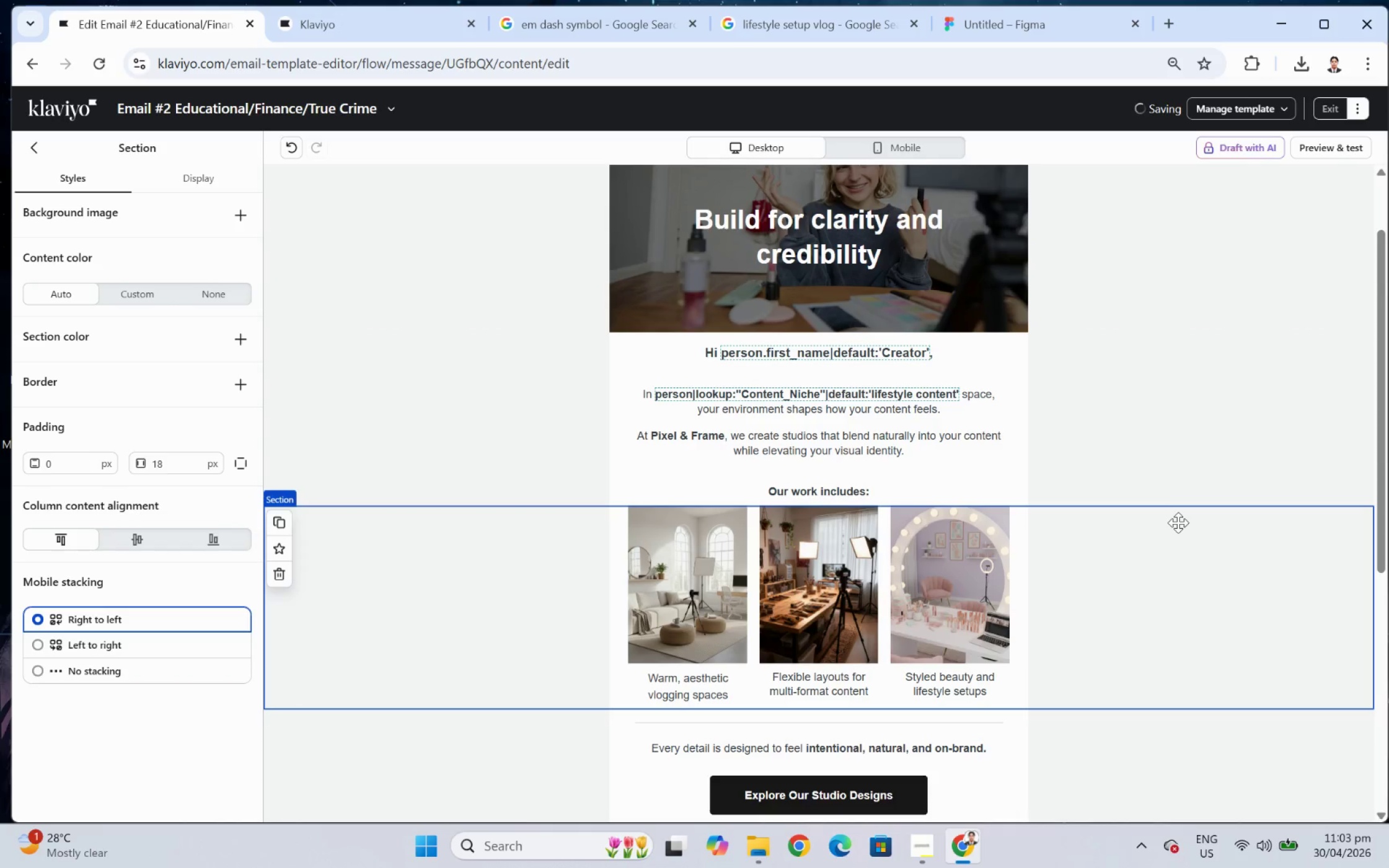 
scroll: coordinate [1178, 522], scroll_direction: up, amount: 3.0
 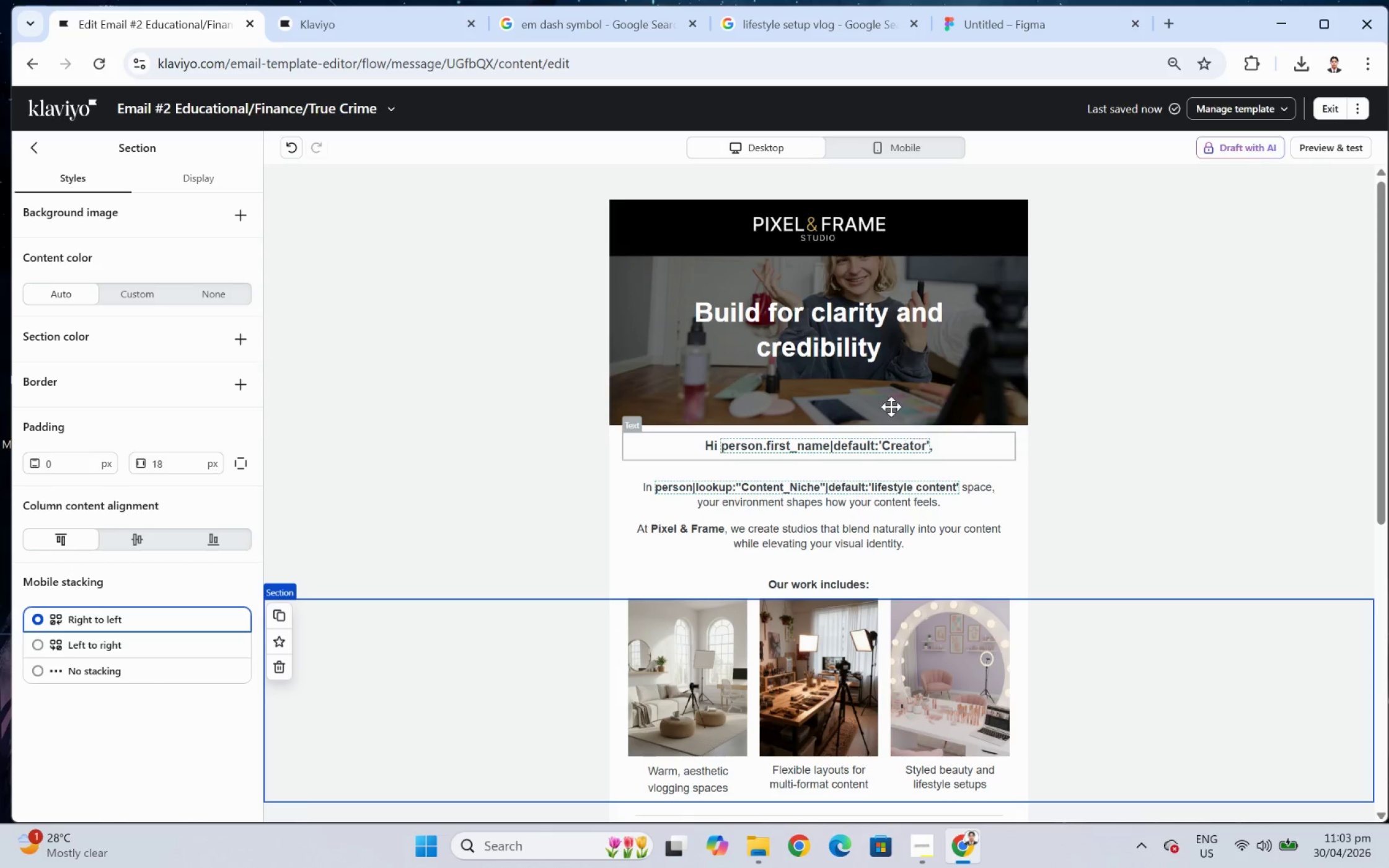 
double_click([756, 312])
 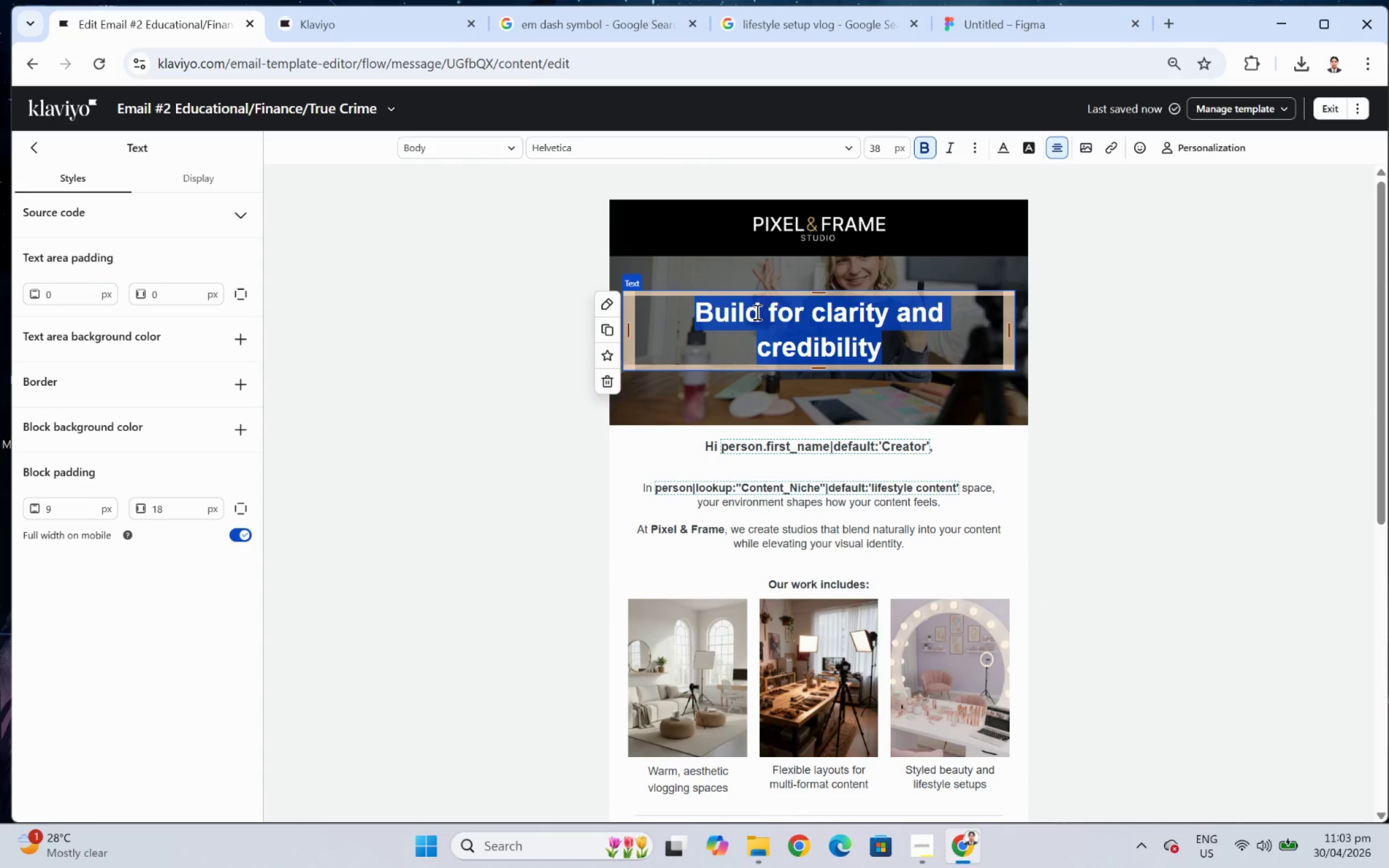 
left_click([756, 312])
 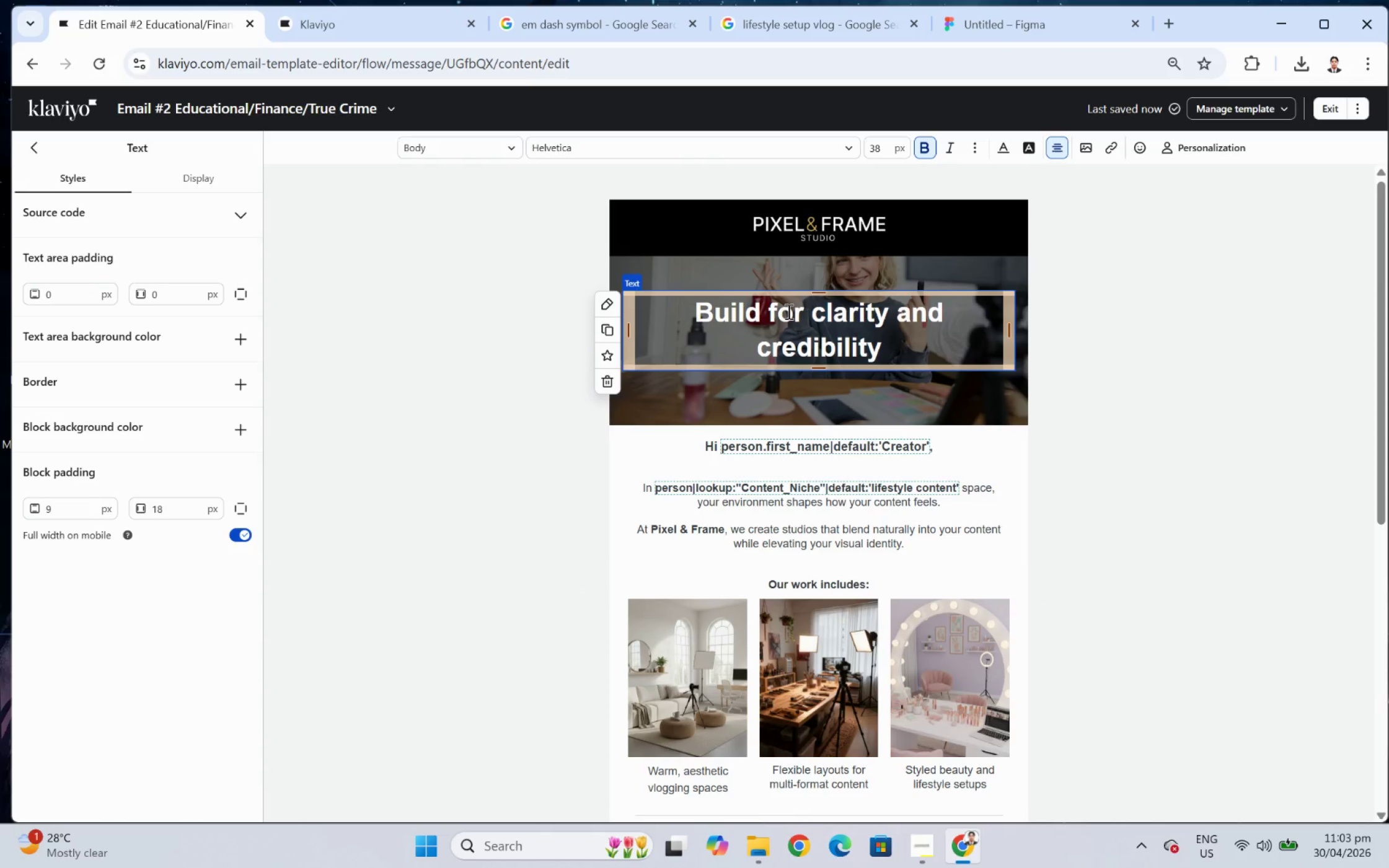 
key(Backspace)
 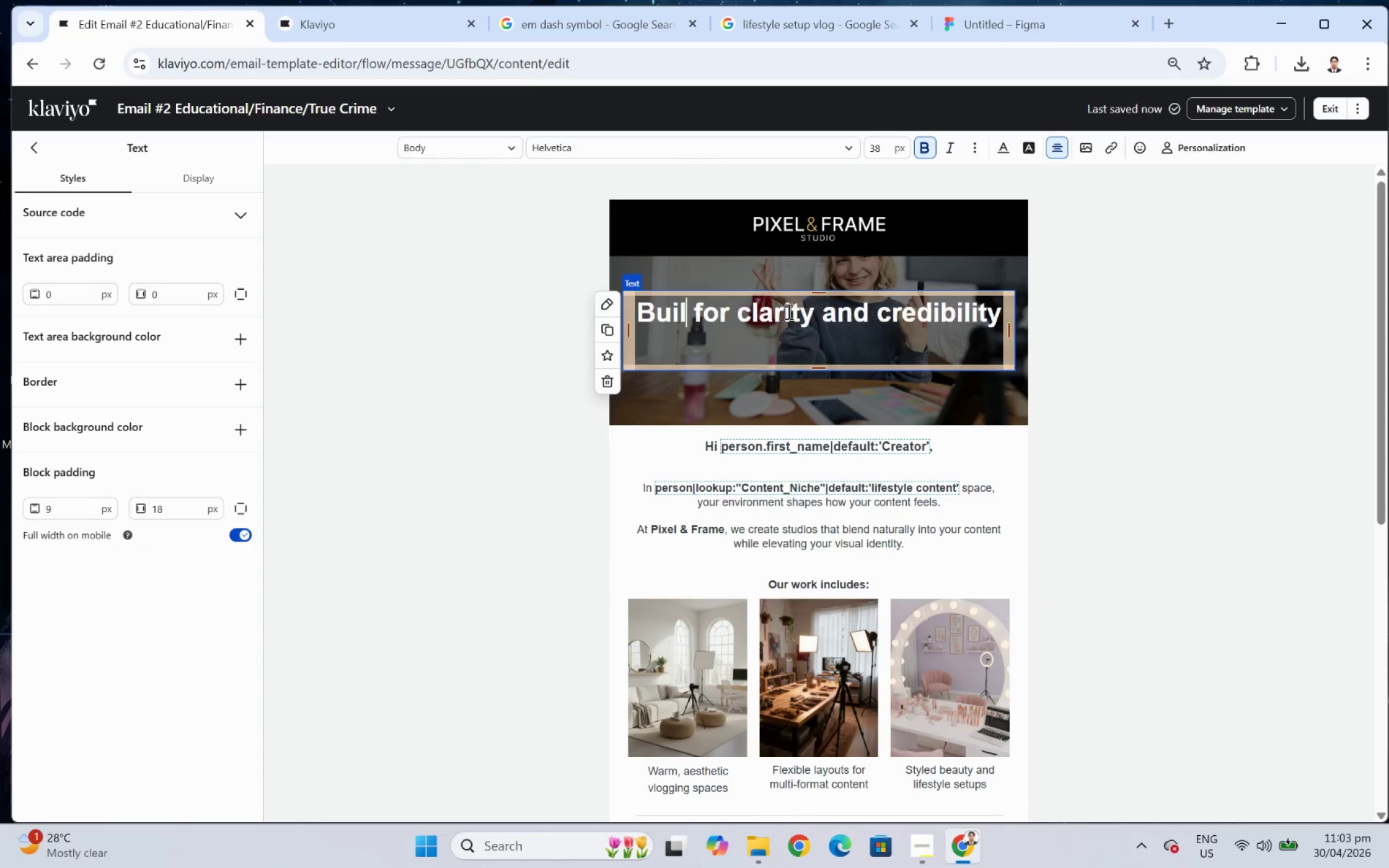 
key(T)
 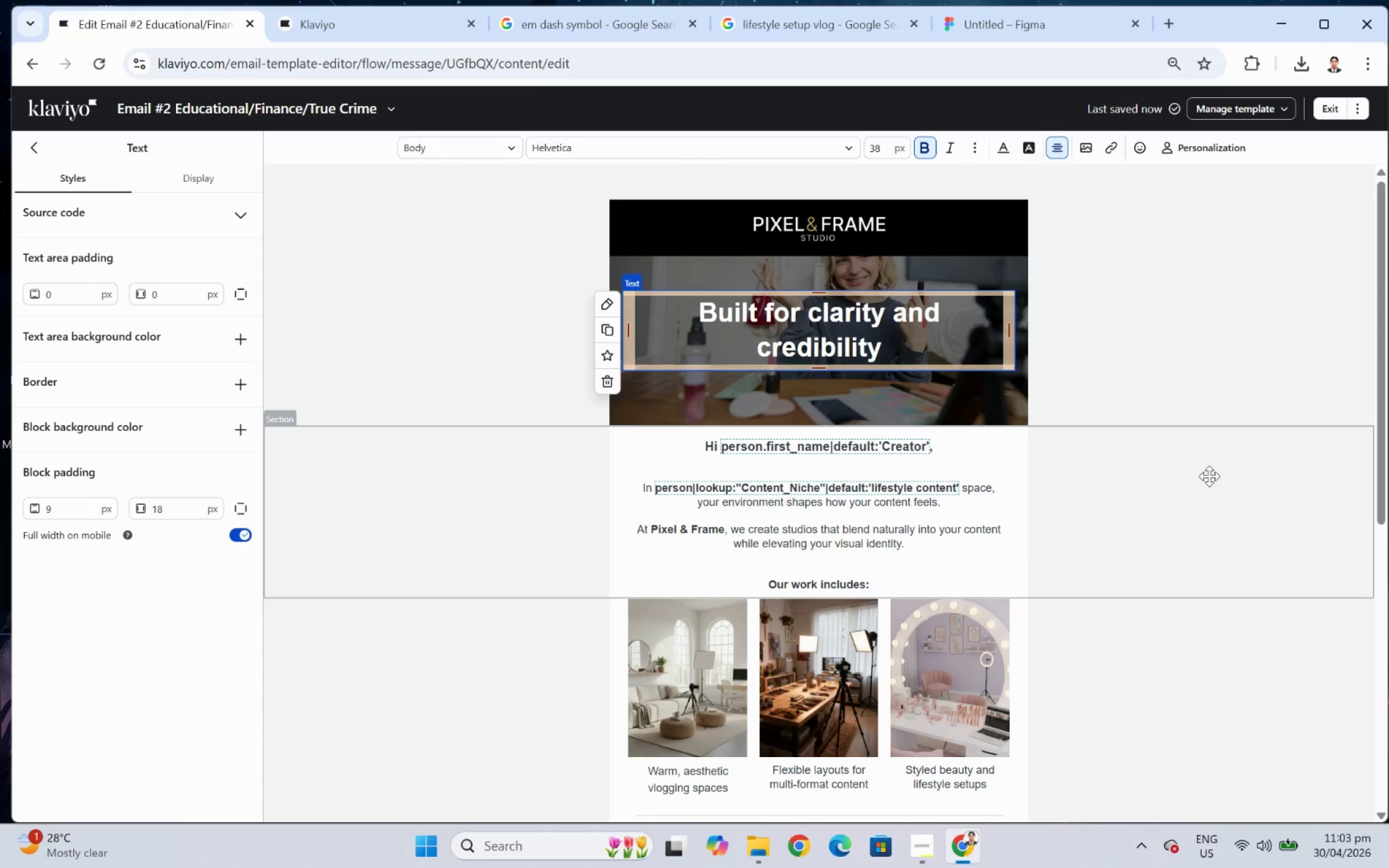 
left_click([1289, 520])
 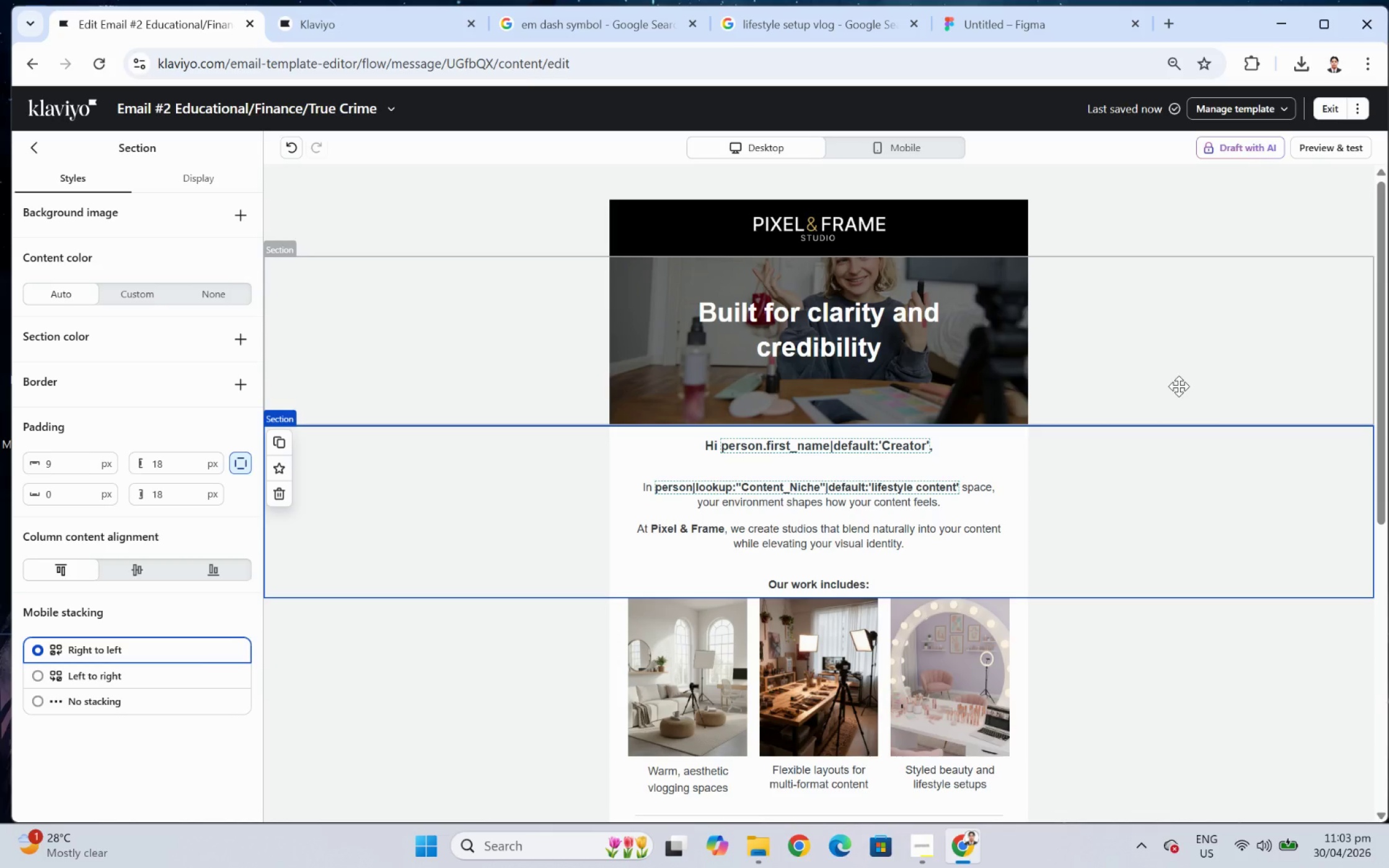 
wait(14.24)
 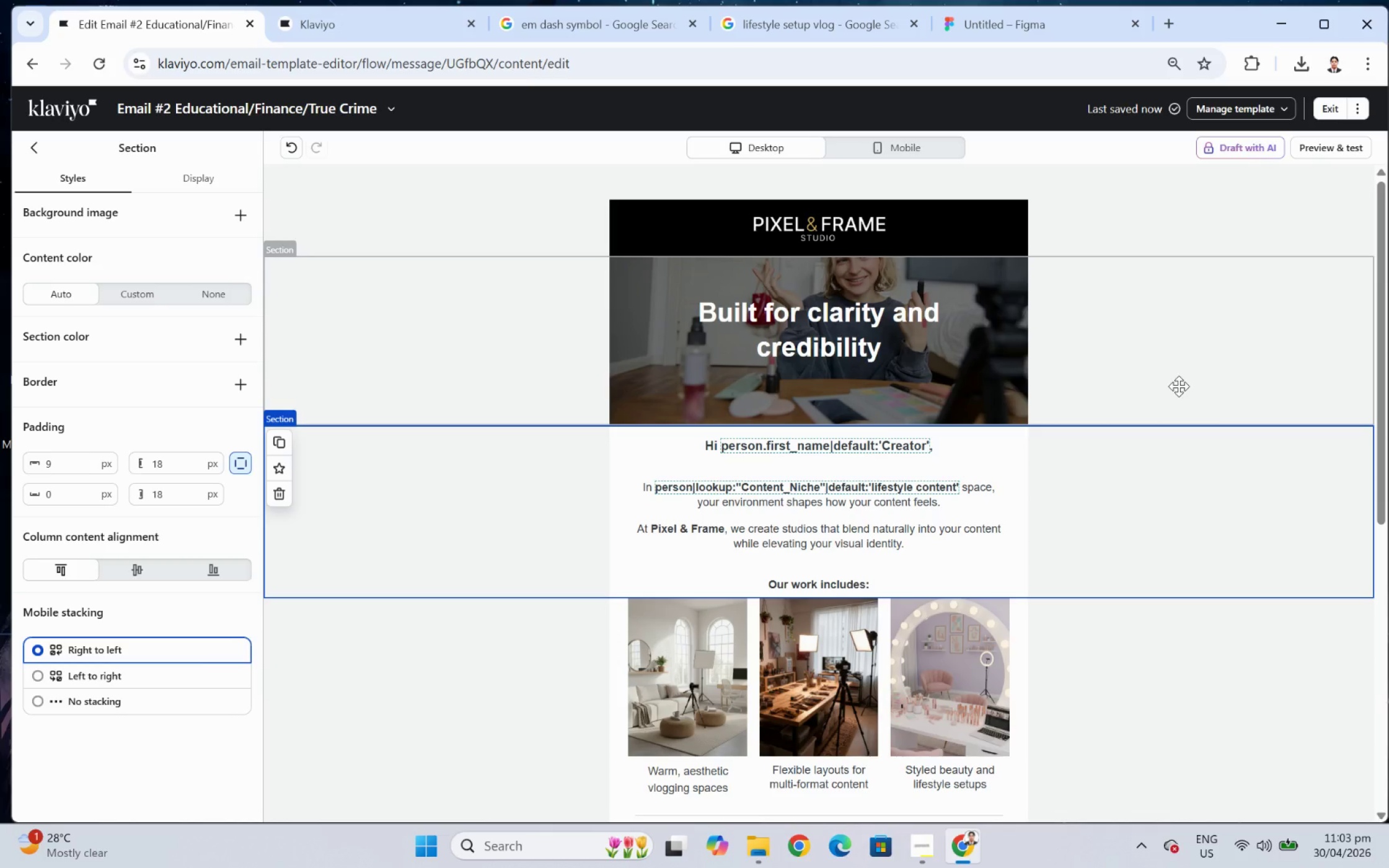 
left_click([1122, 533])
 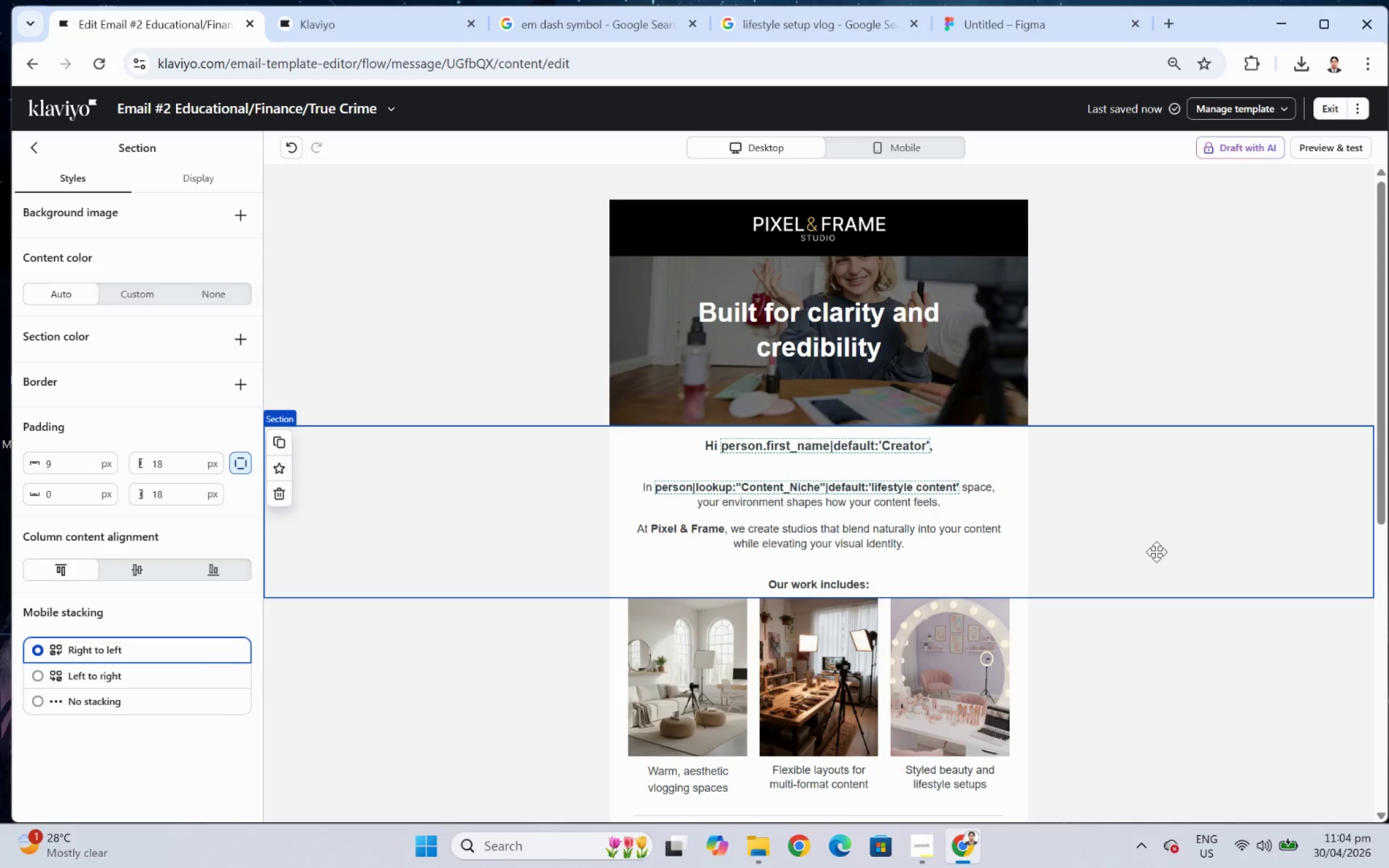 
wait(24.97)
 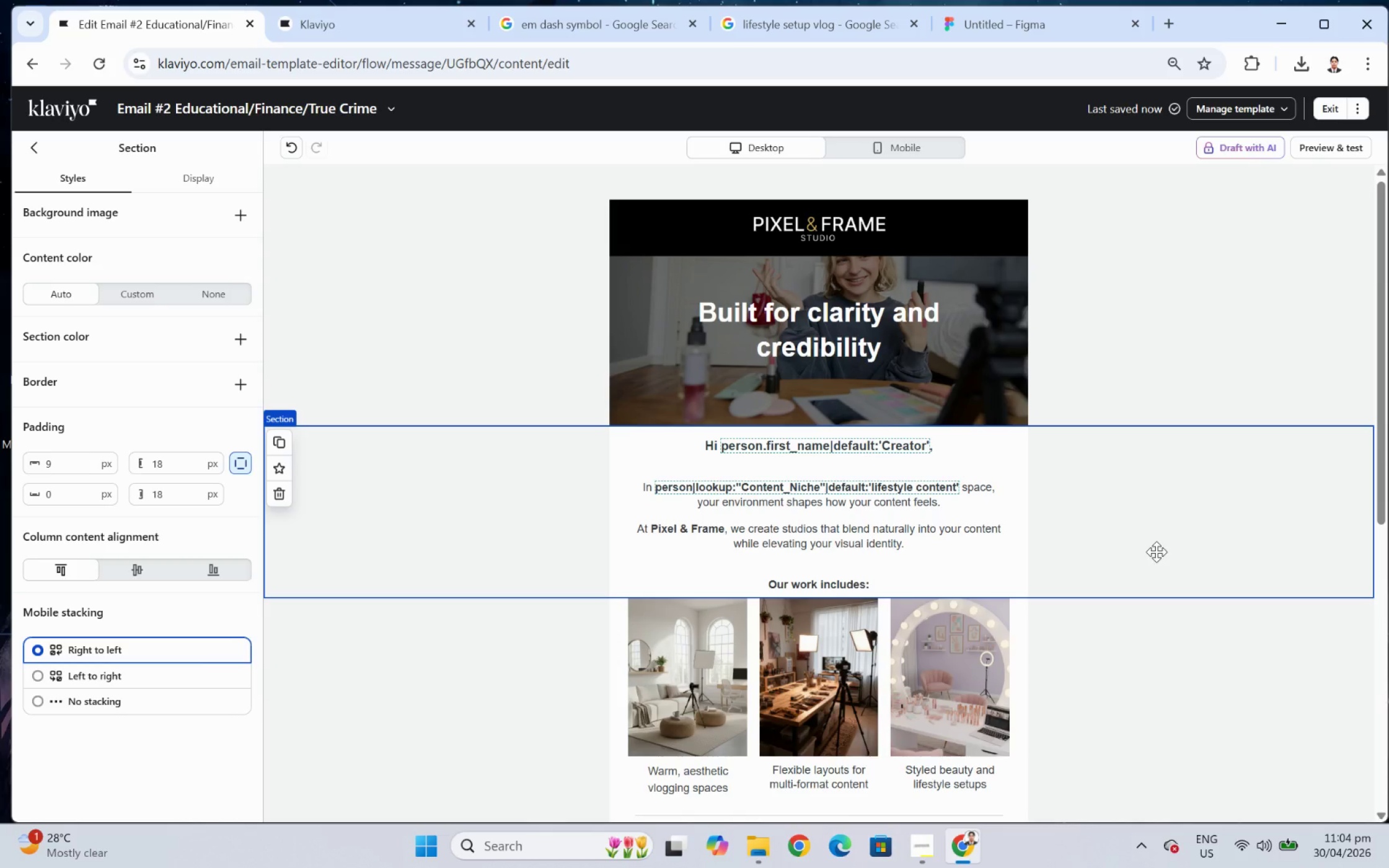 
left_click([1182, 534])
 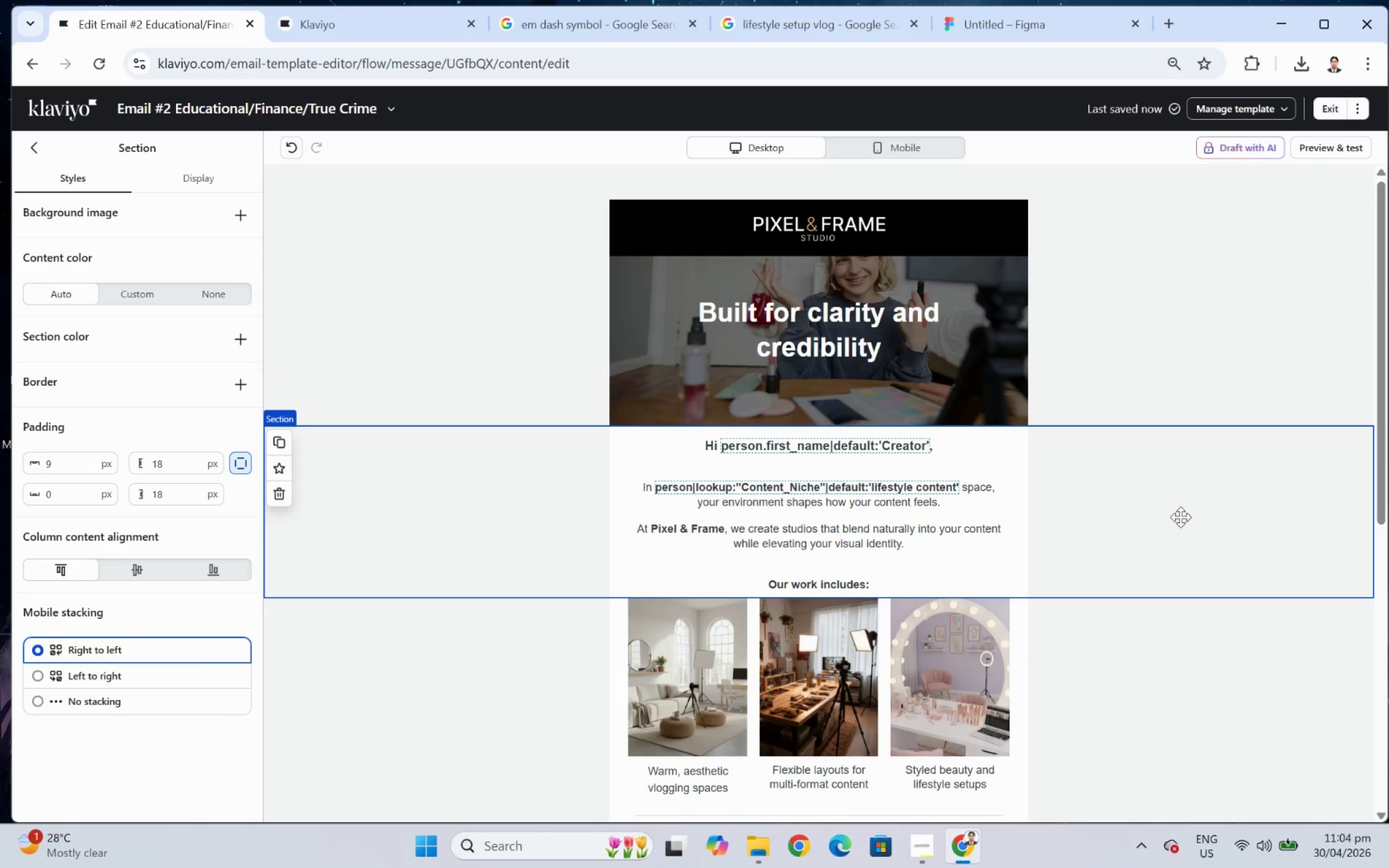 
wait(19.24)
 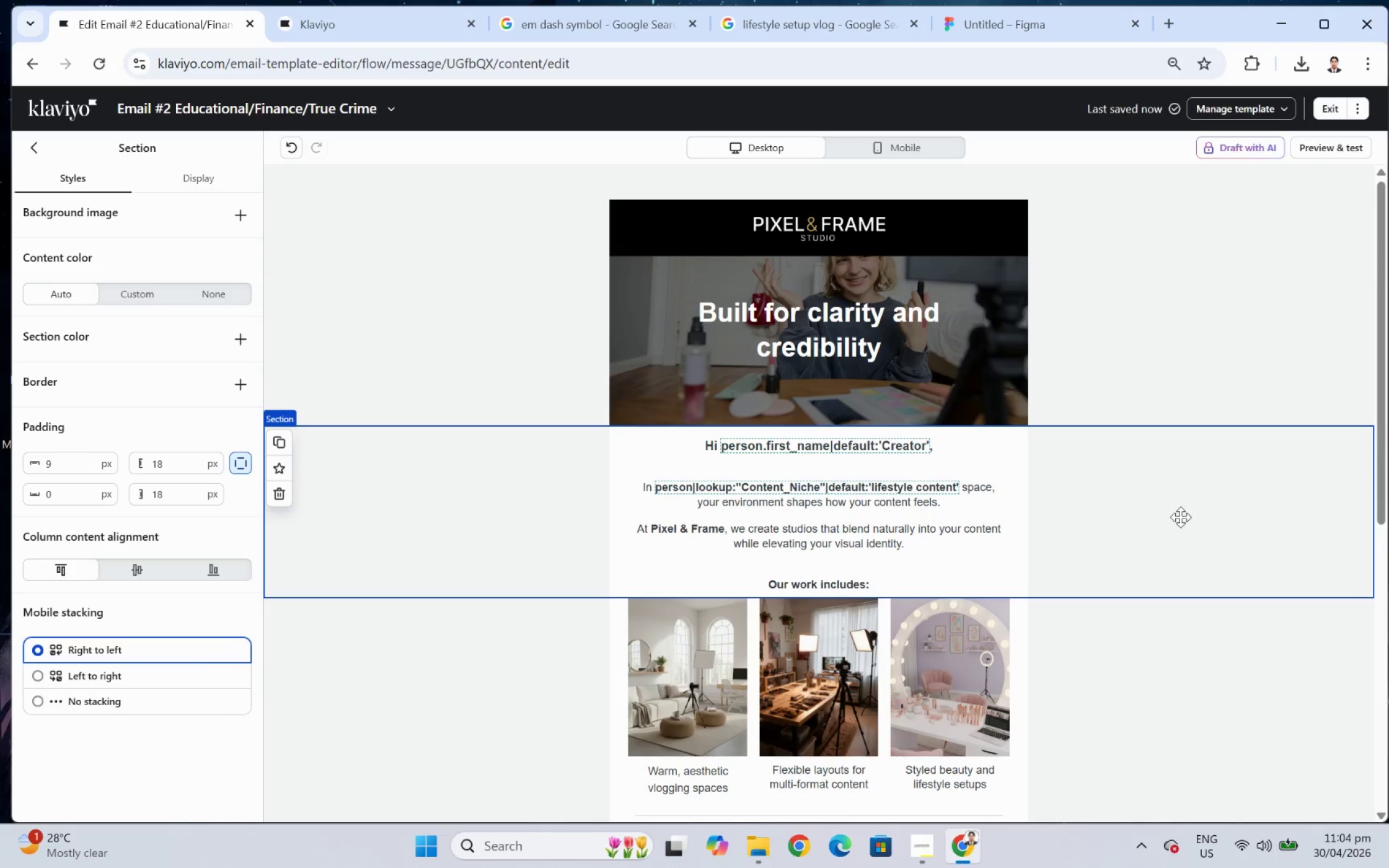 
left_click([901, 453])
 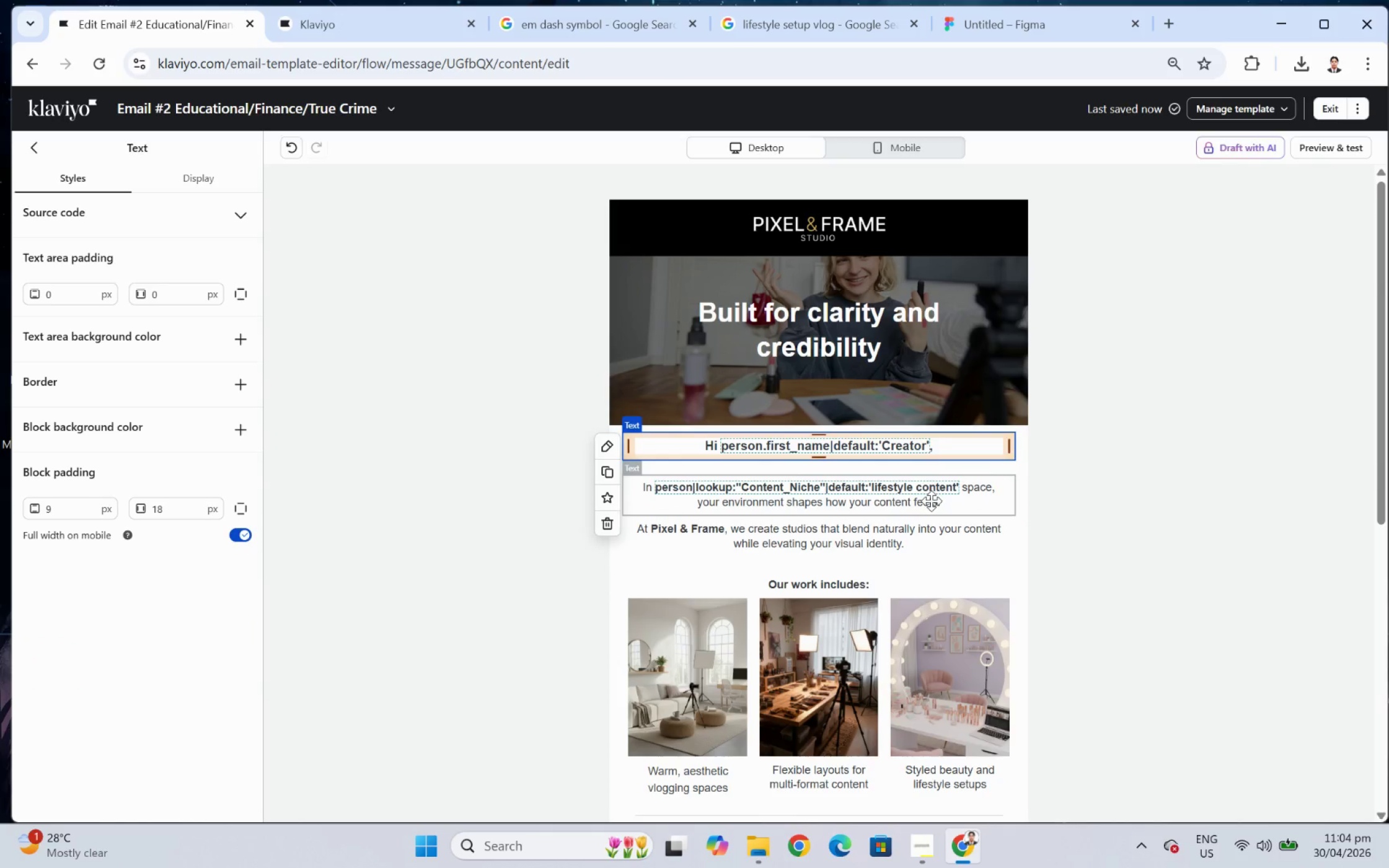 
double_click([931, 501])
 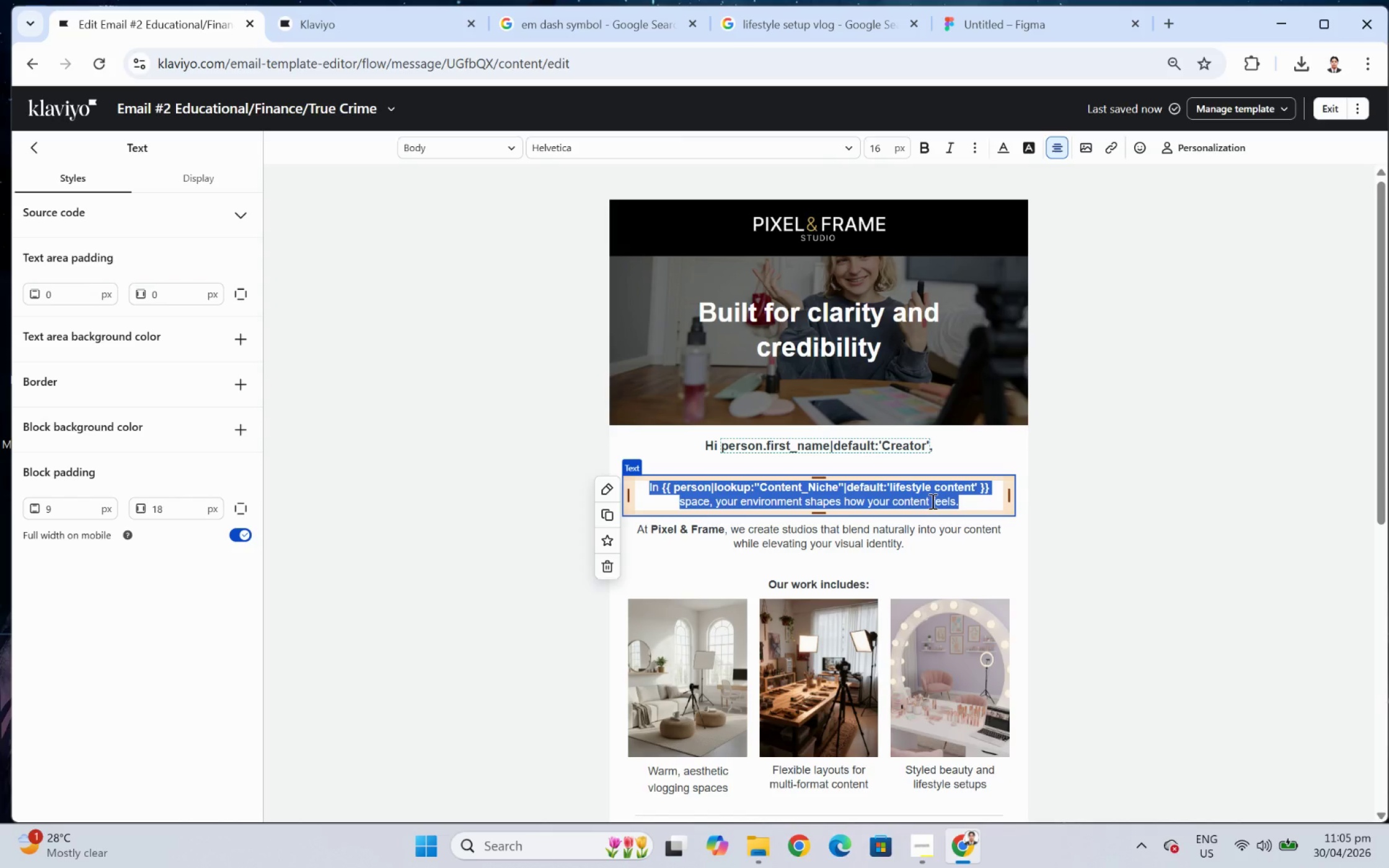 
wait(18.79)
 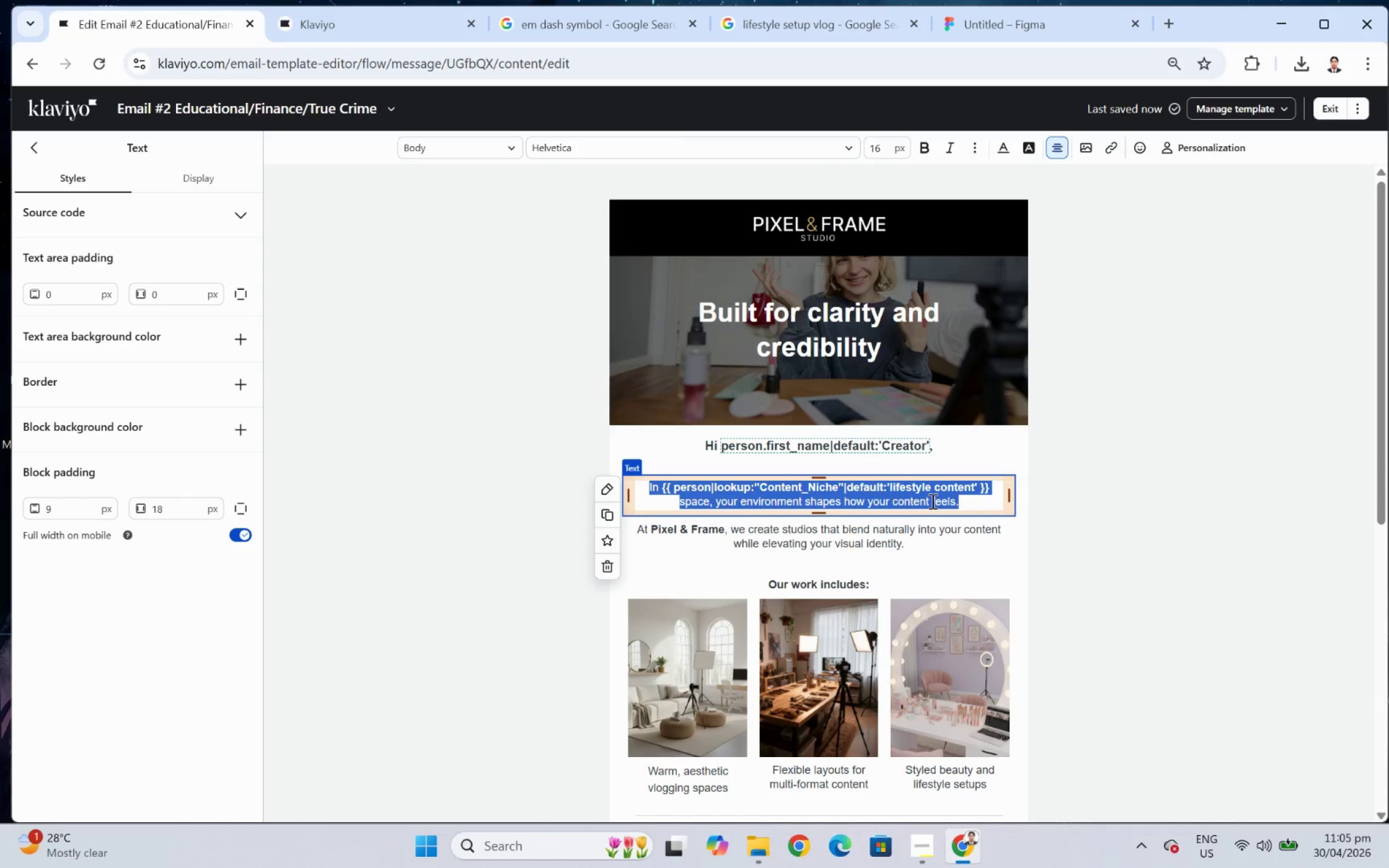 
left_click([1176, 579])
 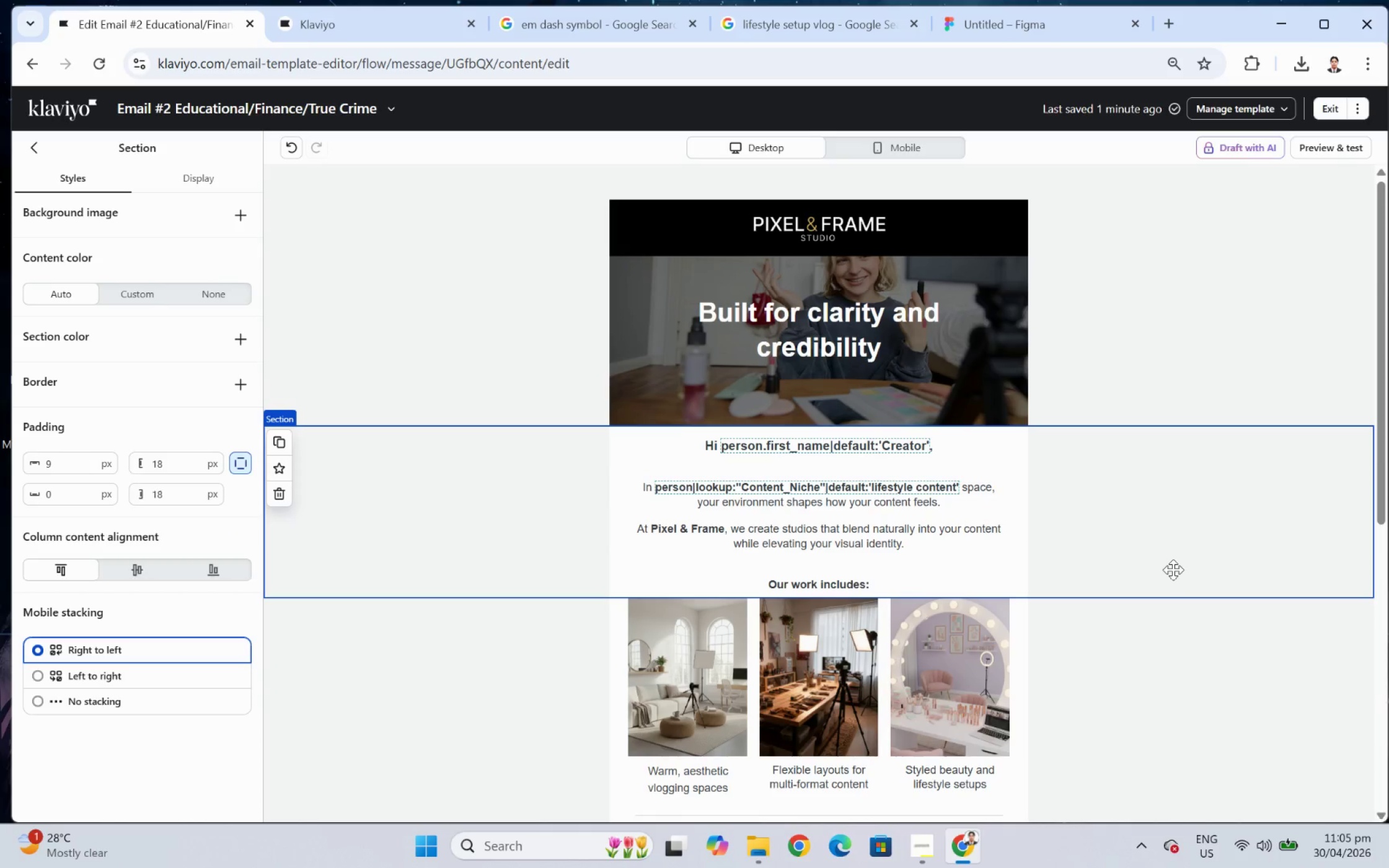 
left_click([870, 502])
 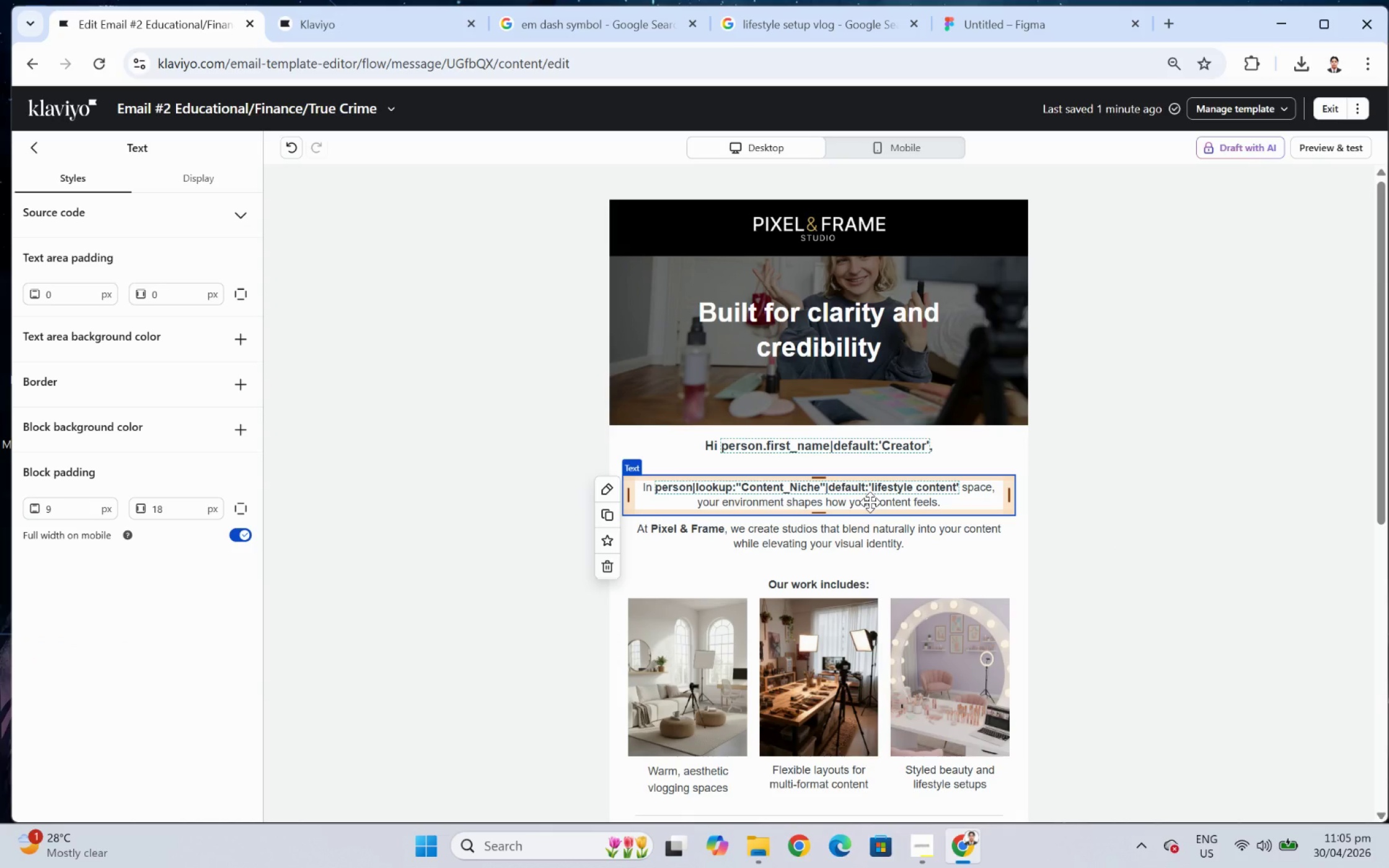 
double_click([870, 502])
 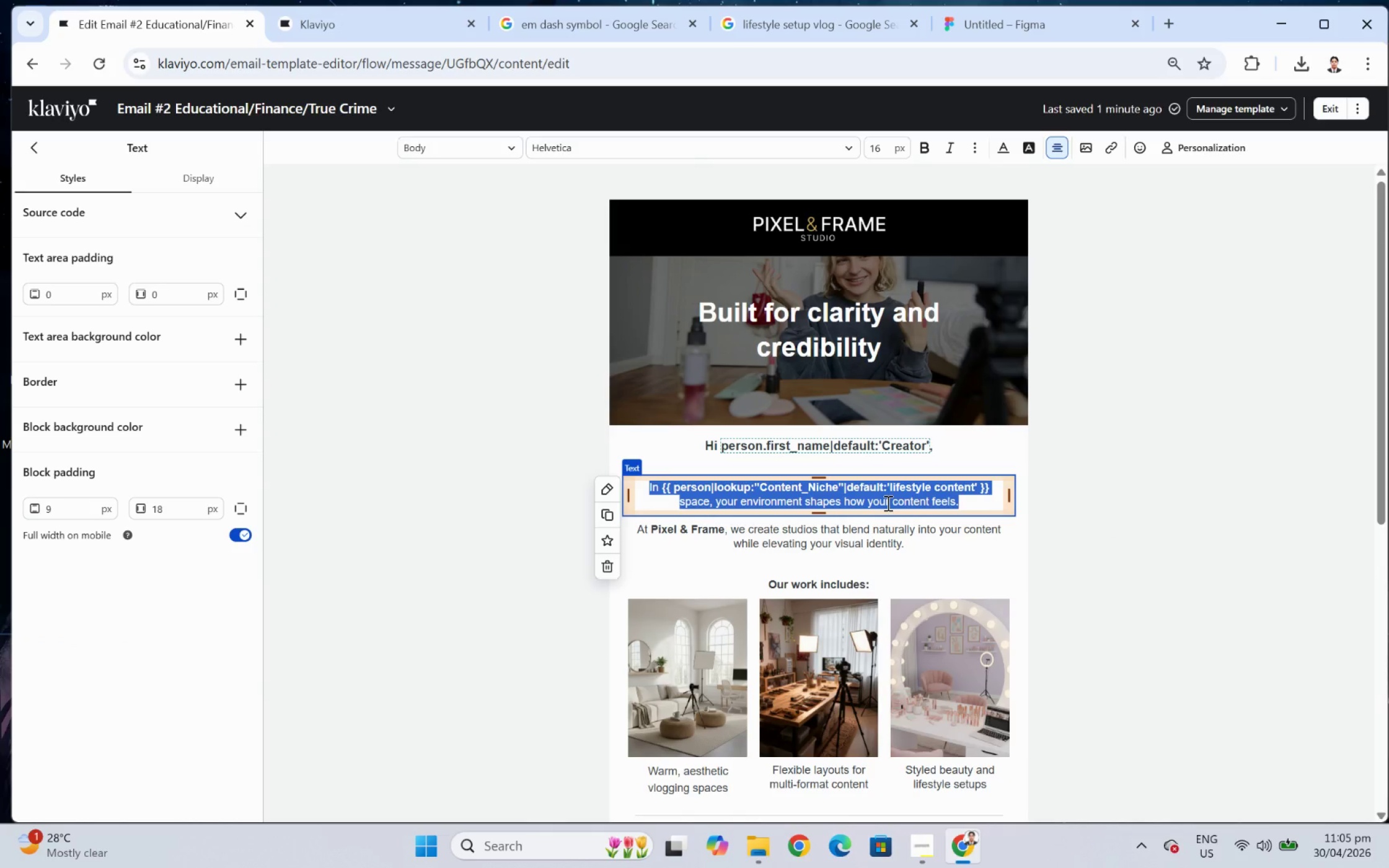 
left_click([886, 502])
 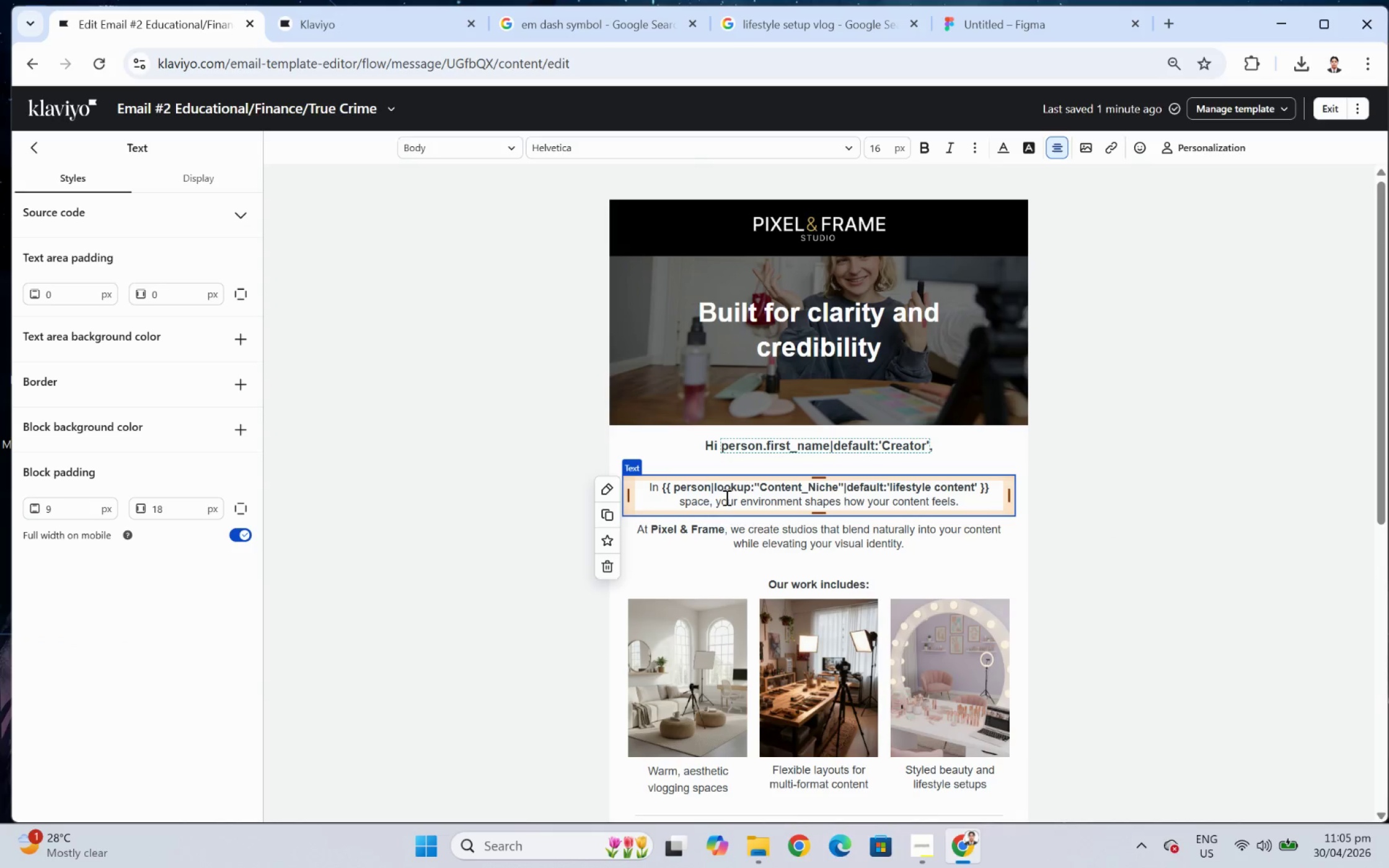 
left_click_drag(start_coordinate=[661, 484], to_coordinate=[641, 483])
 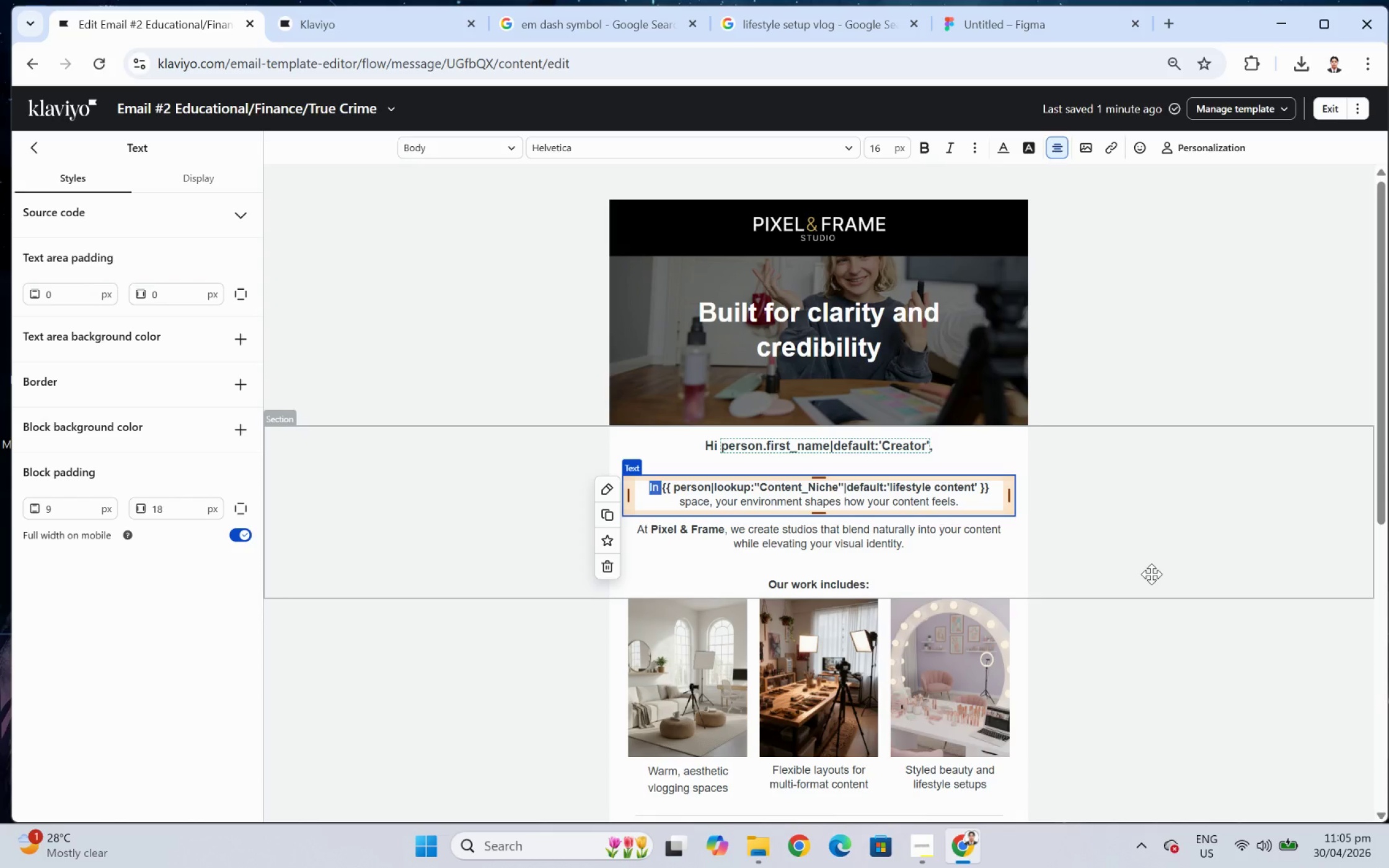 
type(For creators in )
 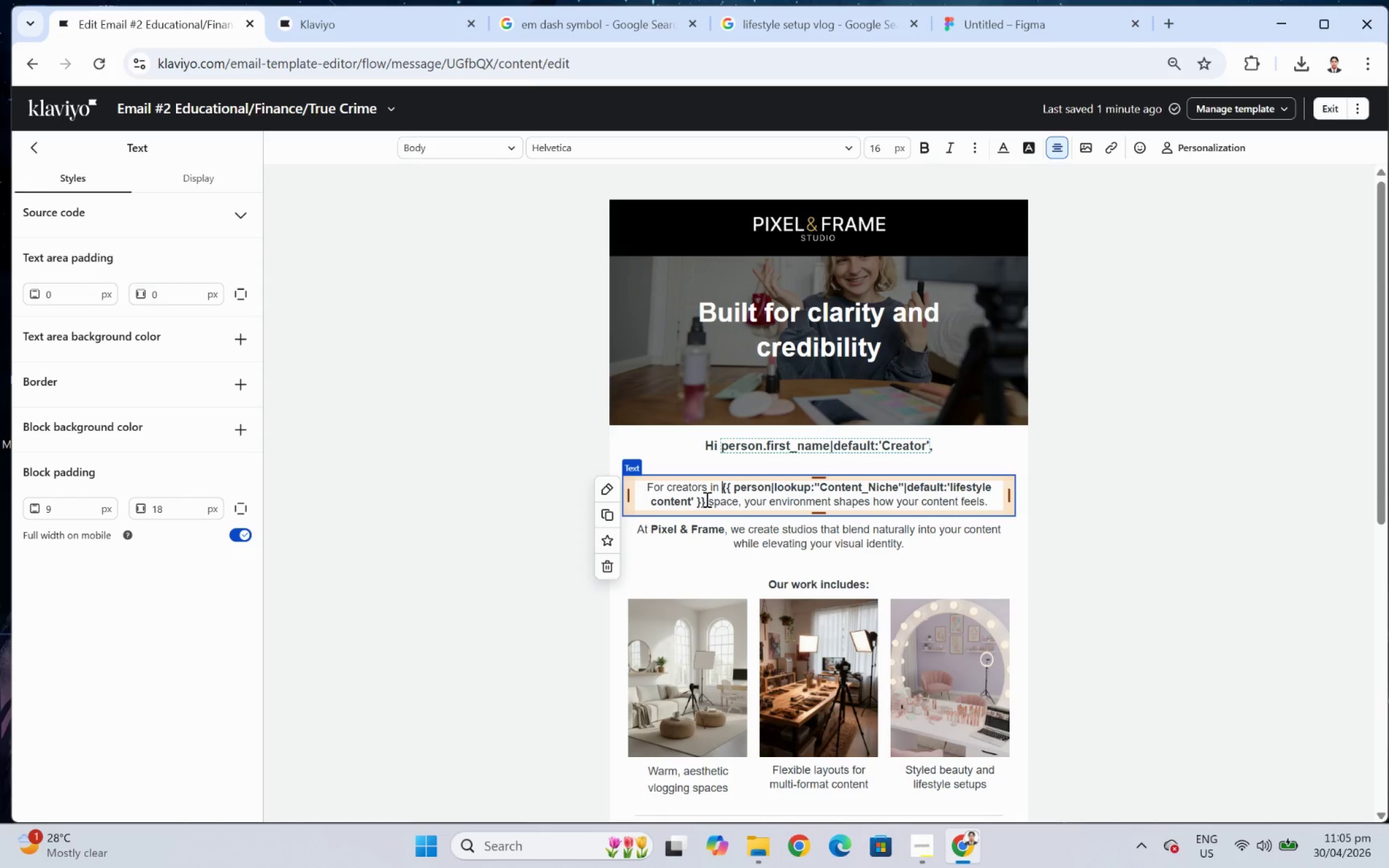 
wait(6.04)
 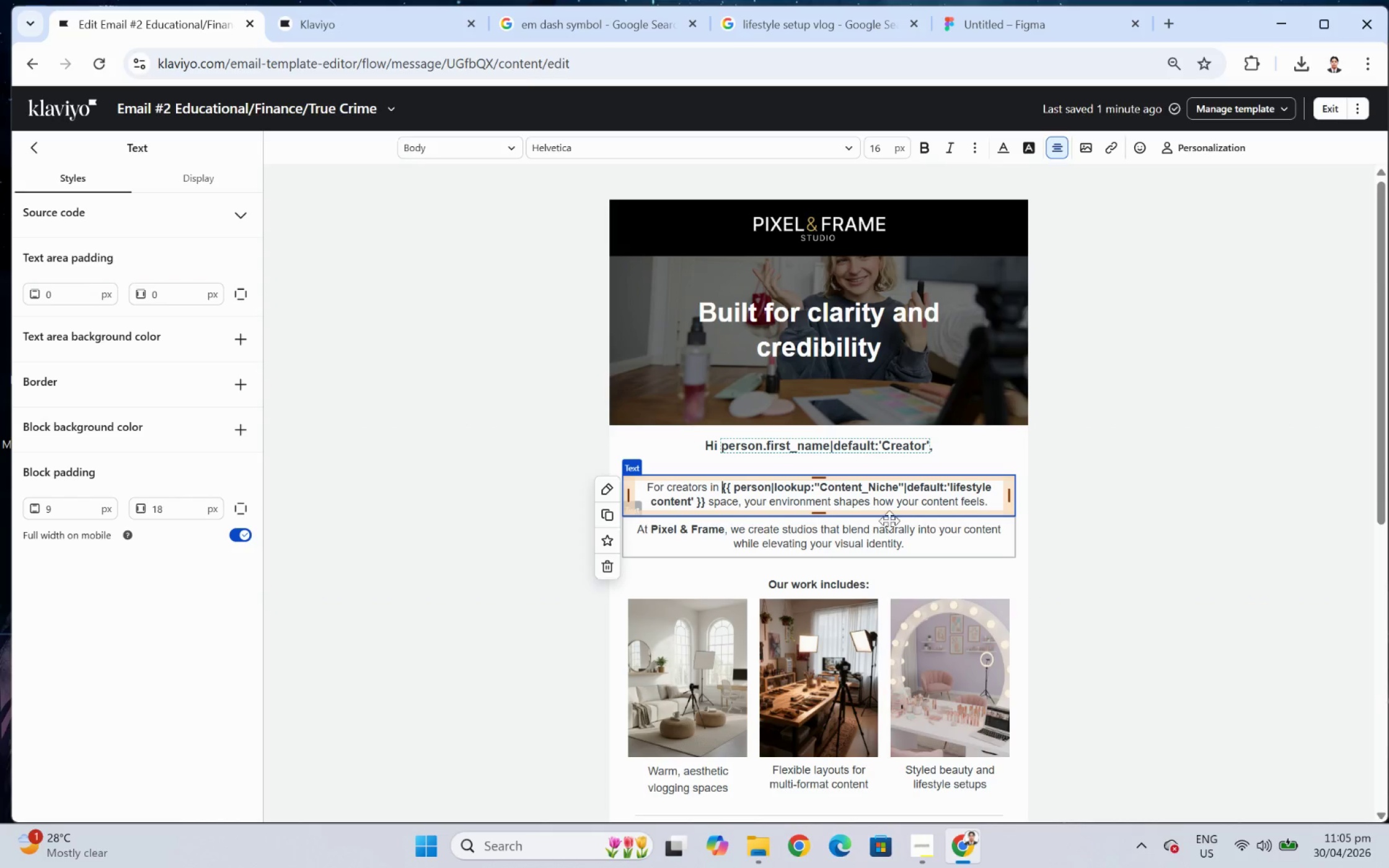 
left_click_drag(start_coordinate=[708, 499], to_coordinate=[738, 500])
 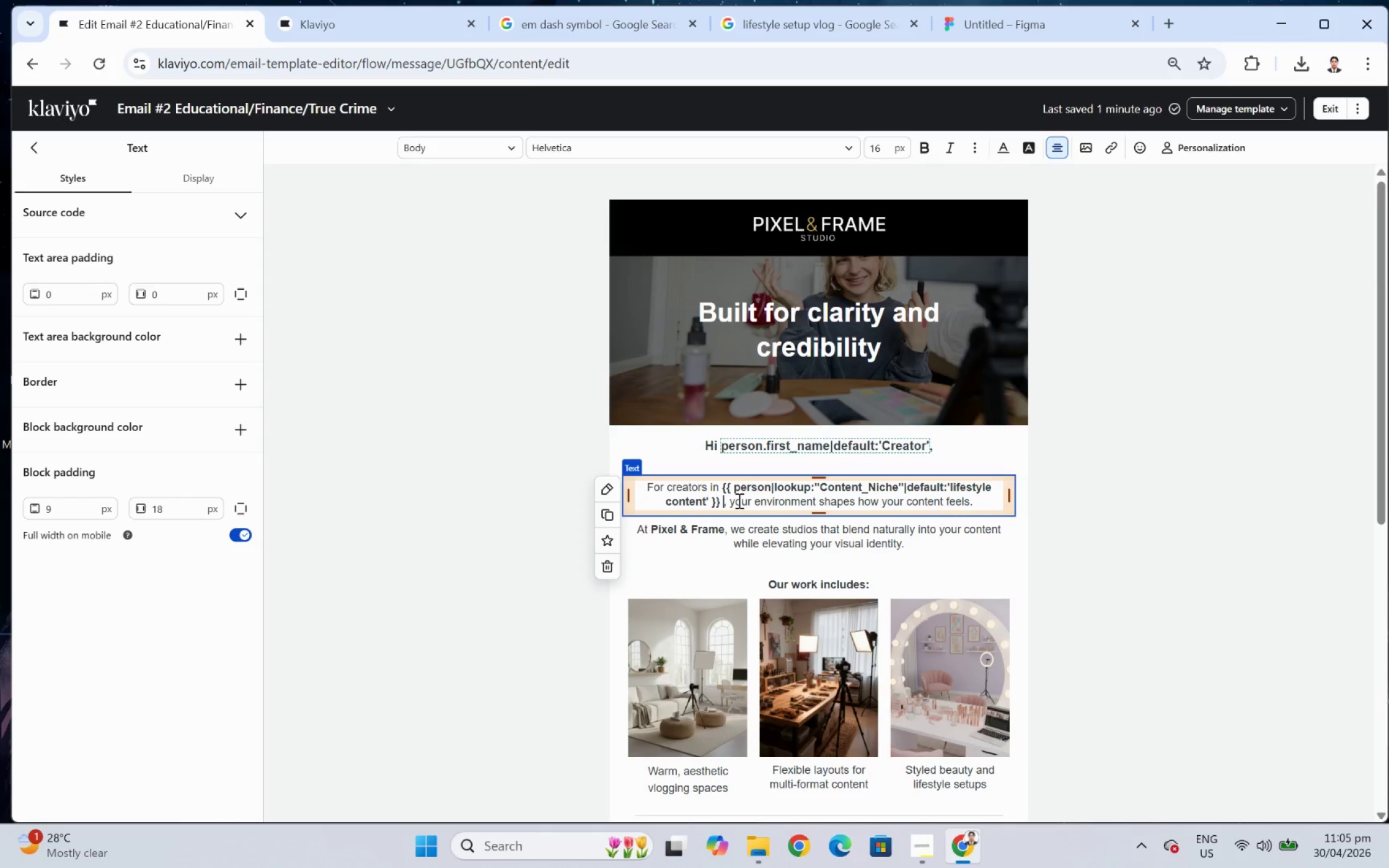 
key(Backspace)
 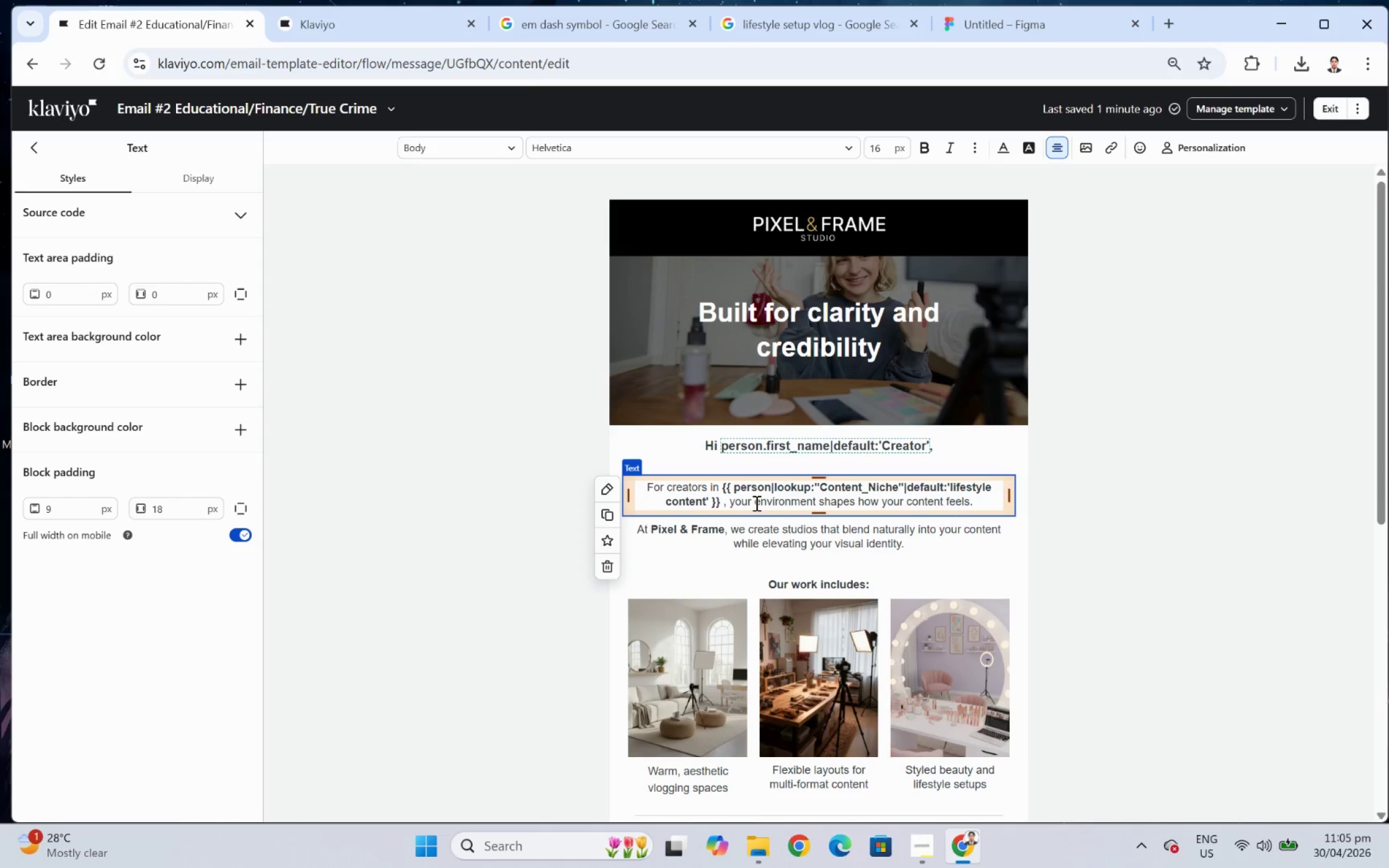 
key(Backspace)
 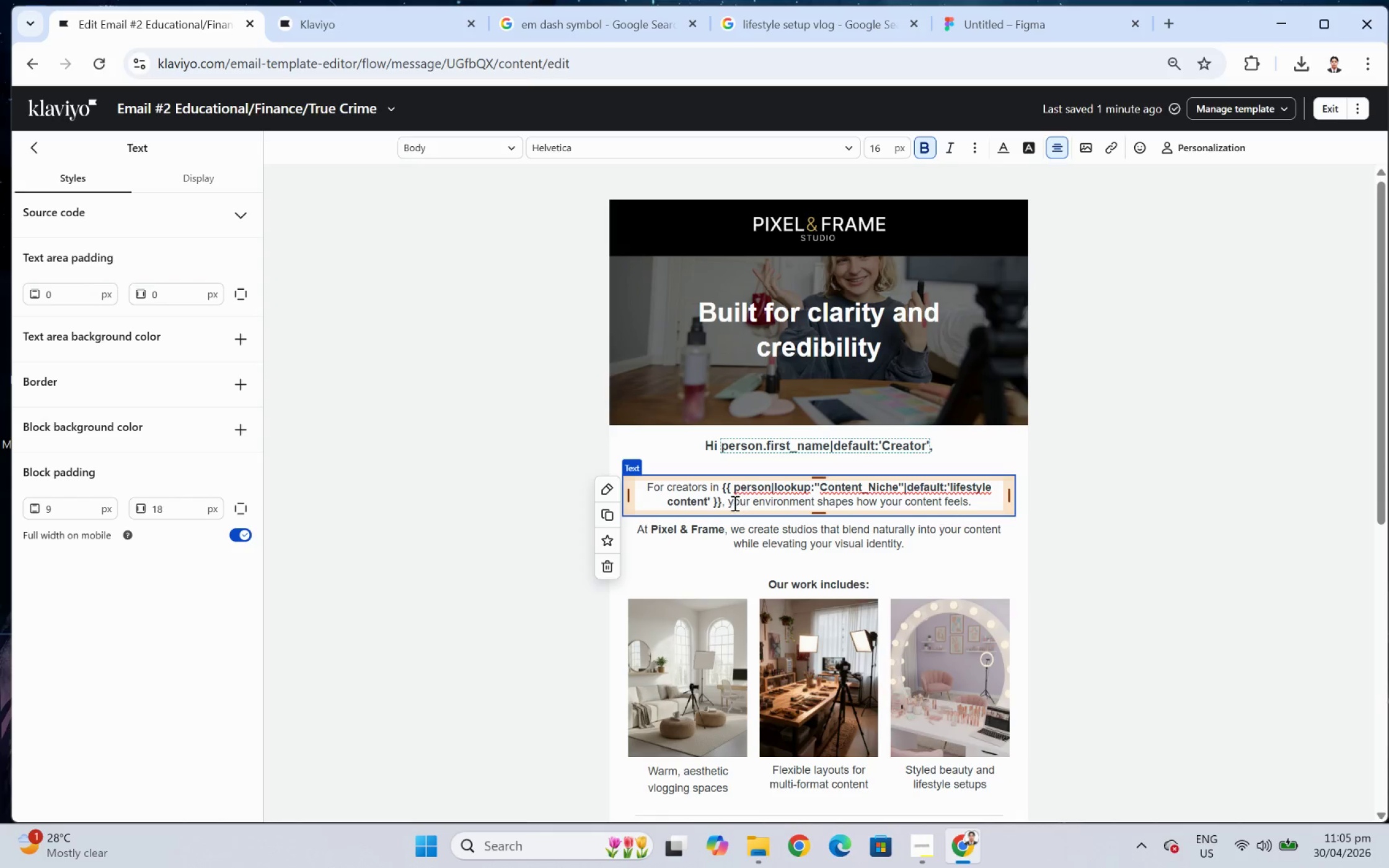 
left_click_drag(start_coordinate=[730, 502], to_coordinate=[979, 516])
 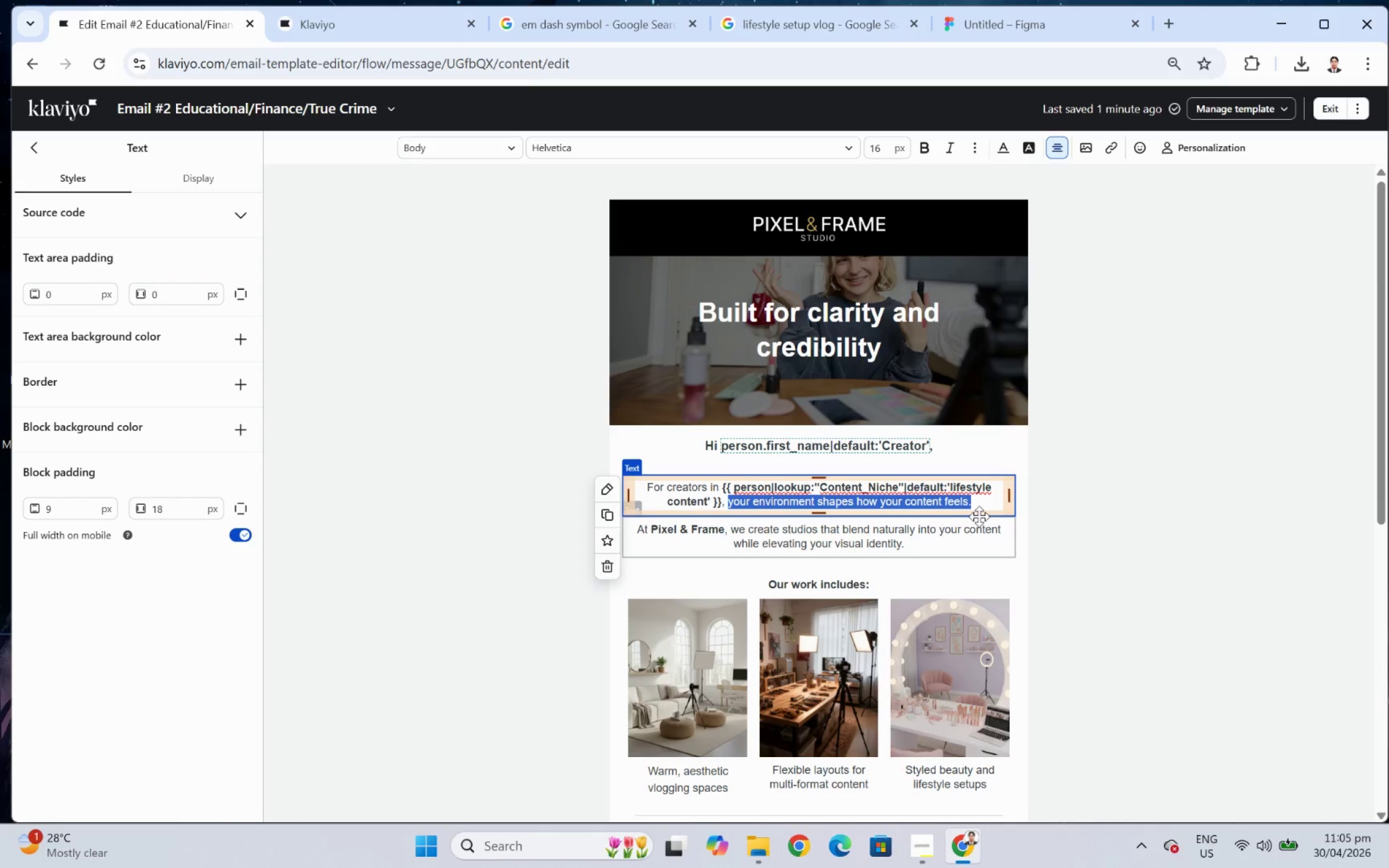 
wait(5.98)
 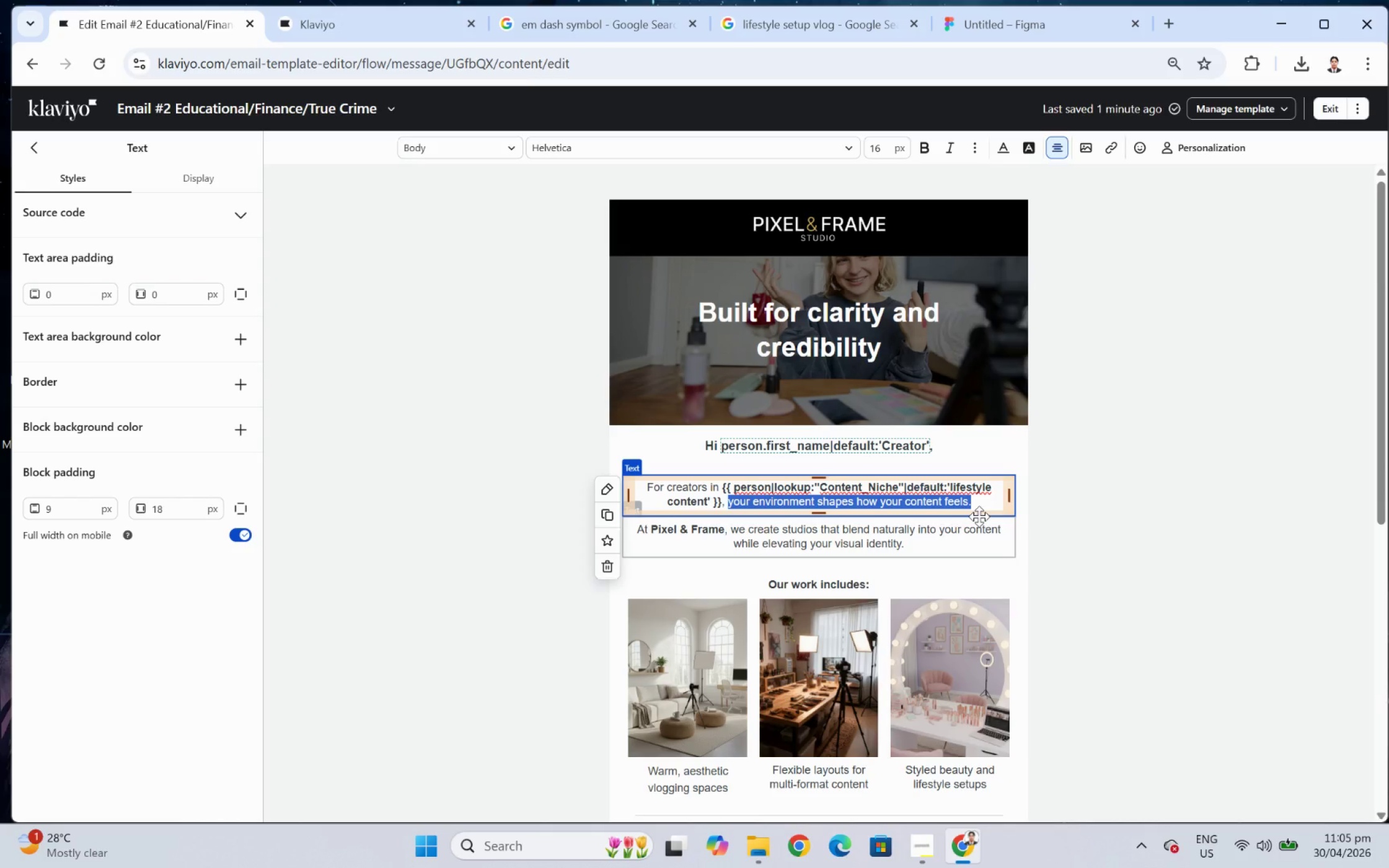 
type(your )
 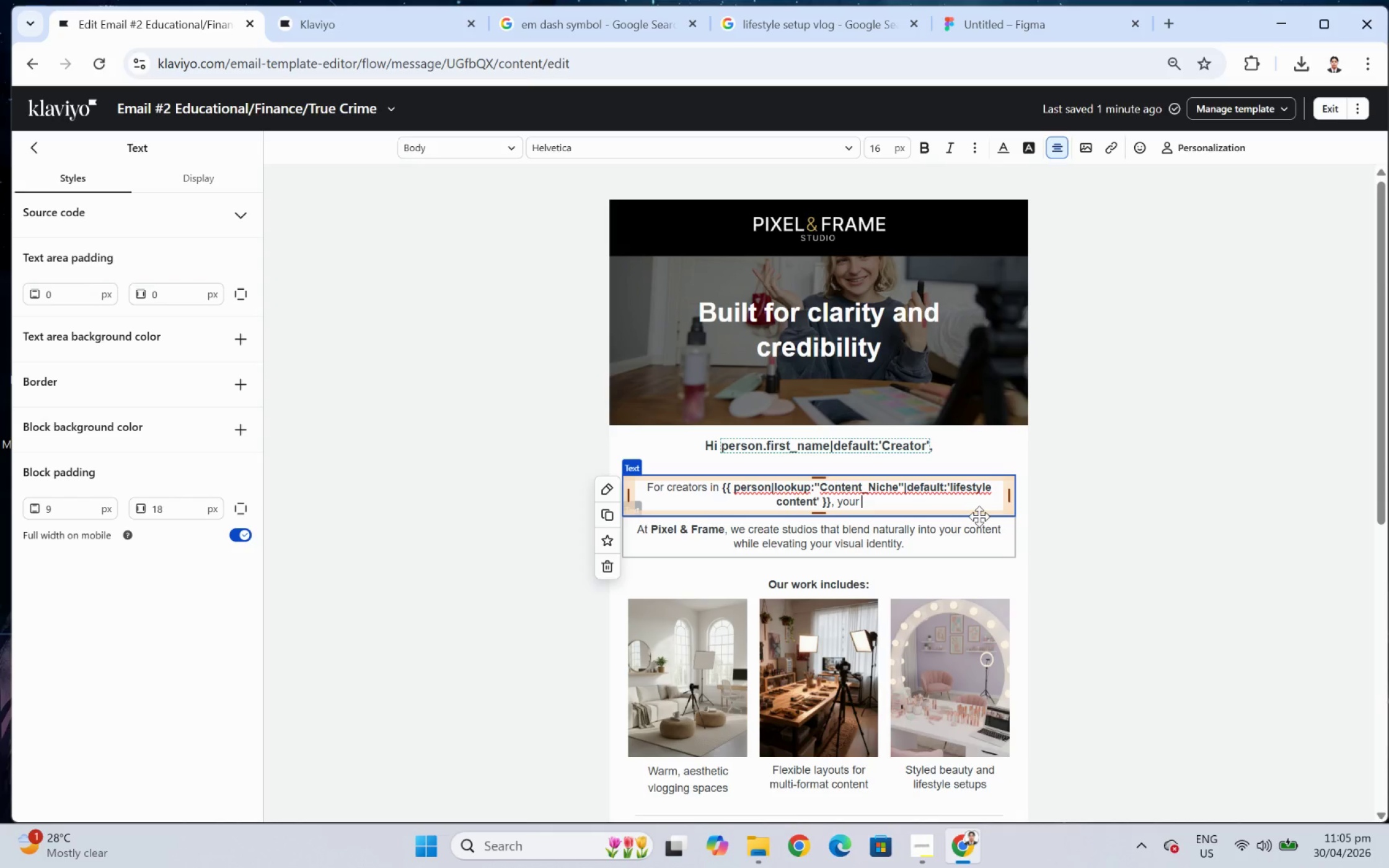 
type(setup direct)
 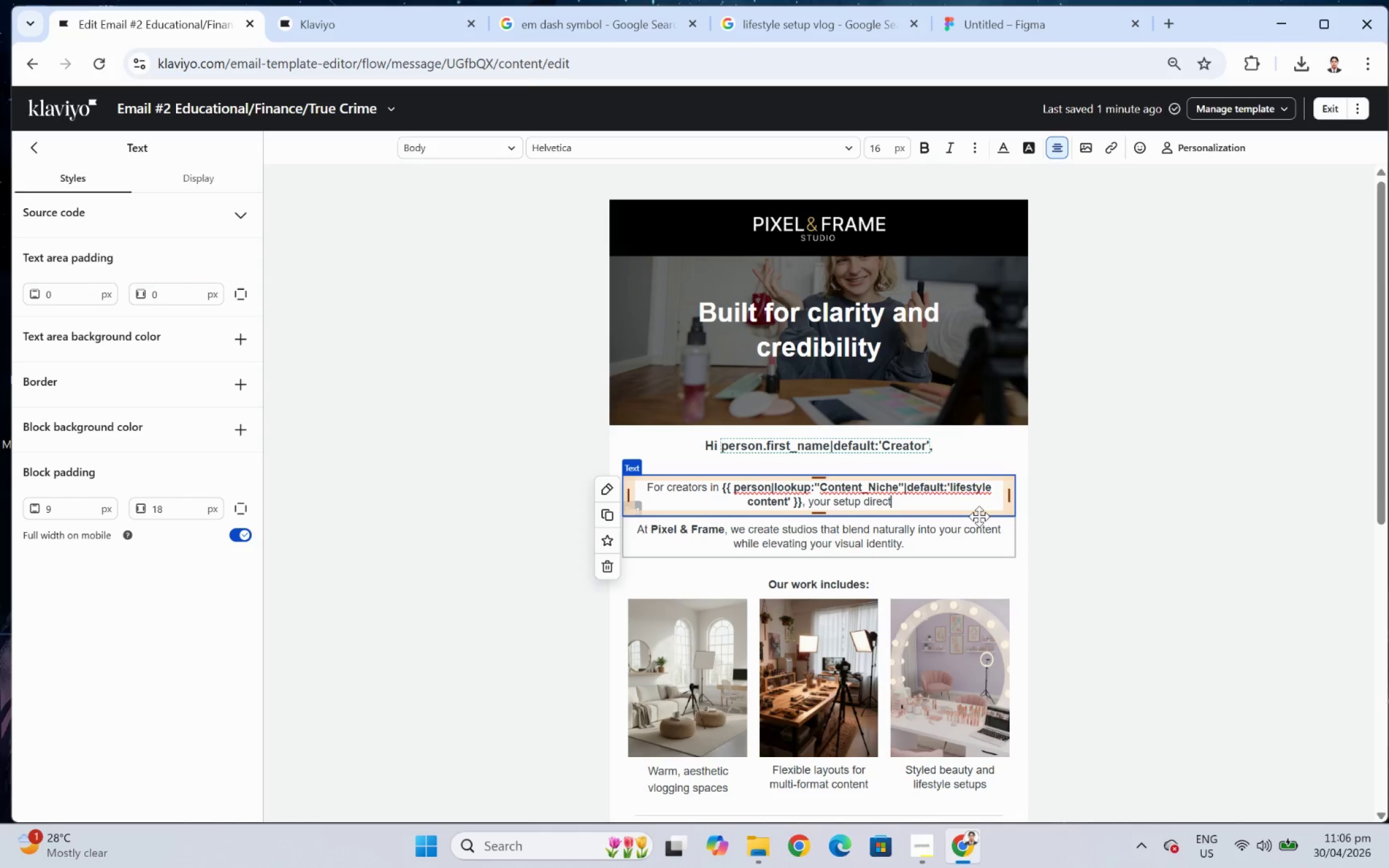 
wait(9.31)
 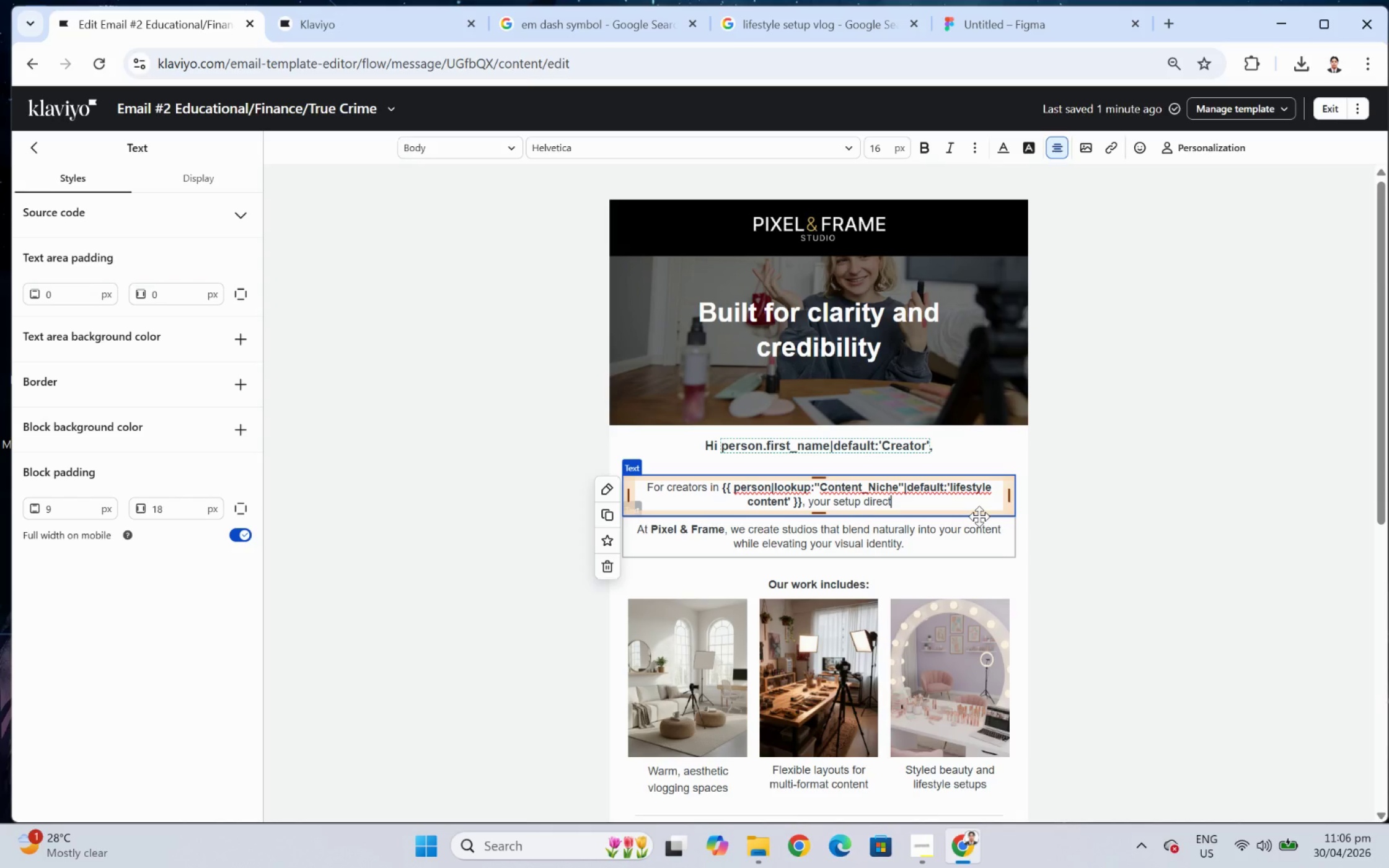 
type(ly )
 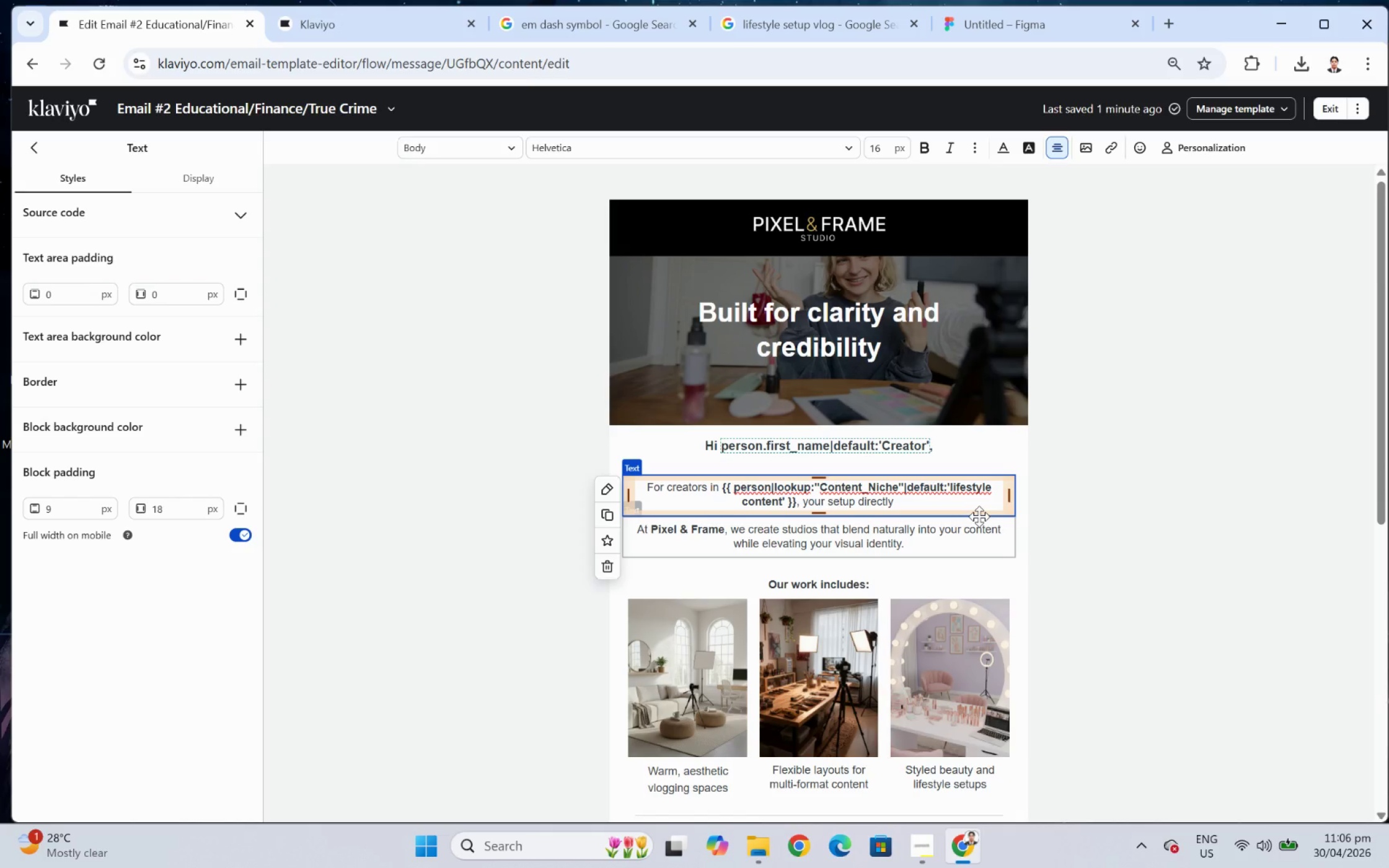 
wait(6.71)
 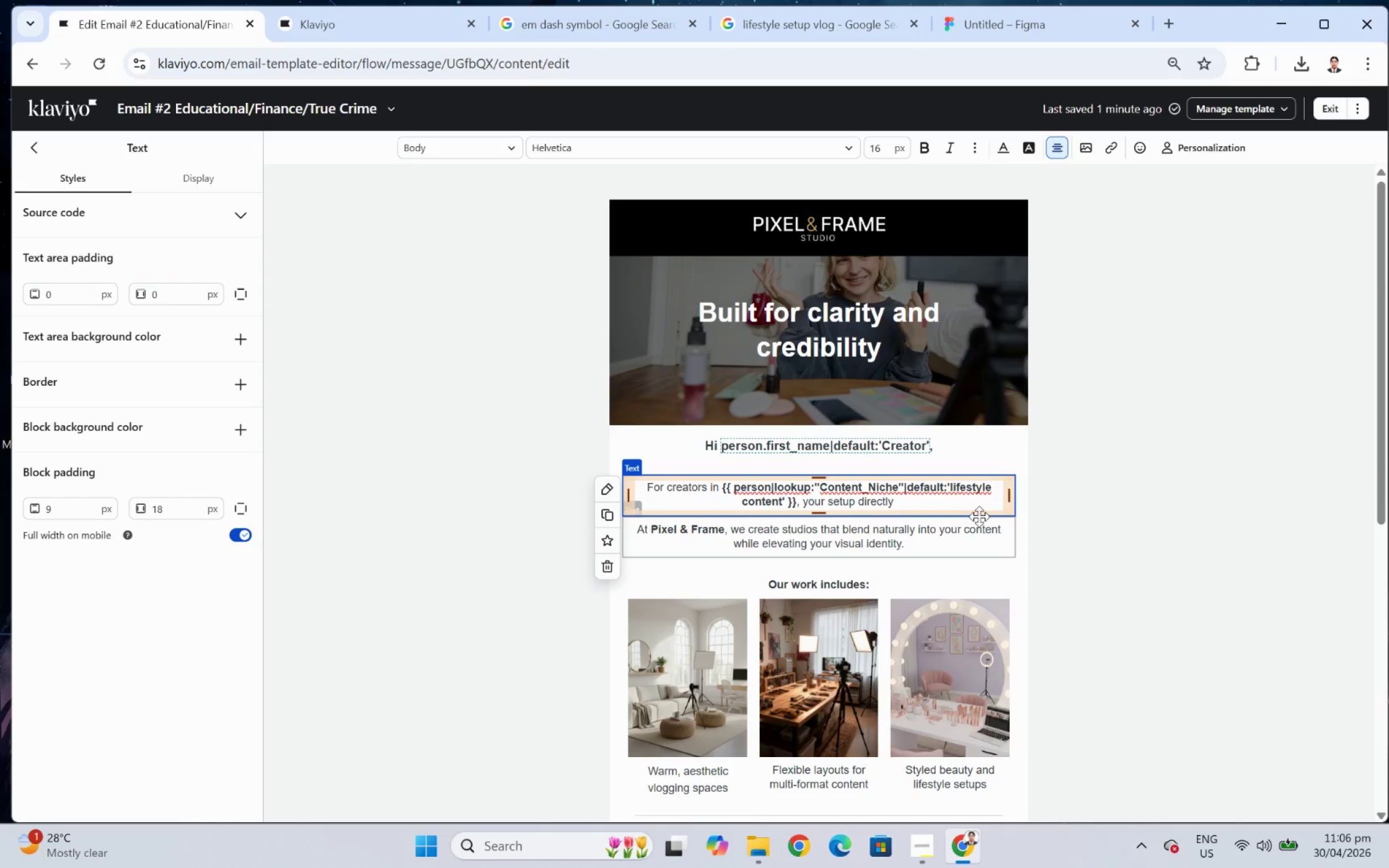 
type(impacts)
 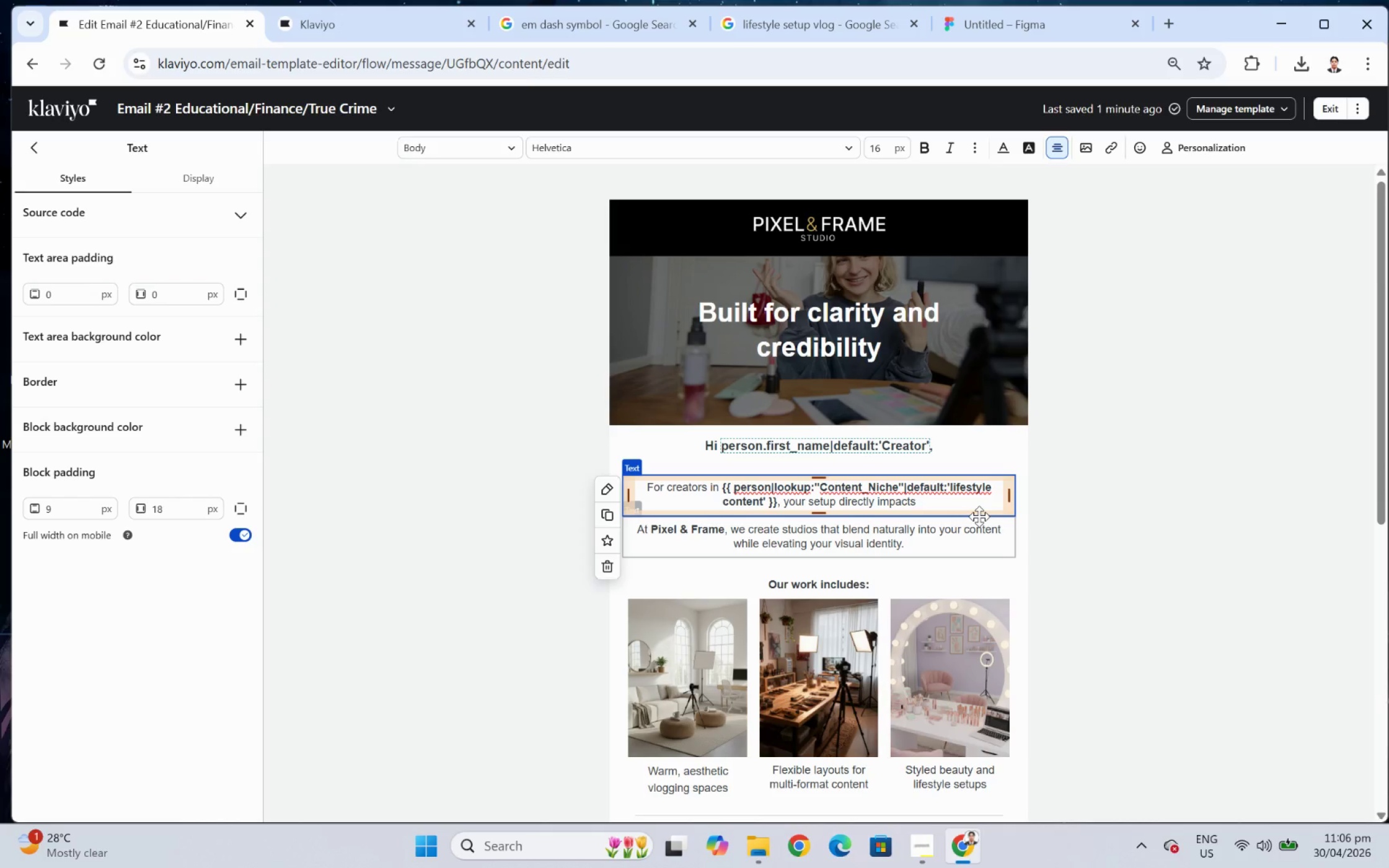 
wait(9.74)
 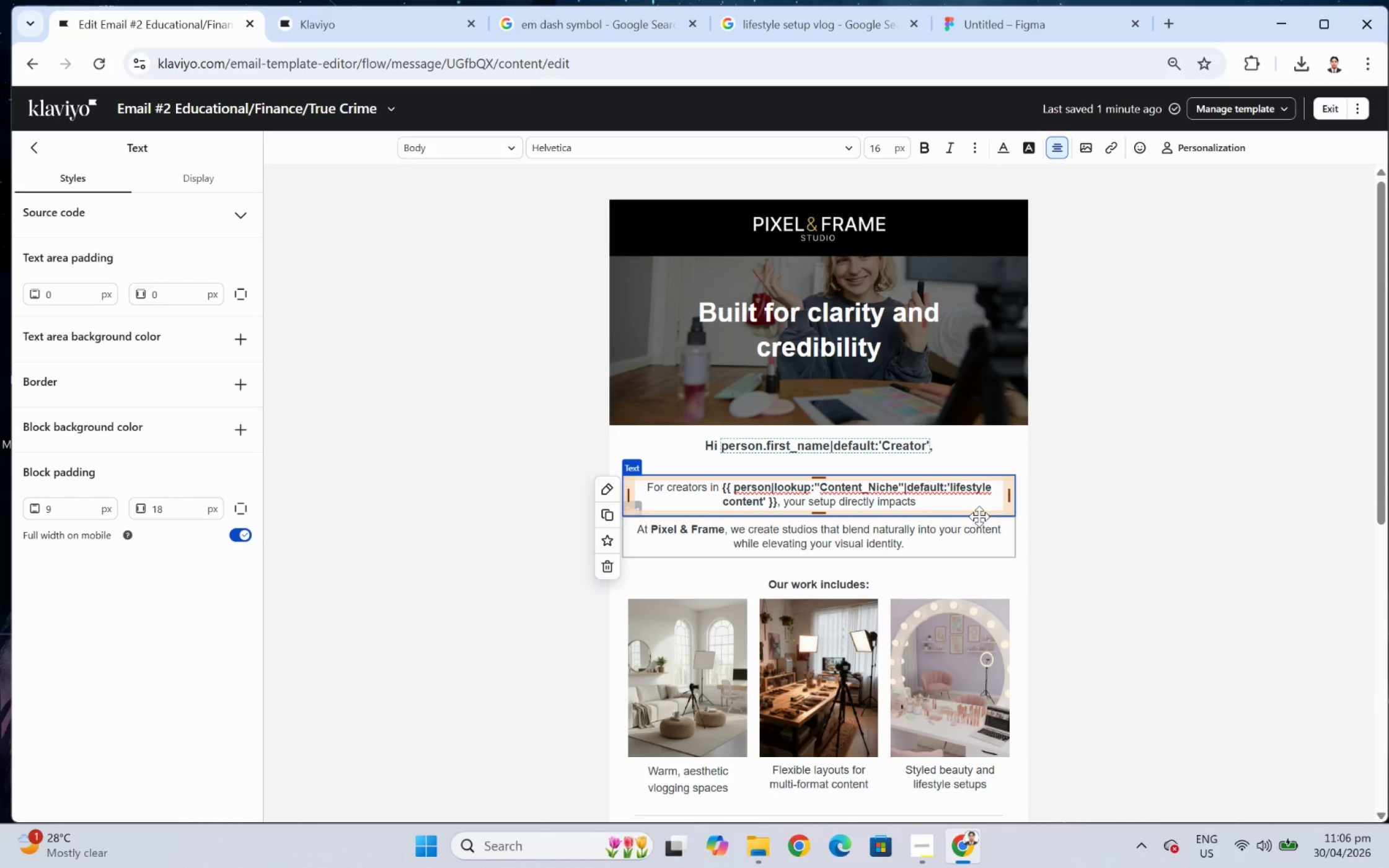 
type( how your message)
 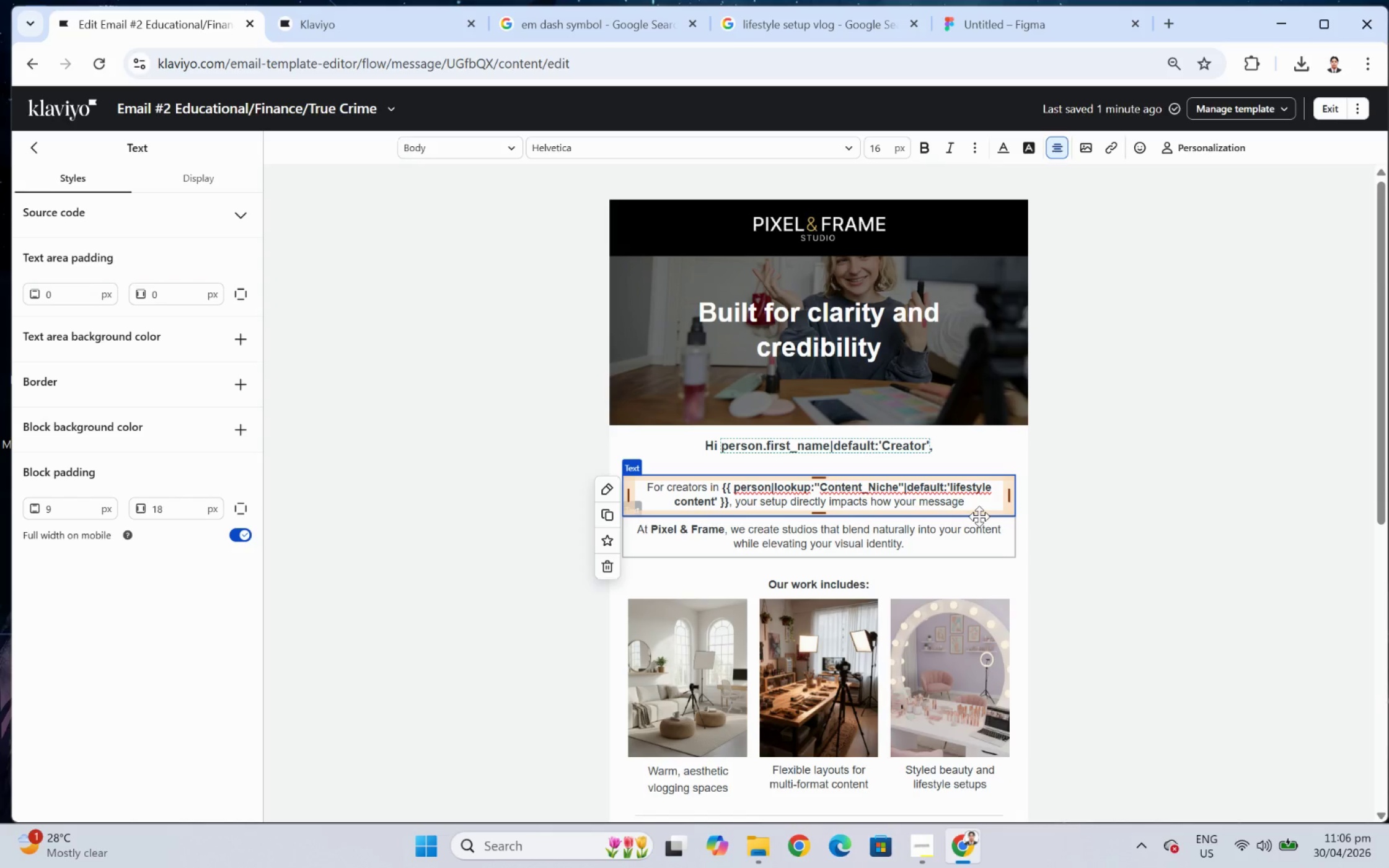 
wait(19.65)
 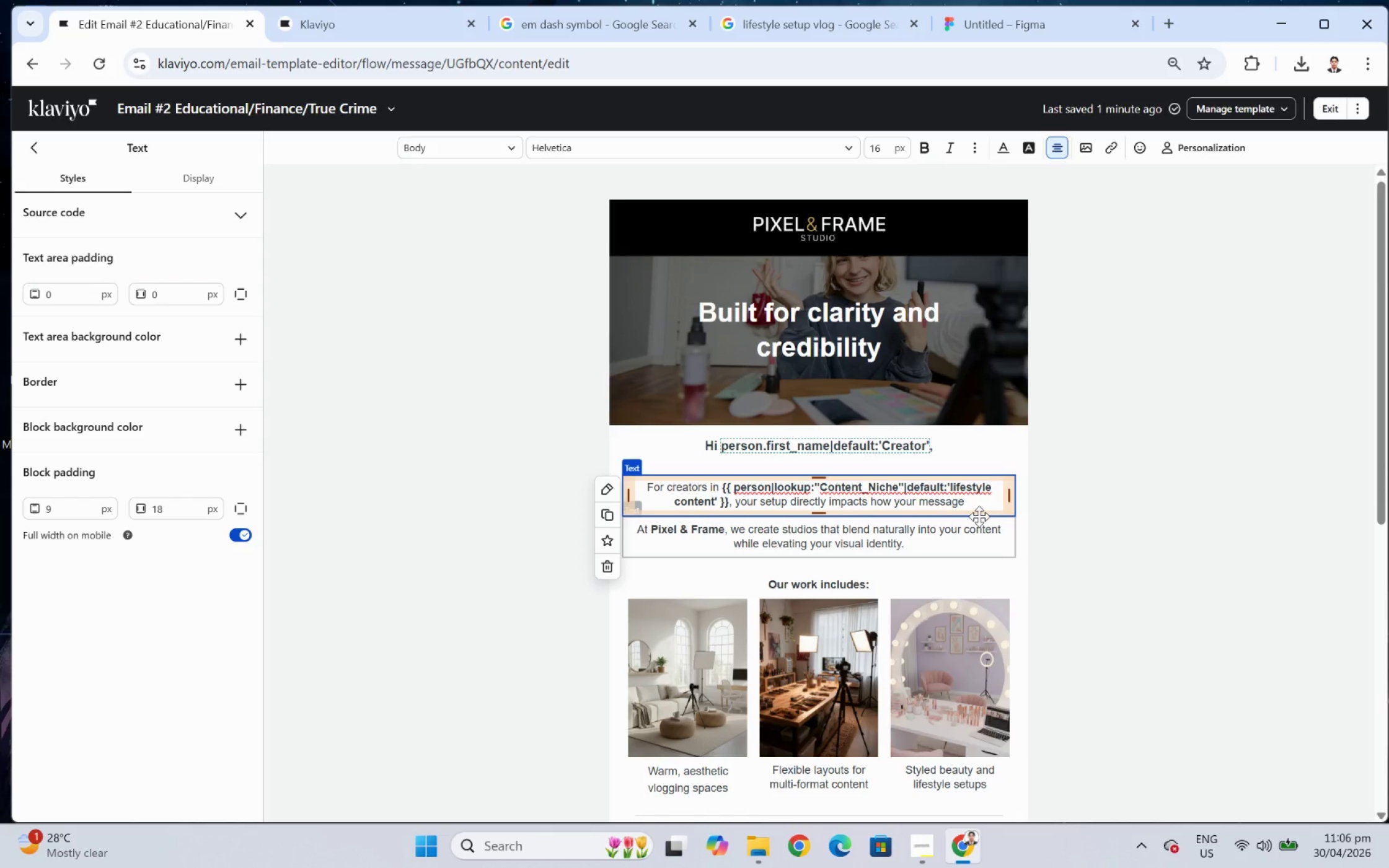 
left_click([941, 538])
 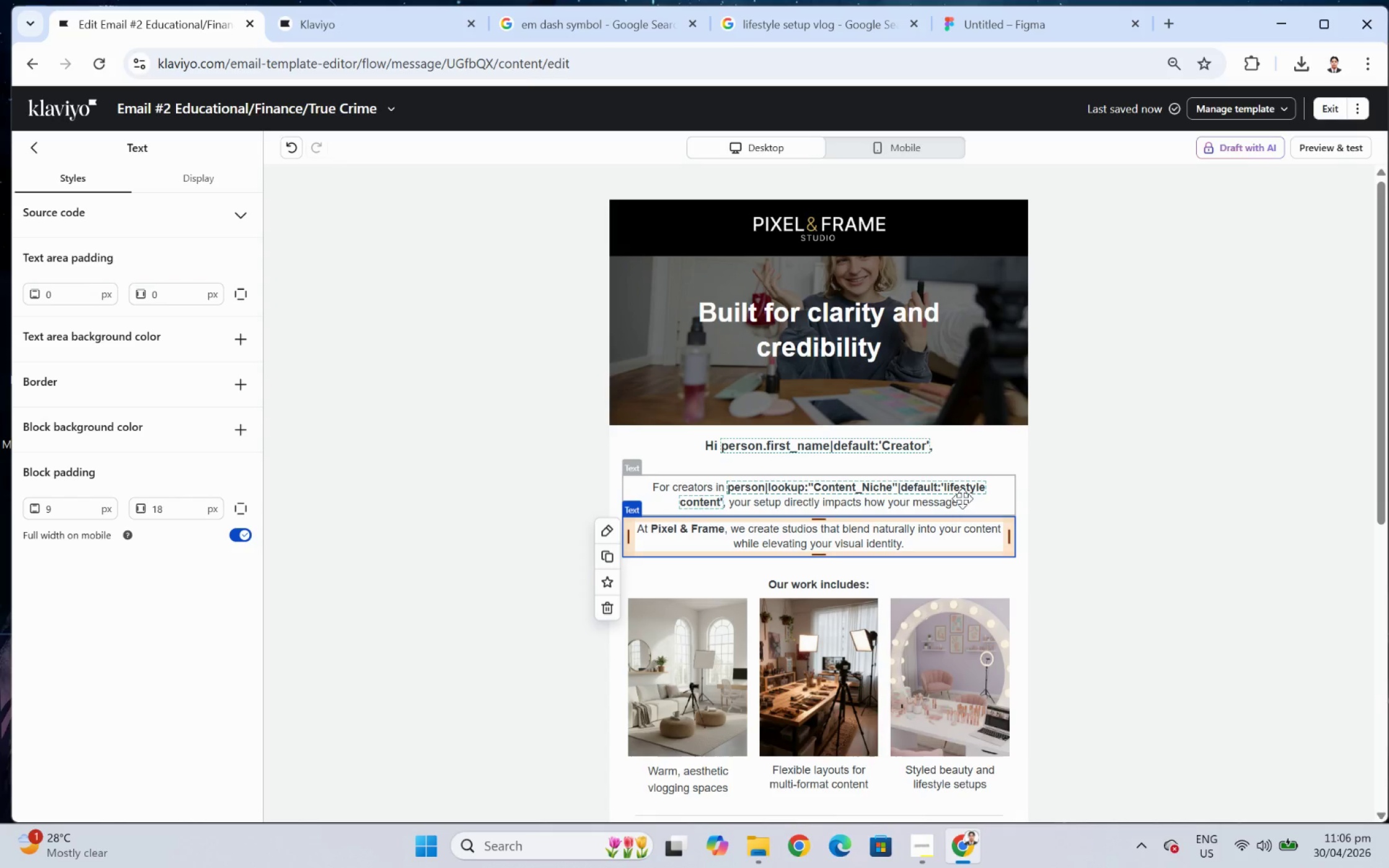 
double_click([964, 496])
 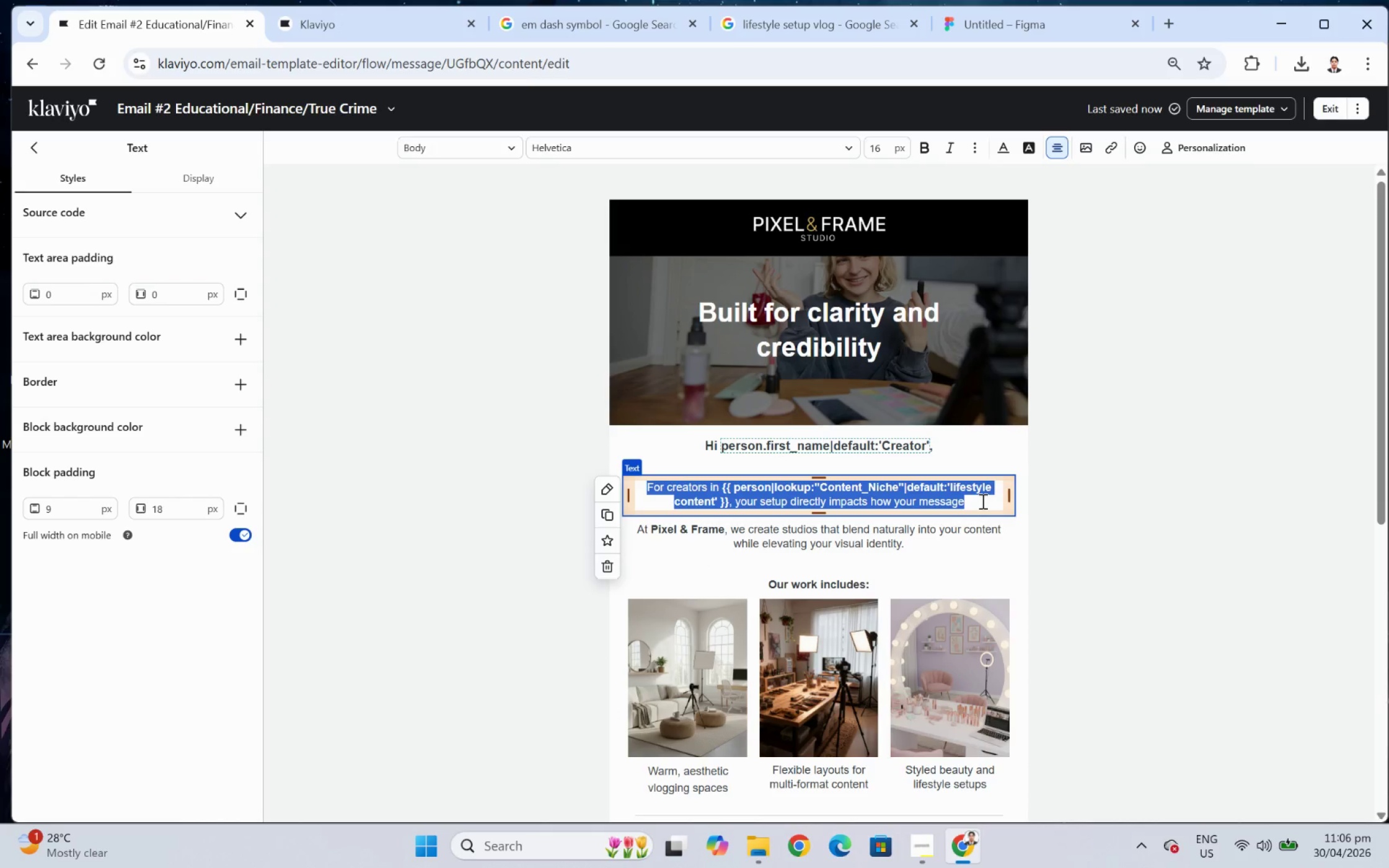 
left_click([985, 503])
 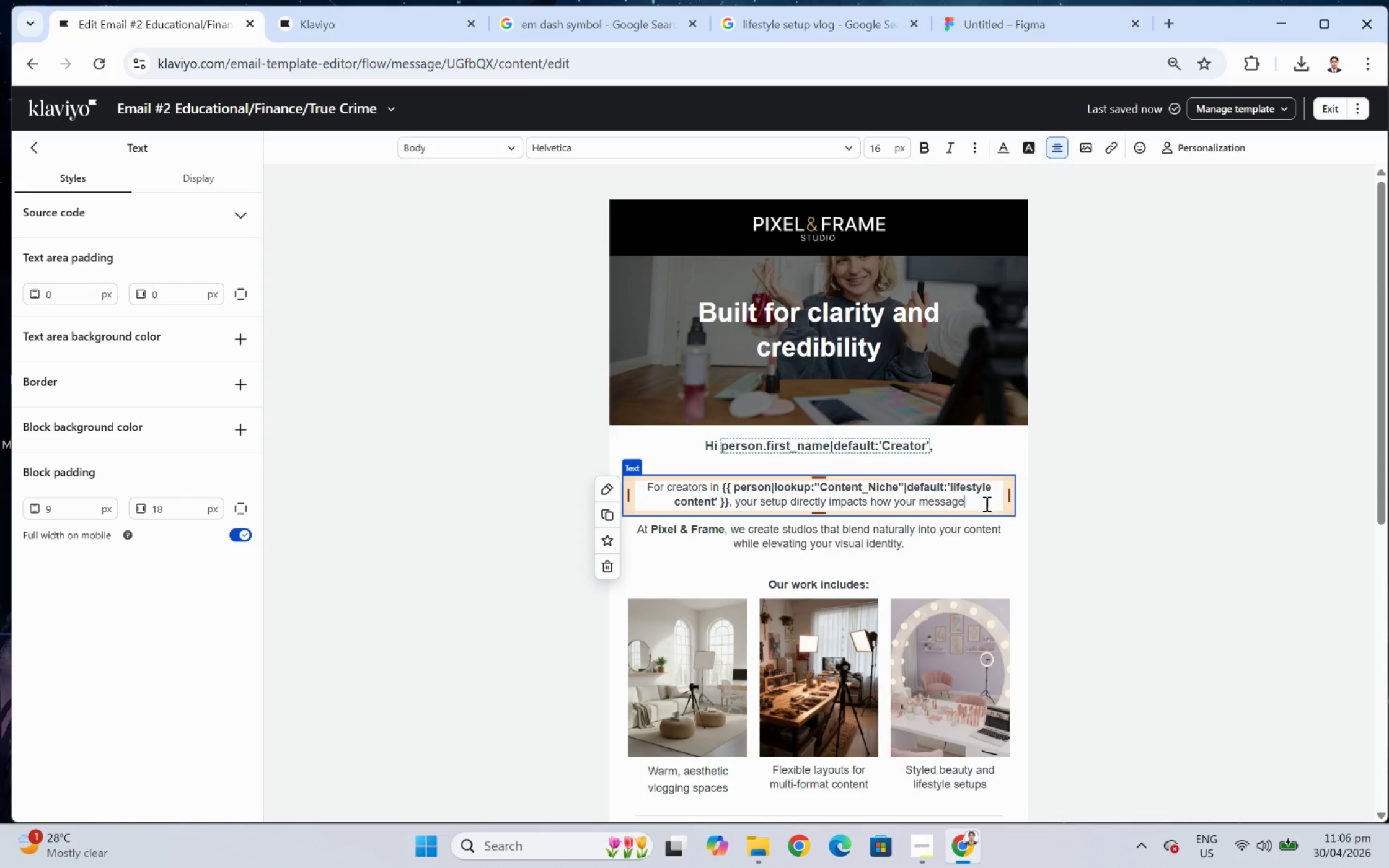 
wait(7.64)
 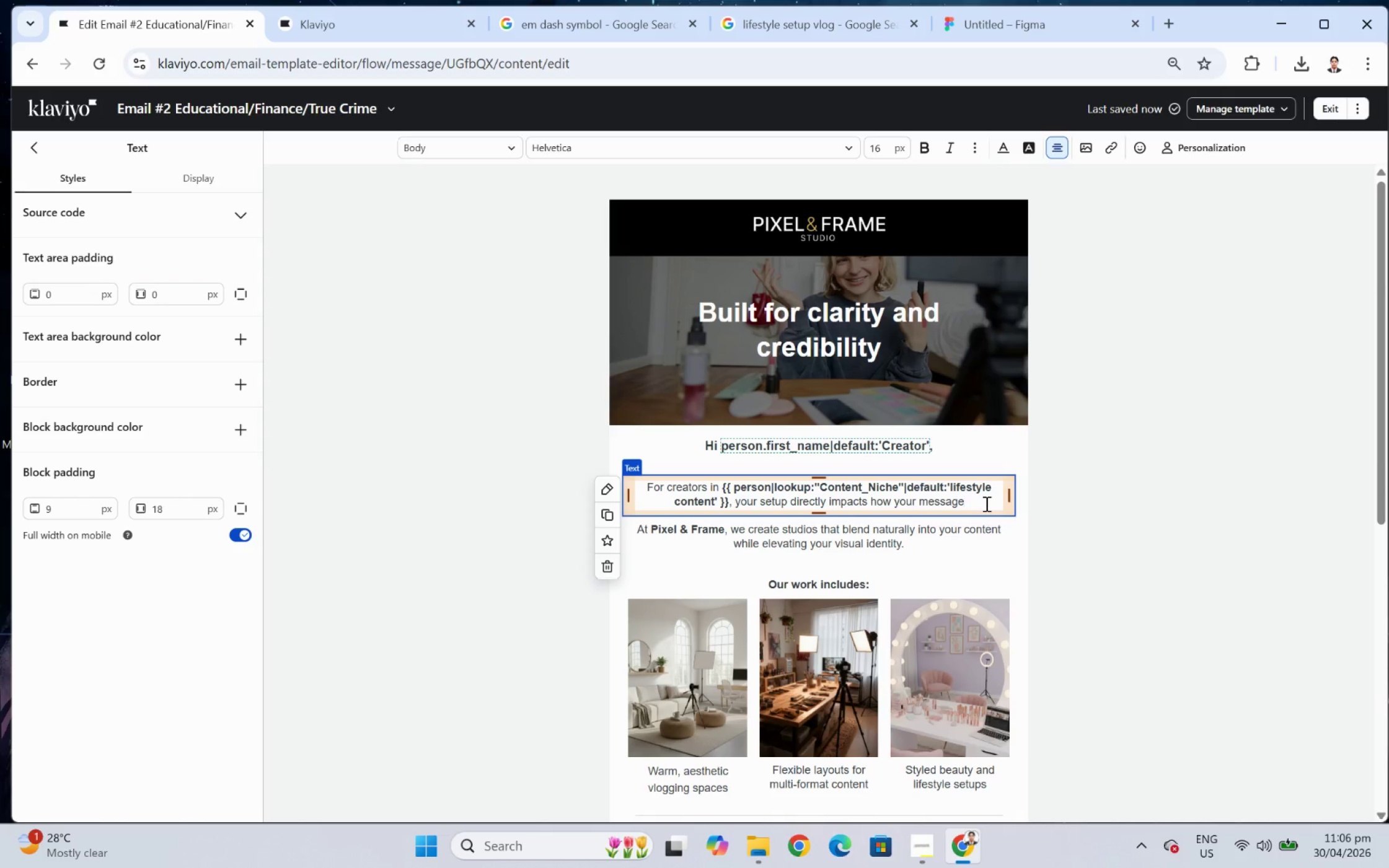 
type( is received.)
 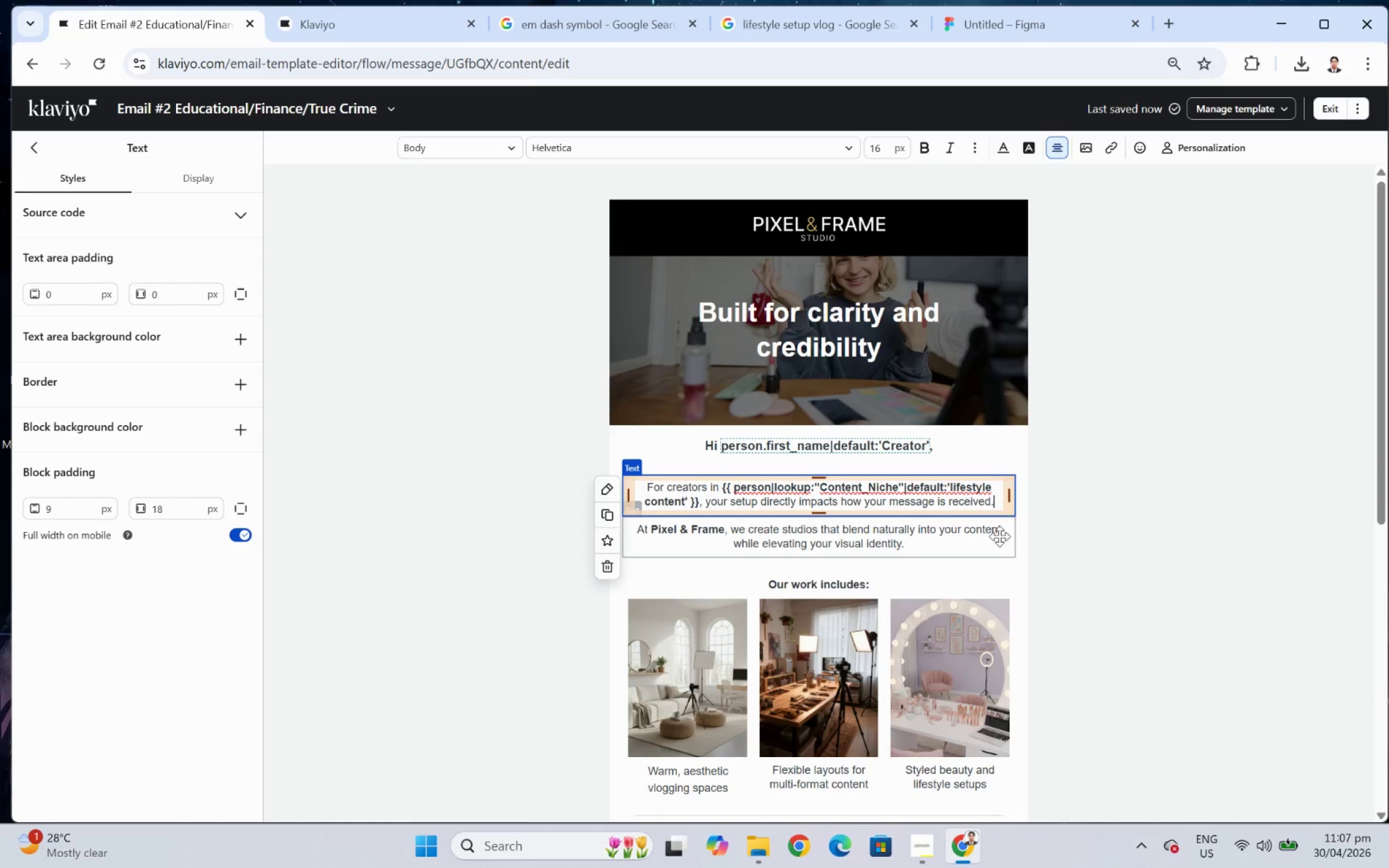 
left_click([998, 538])
 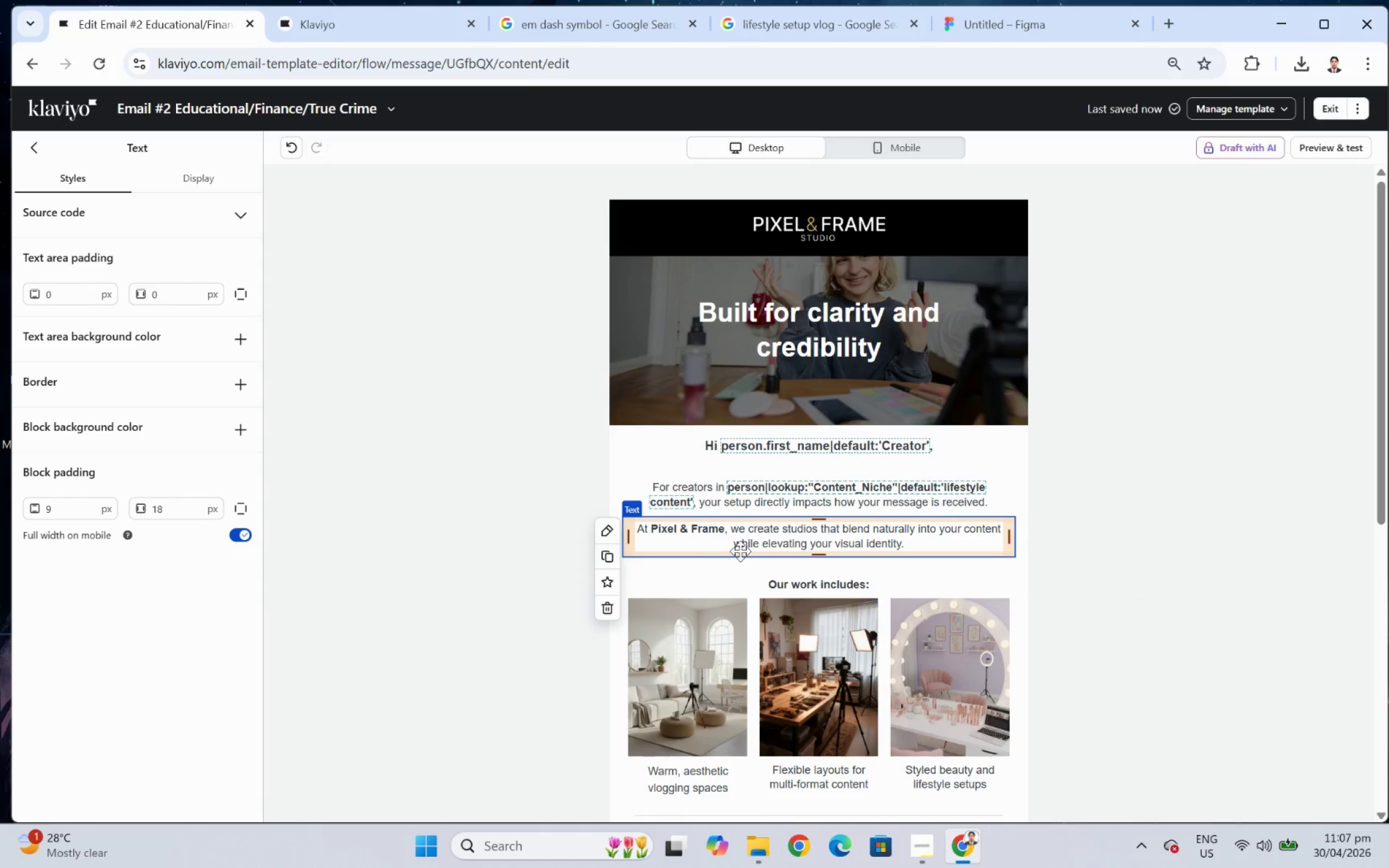 
wait(6.56)
 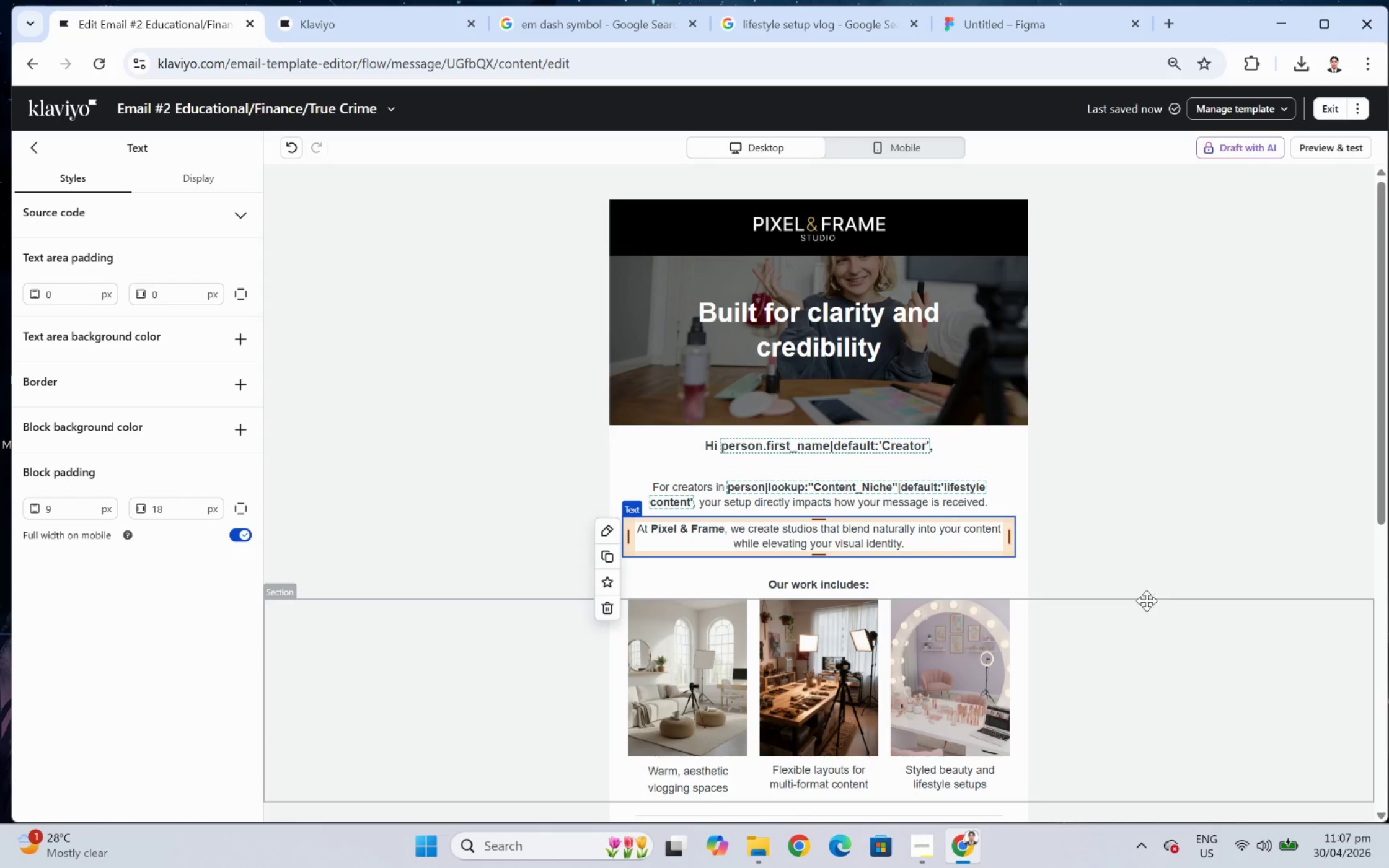 
double_click([773, 538])
 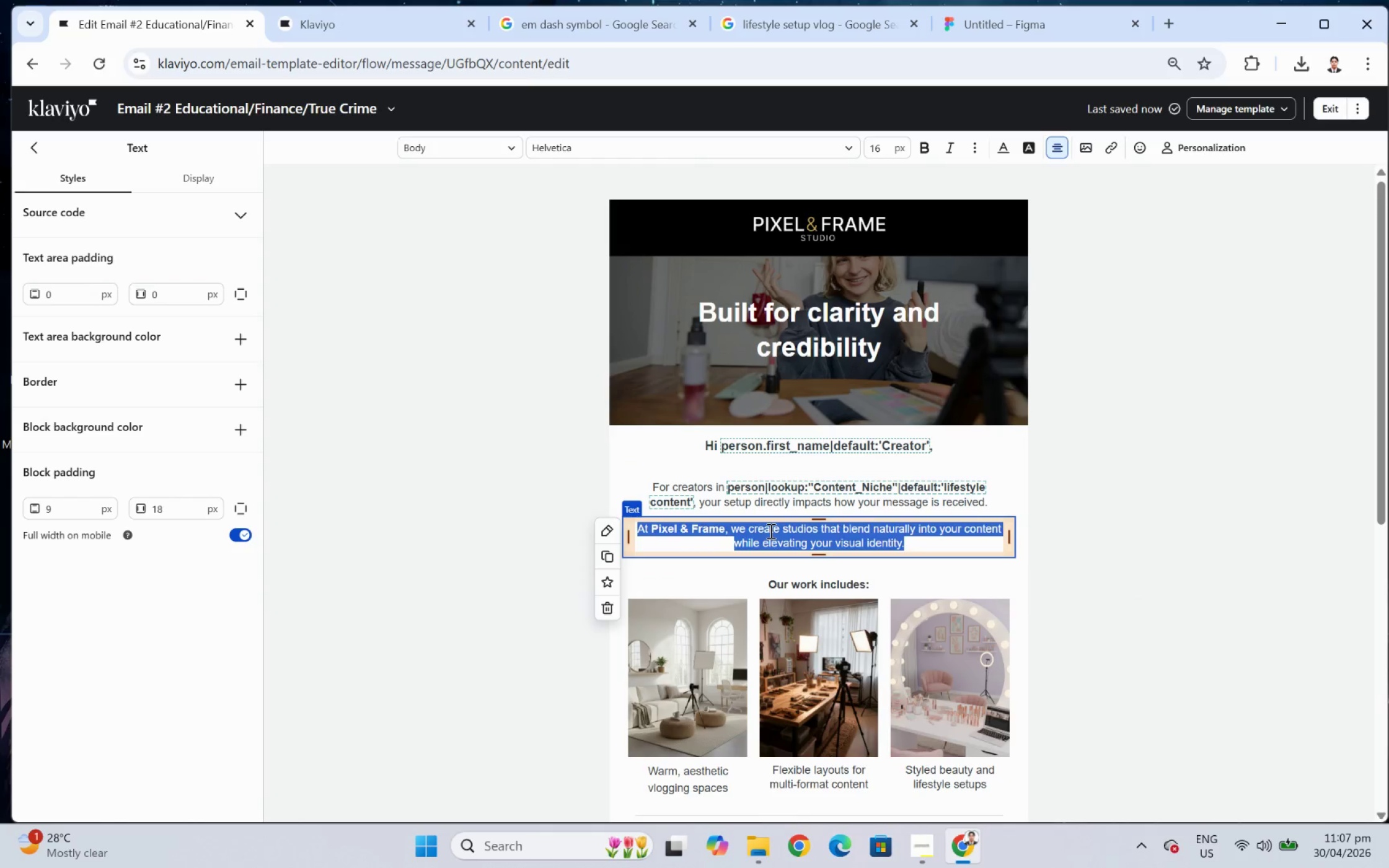 
left_click([768, 530])
 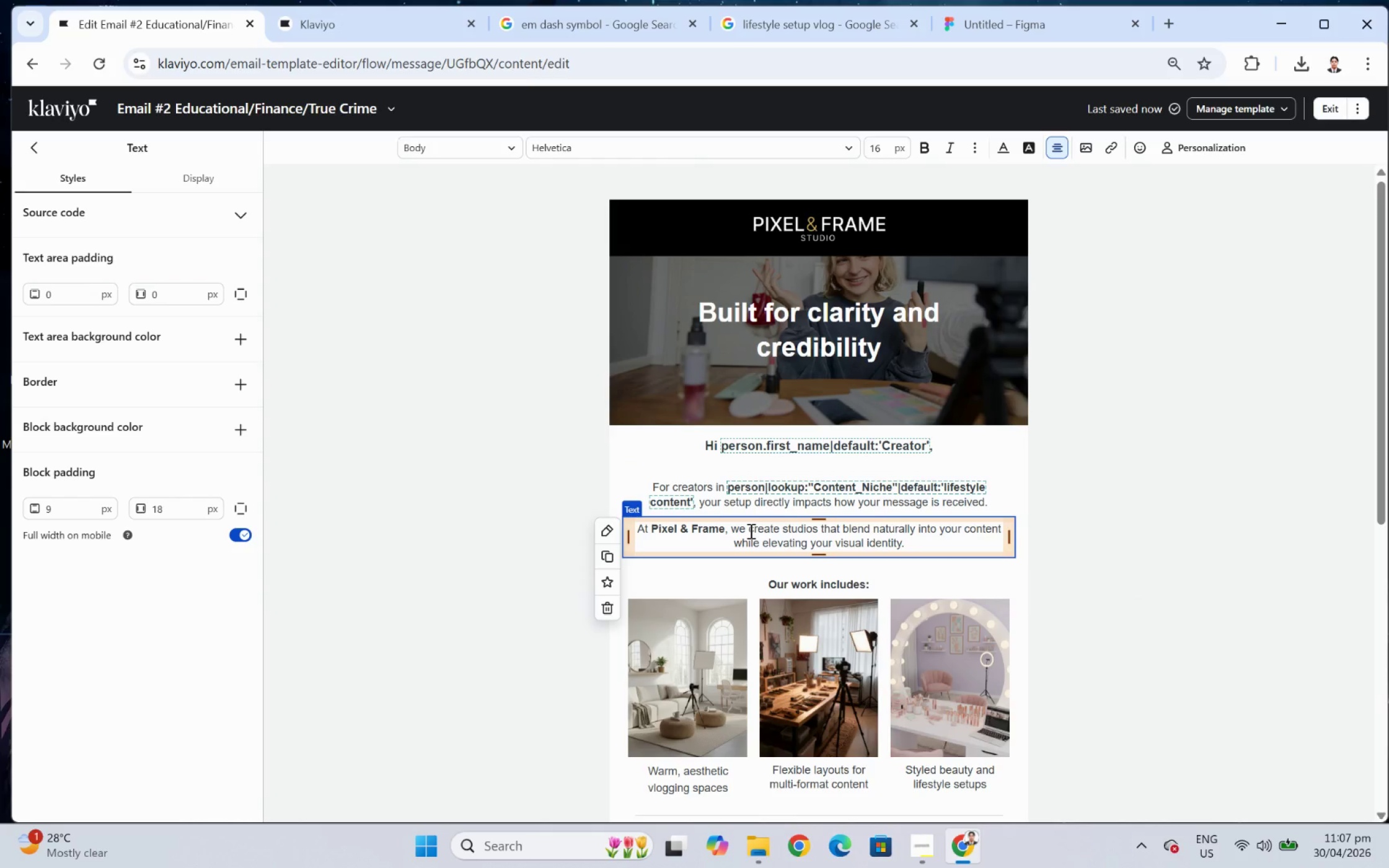 
left_click_drag(start_coordinate=[749, 530], to_coordinate=[968, 547])
 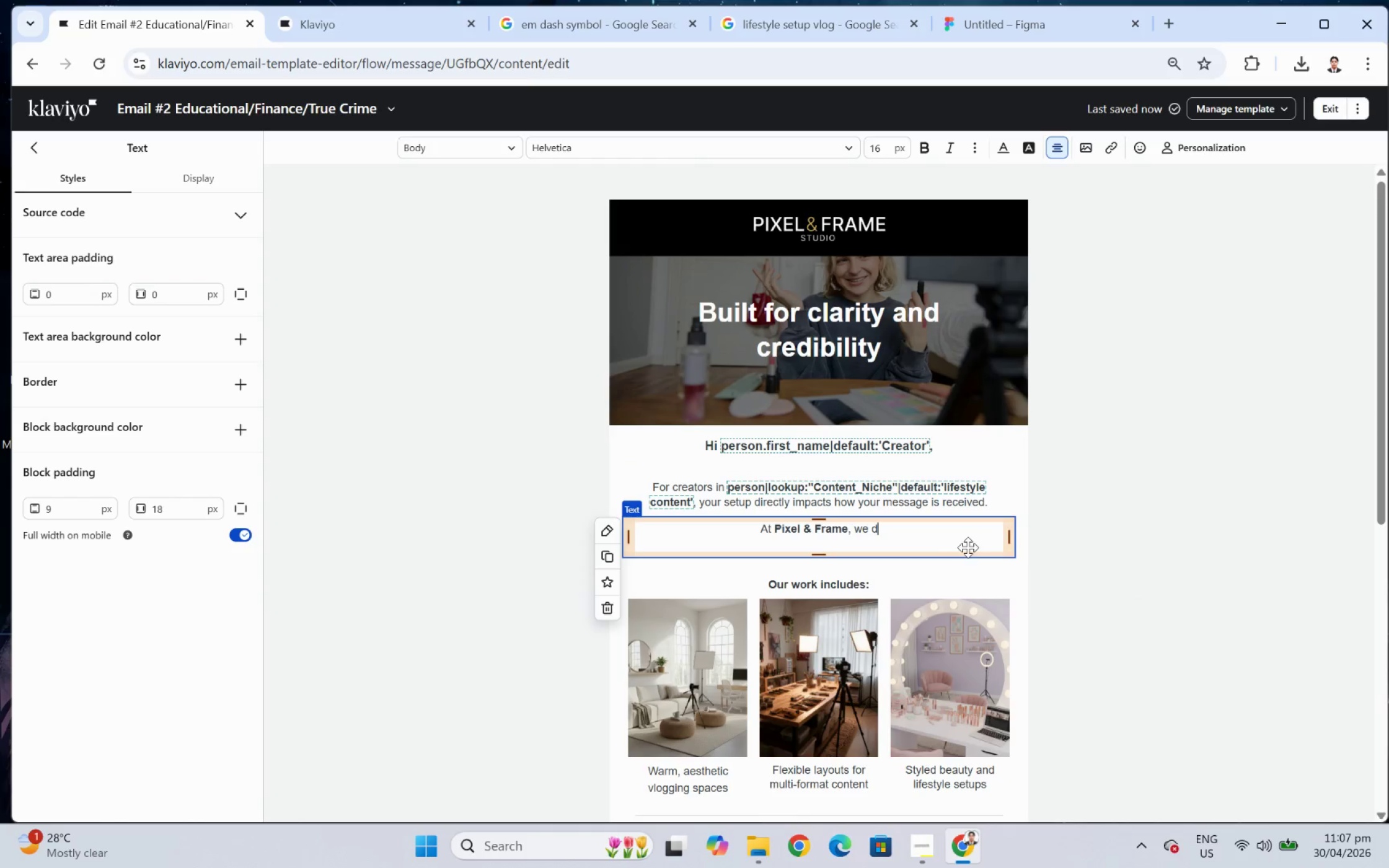 
type(designe)
key(Backspace)
type( studios )
 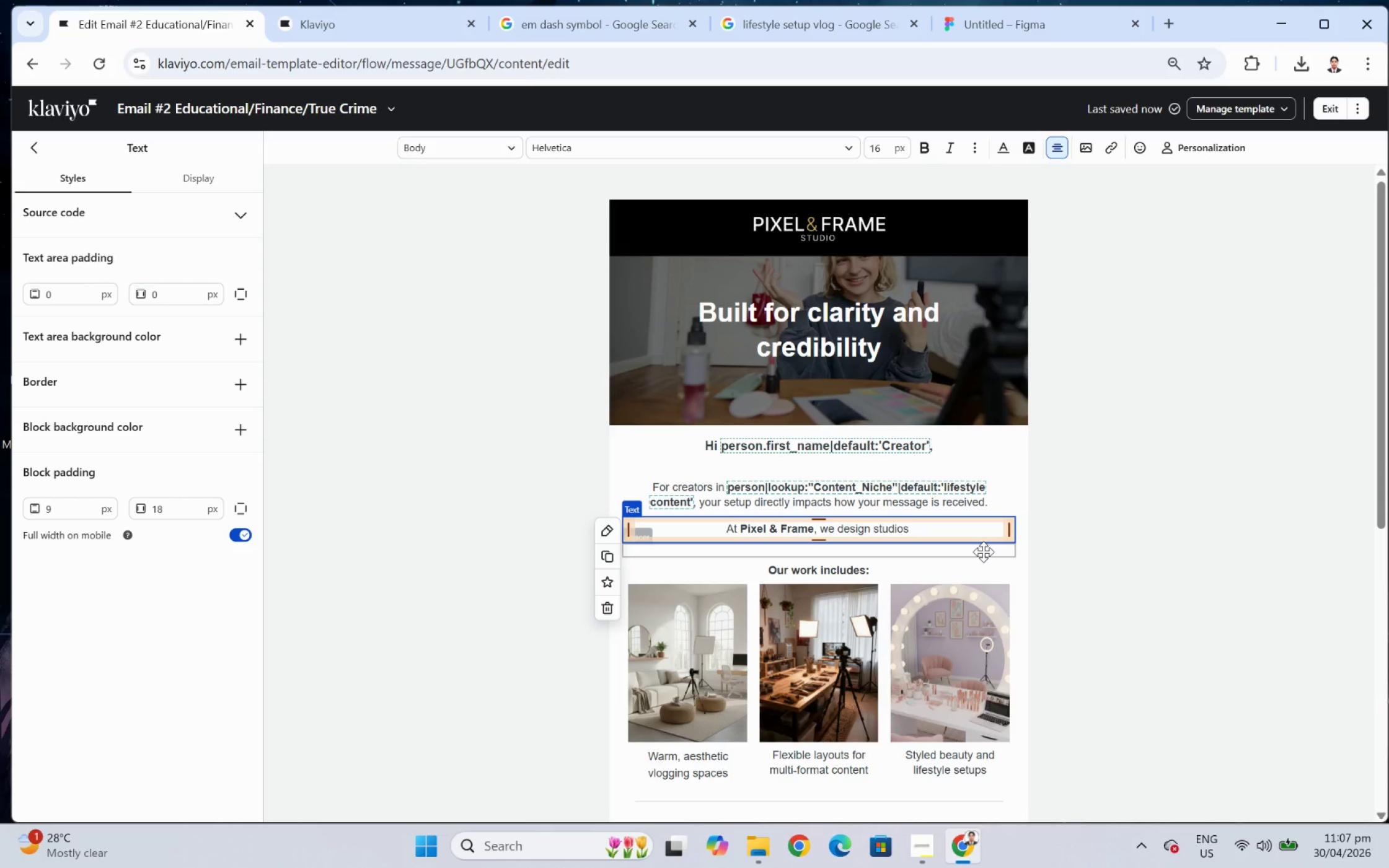 
wait(10.88)
 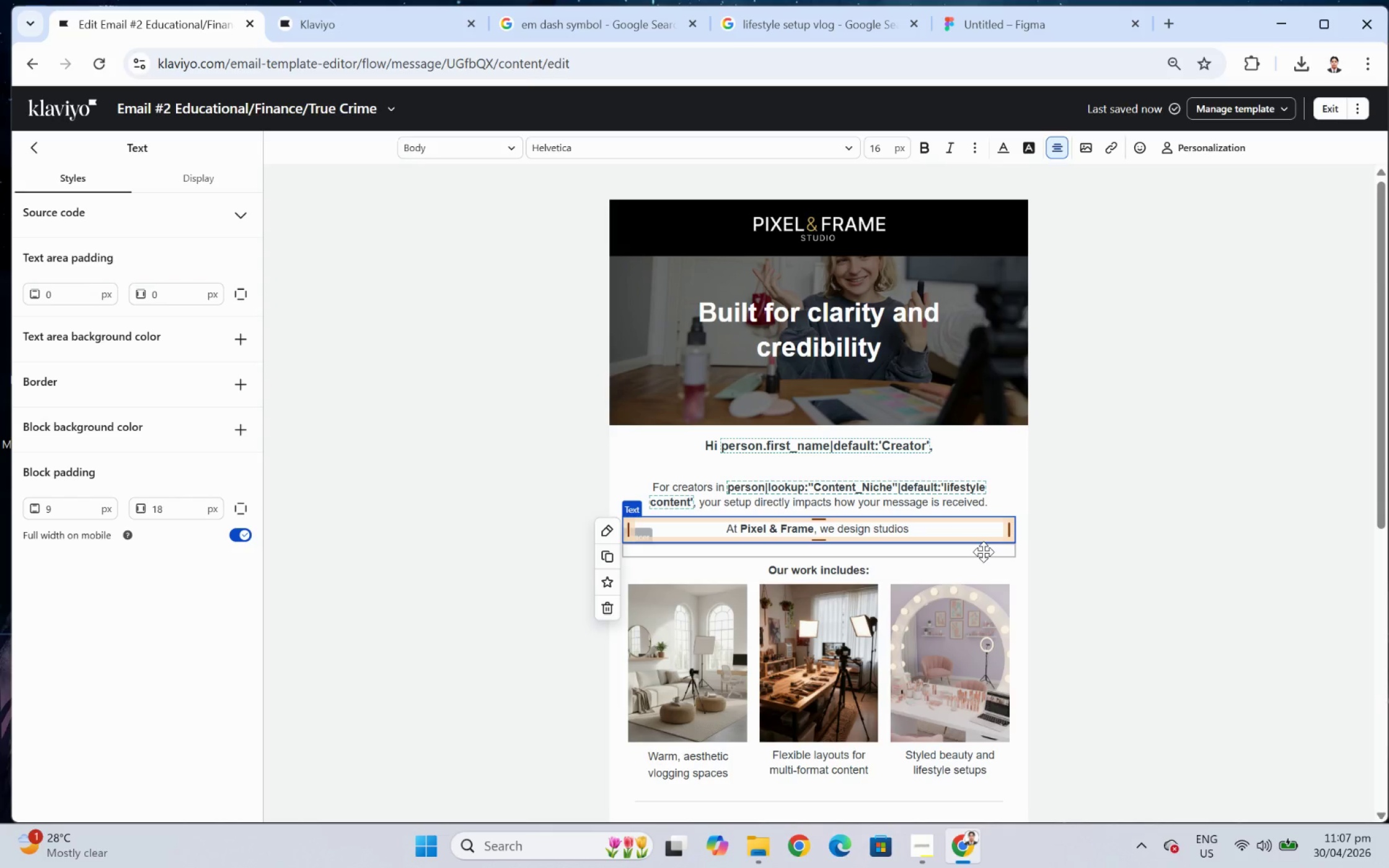 
type(that support )
 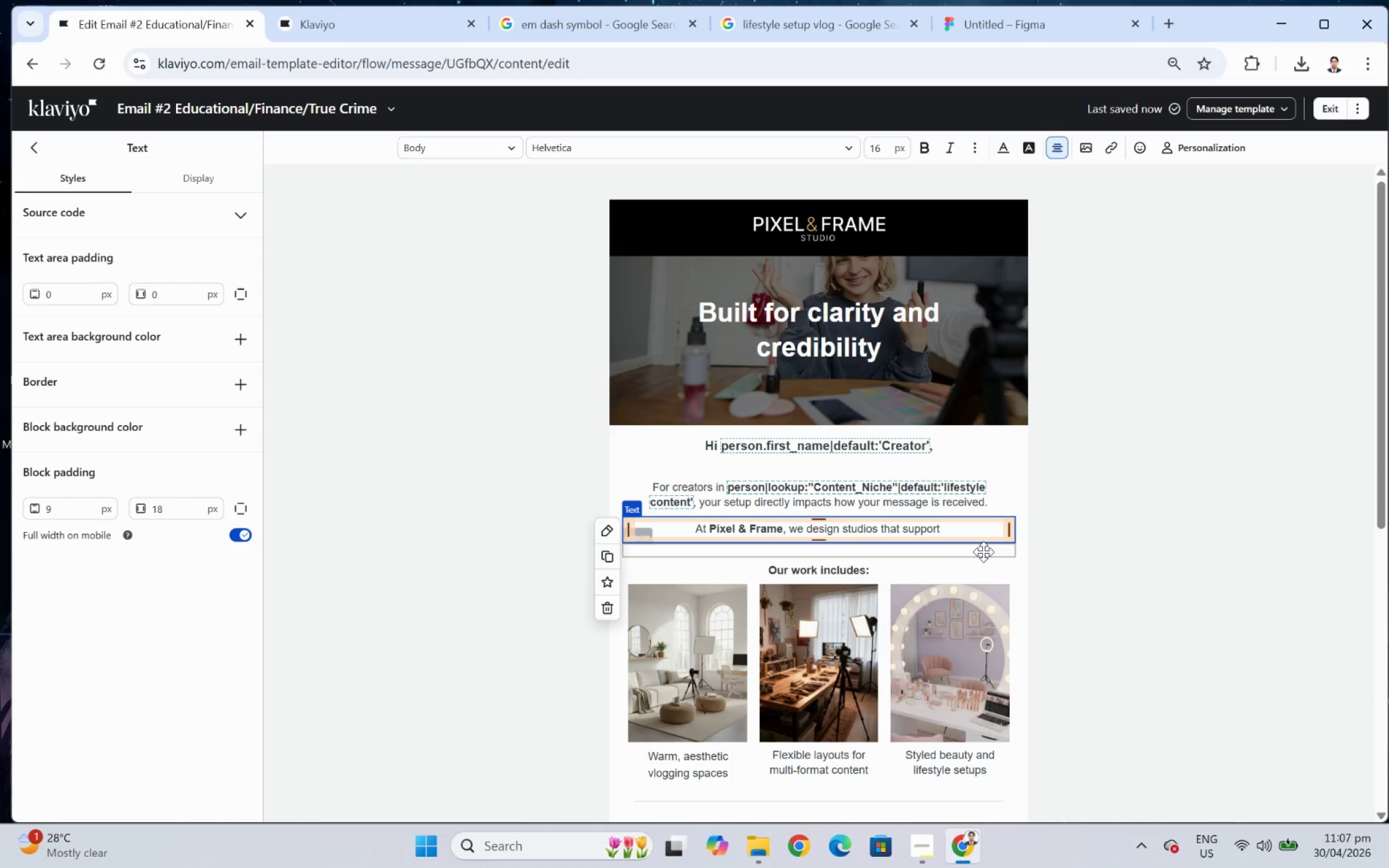 
wait(5.33)
 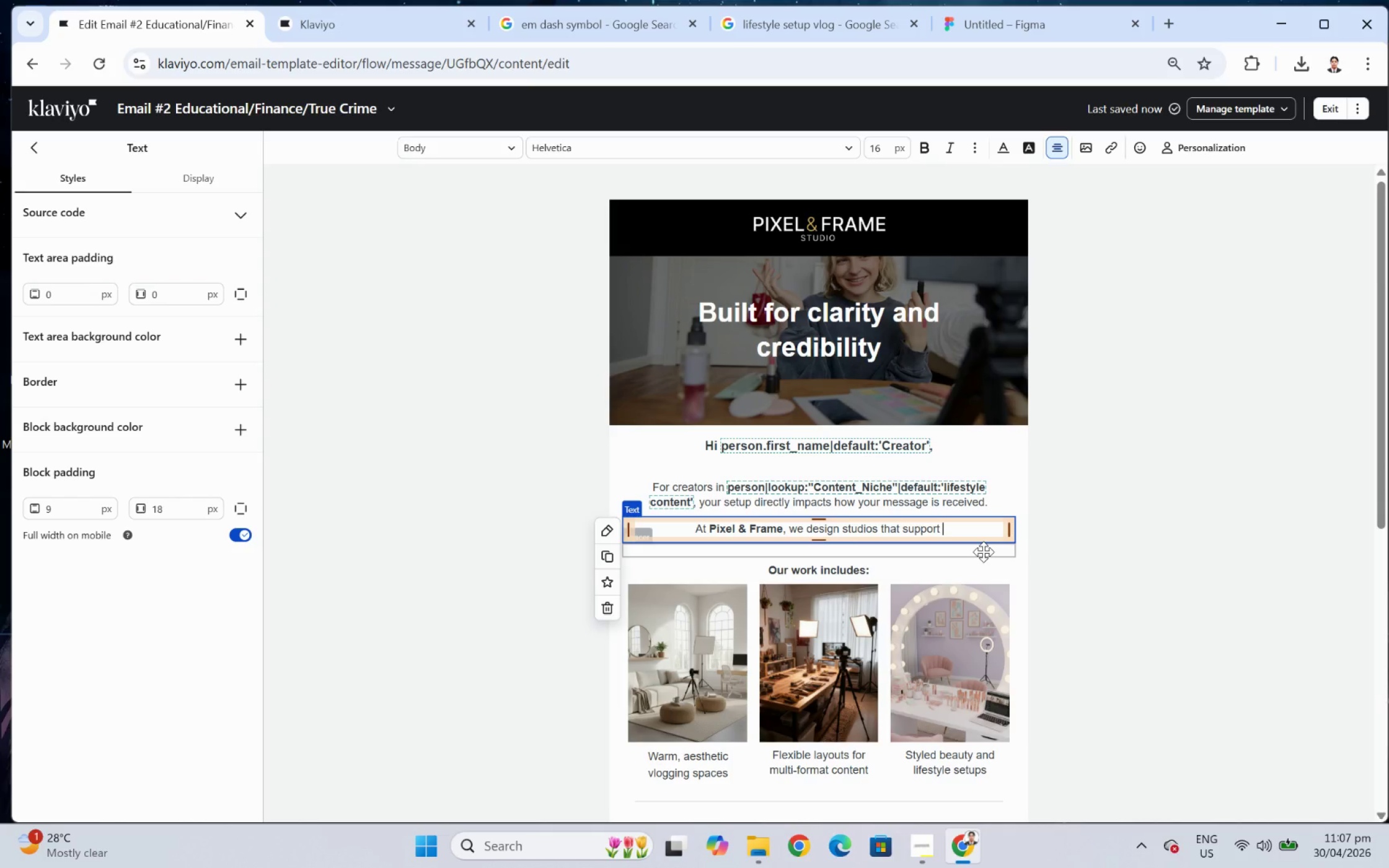 
type(focus, structure, and professional delivery.)
 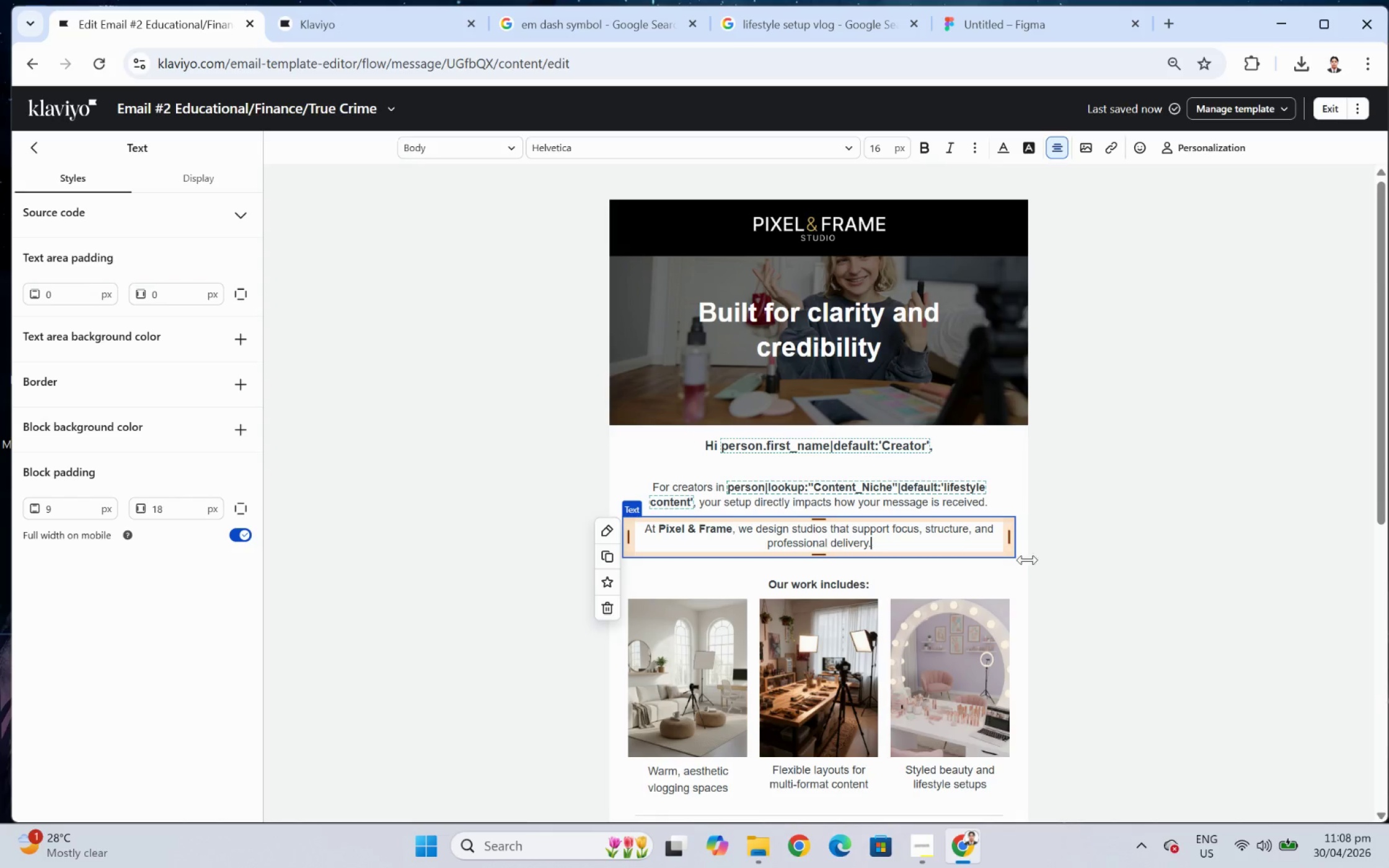 
left_click([1192, 560])
 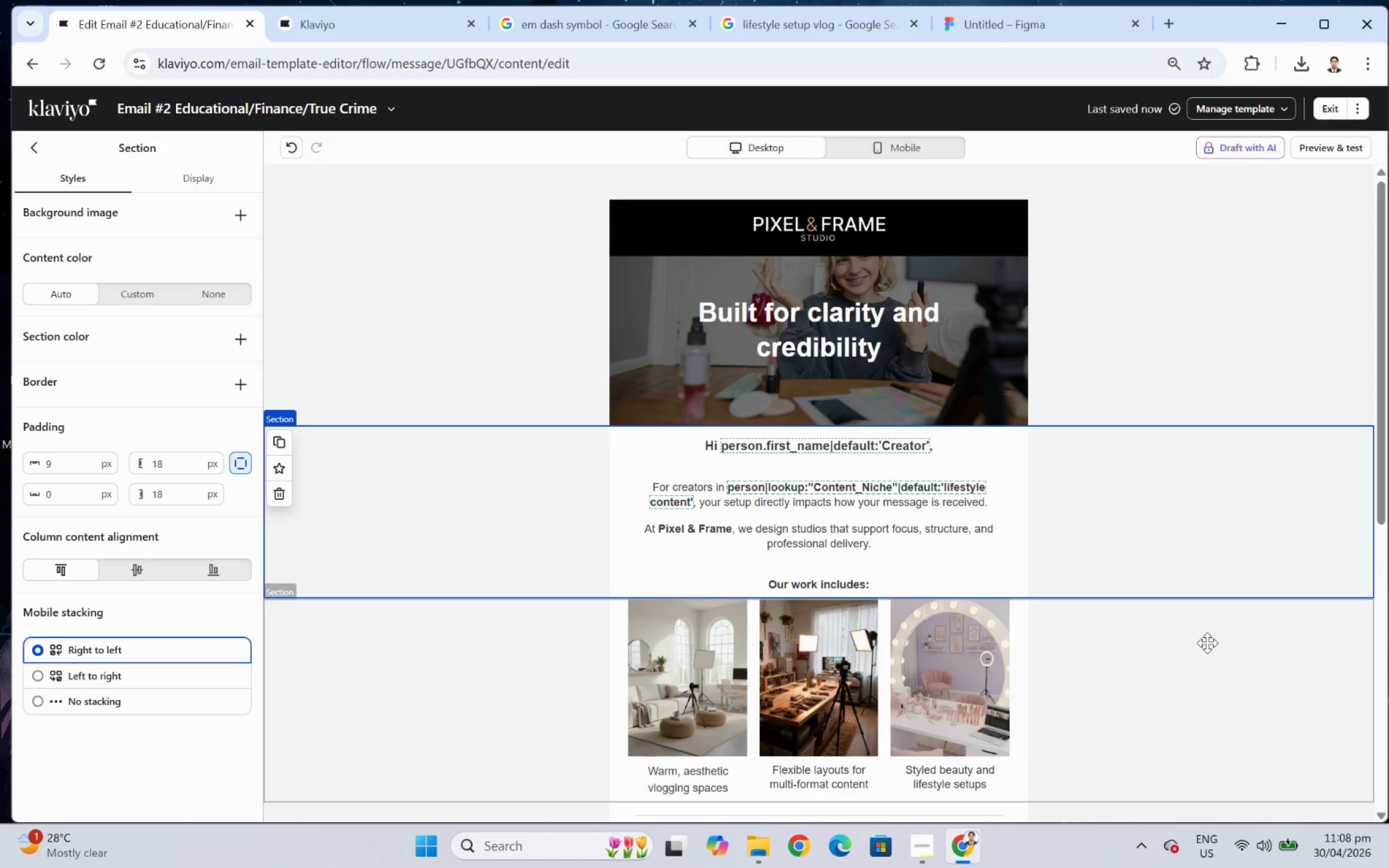 
wait(8.74)
 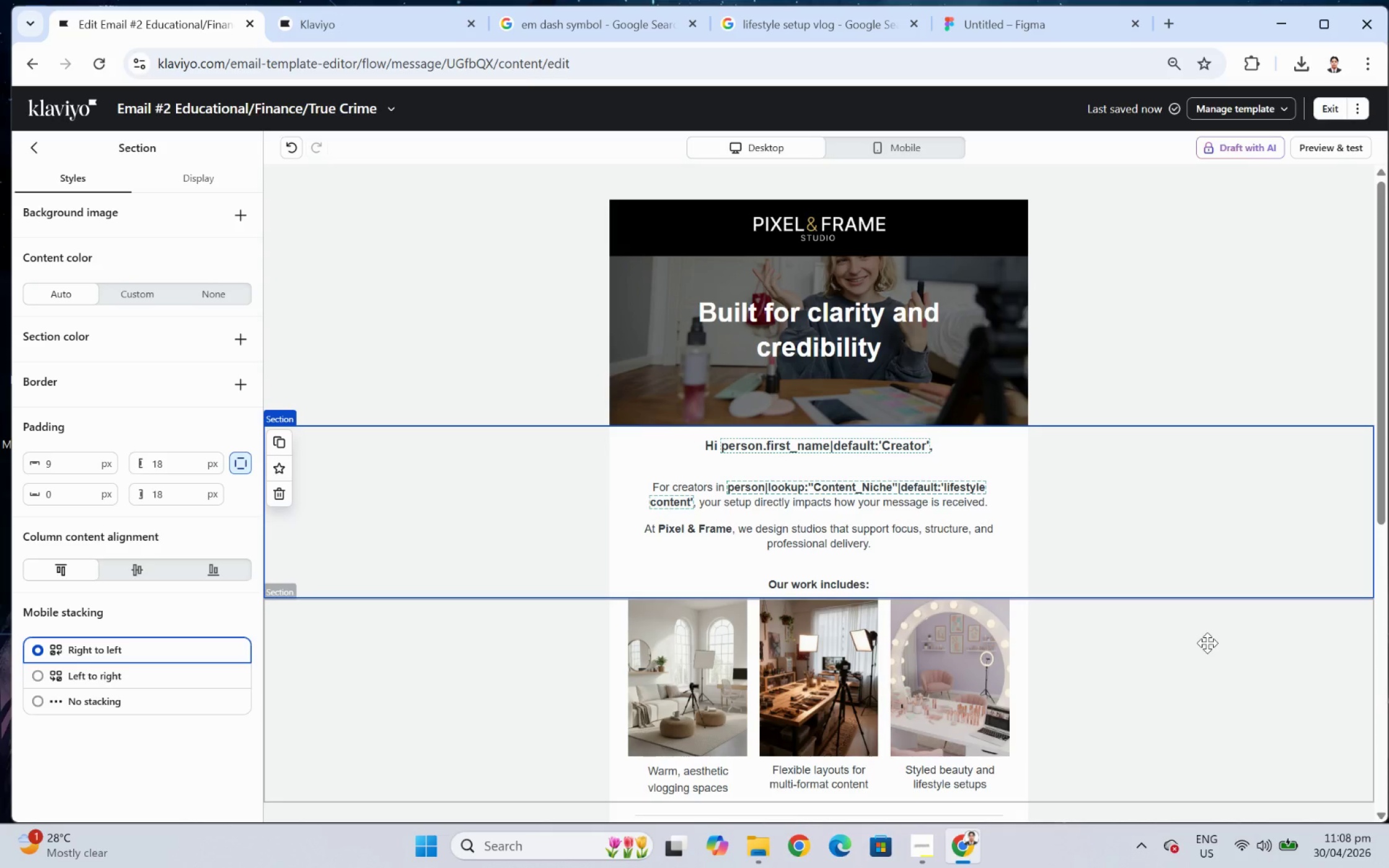 
scroll: coordinate [1207, 642], scroll_direction: down, amount: 1.0
 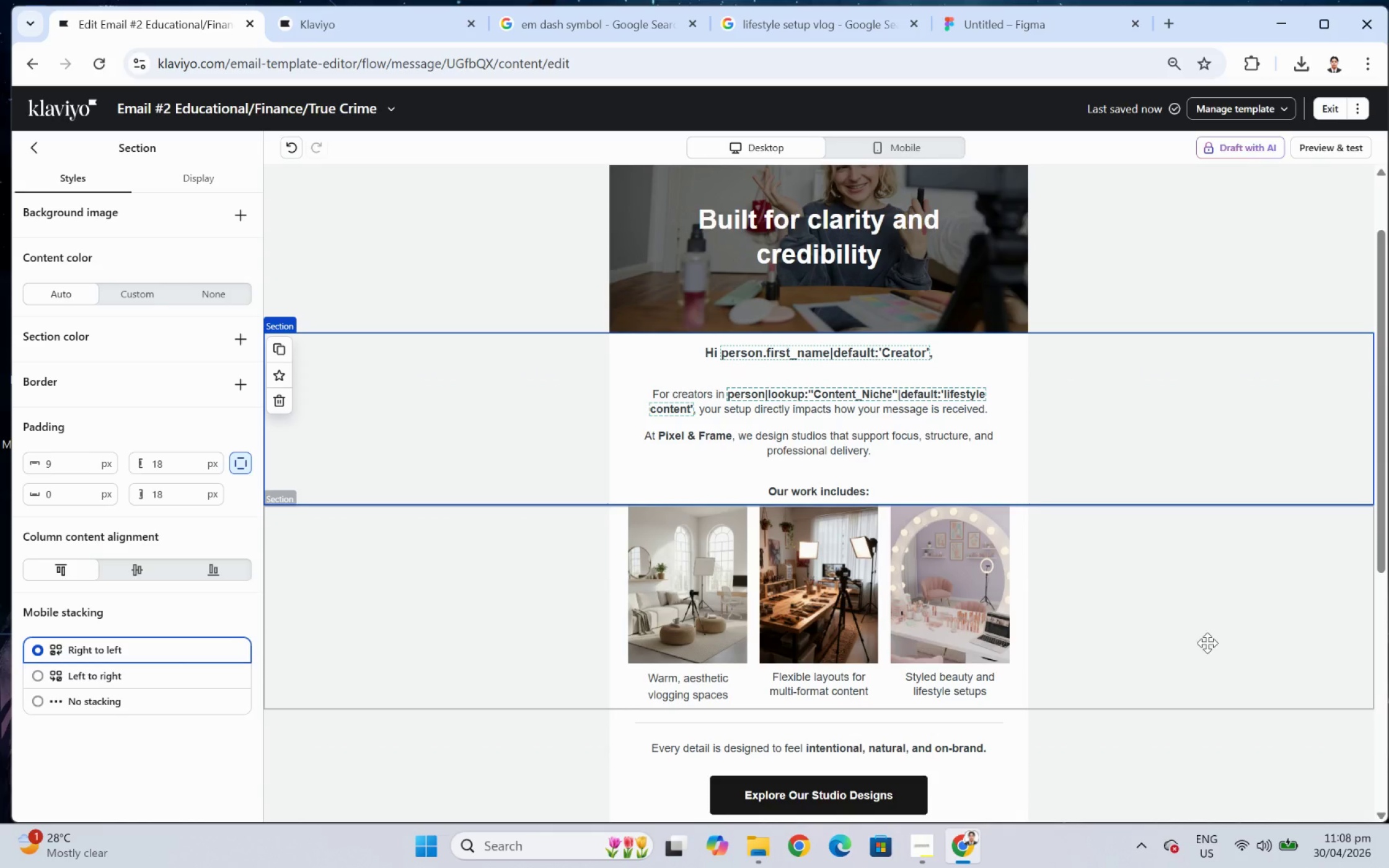 
scroll: coordinate [1314, 652], scroll_direction: up, amount: 3.0
 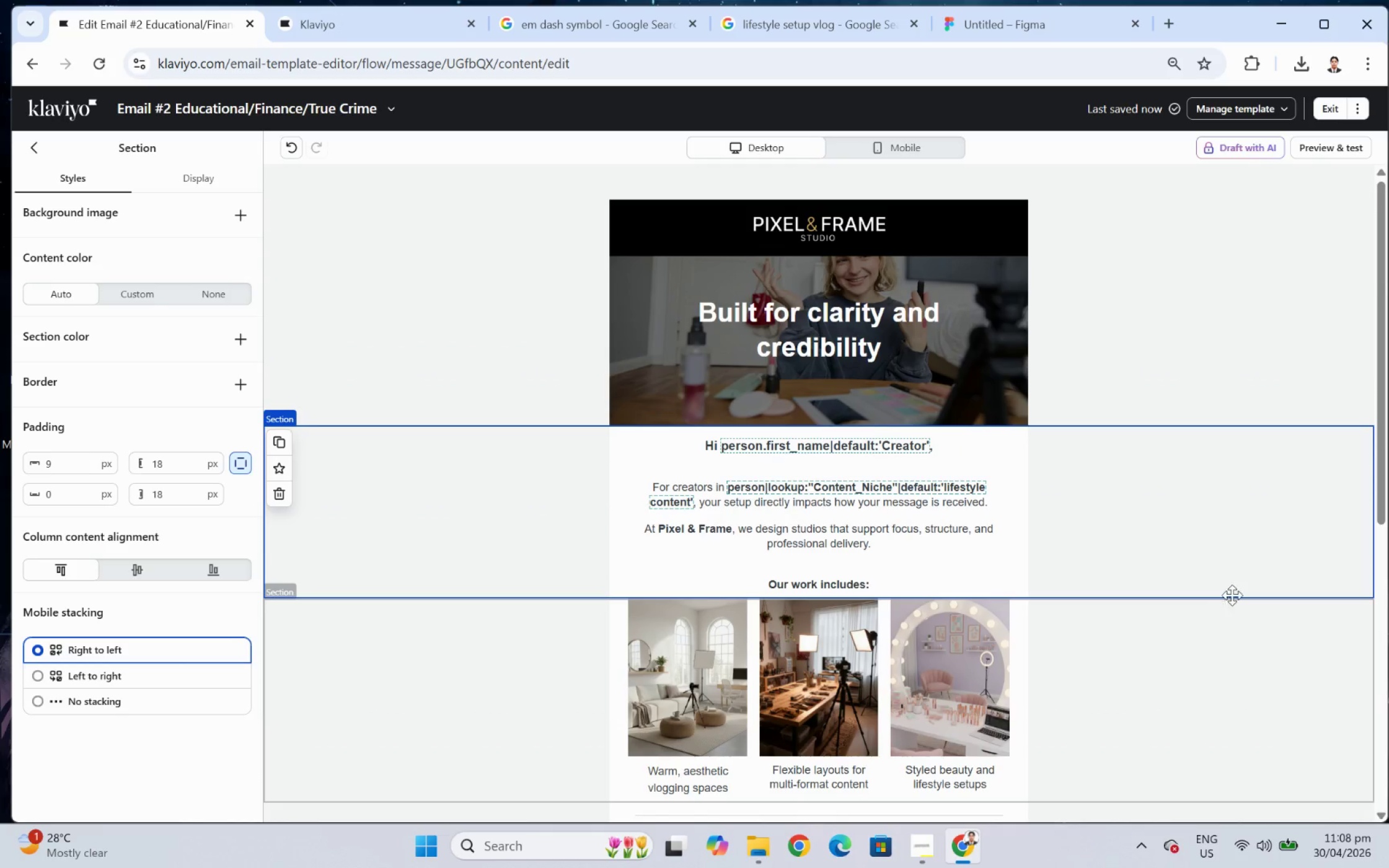 
scroll: coordinate [1243, 541], scroll_direction: down, amount: 2.0
 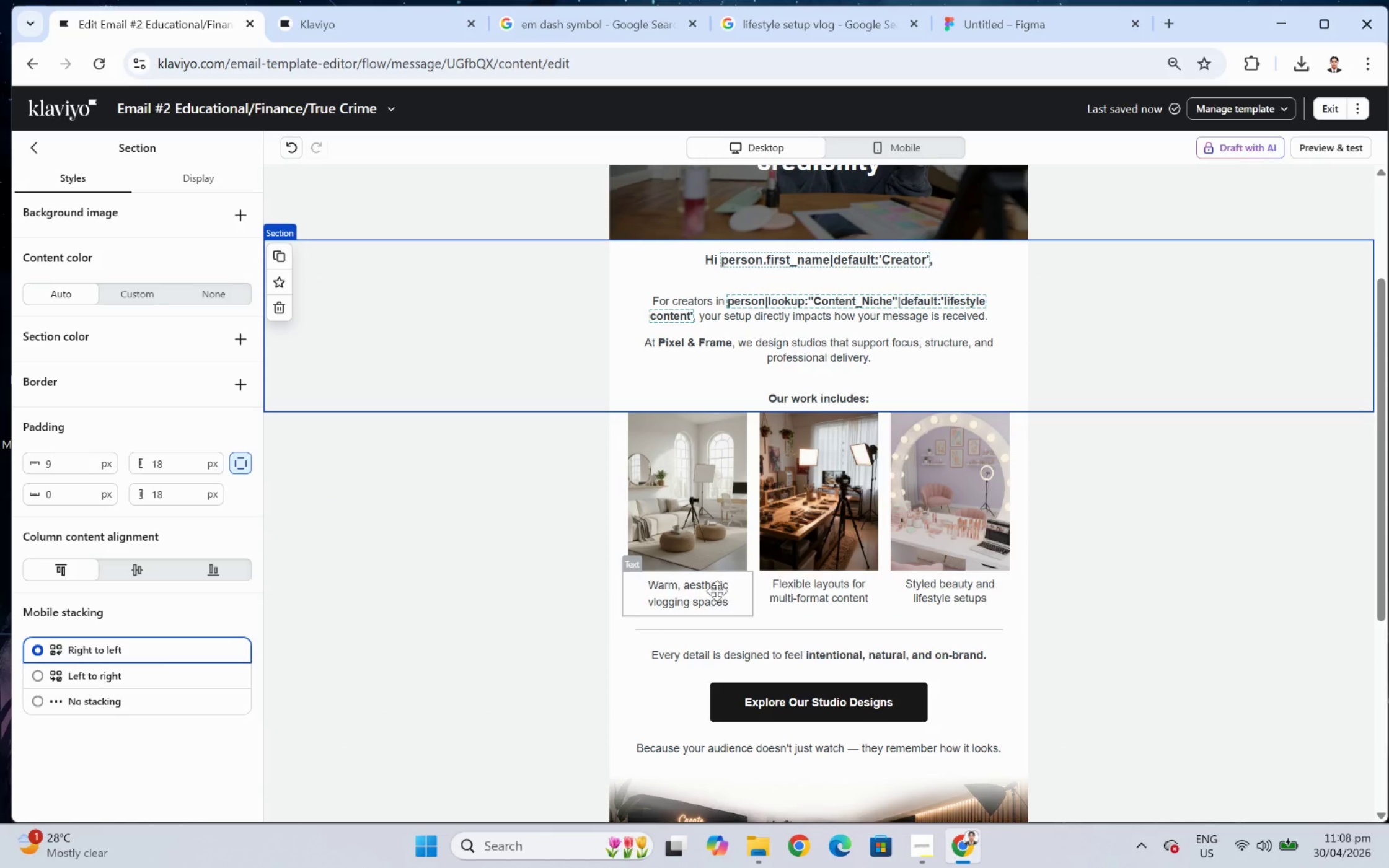 
double_click([717, 590])
 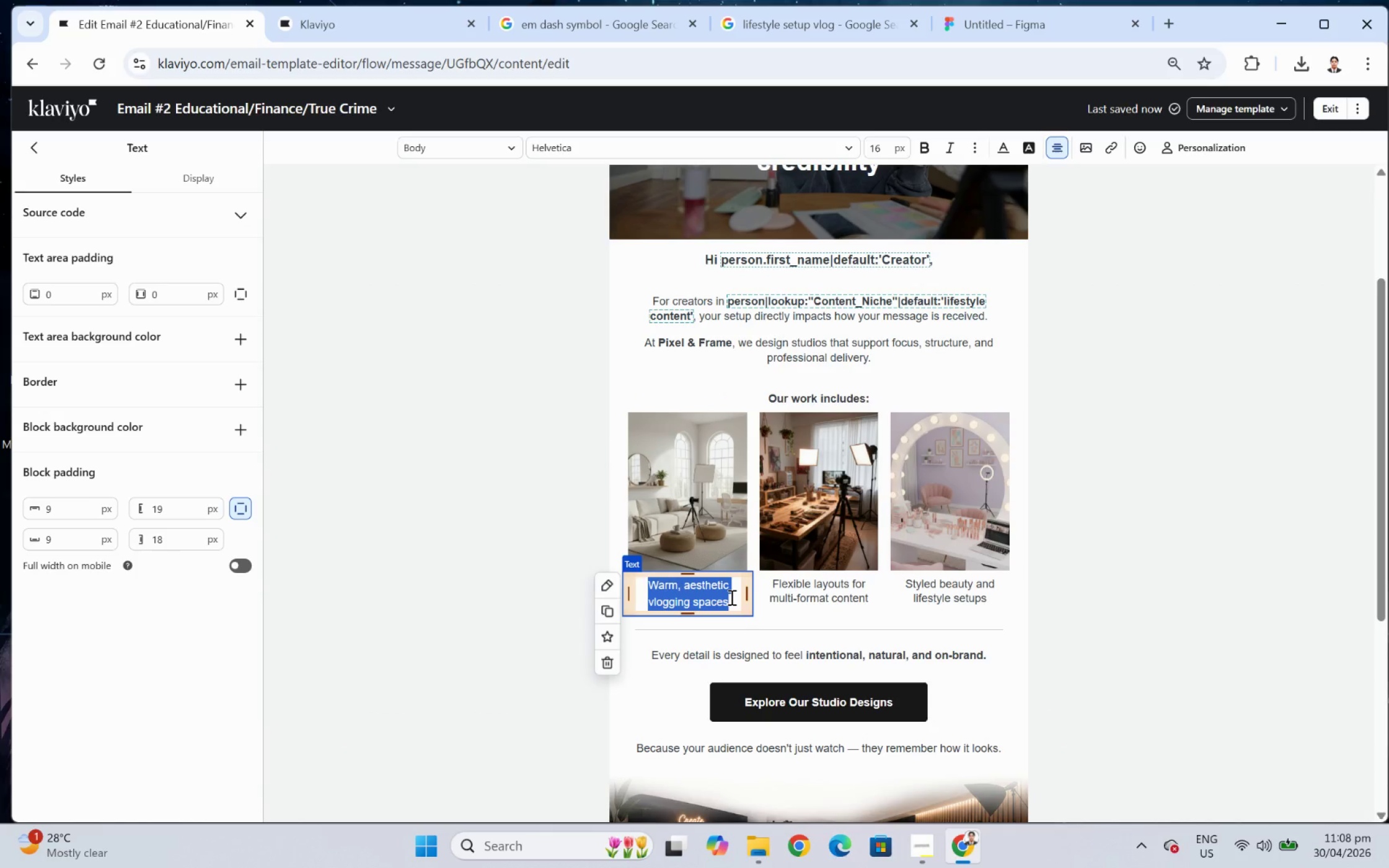 
wait(8.72)
 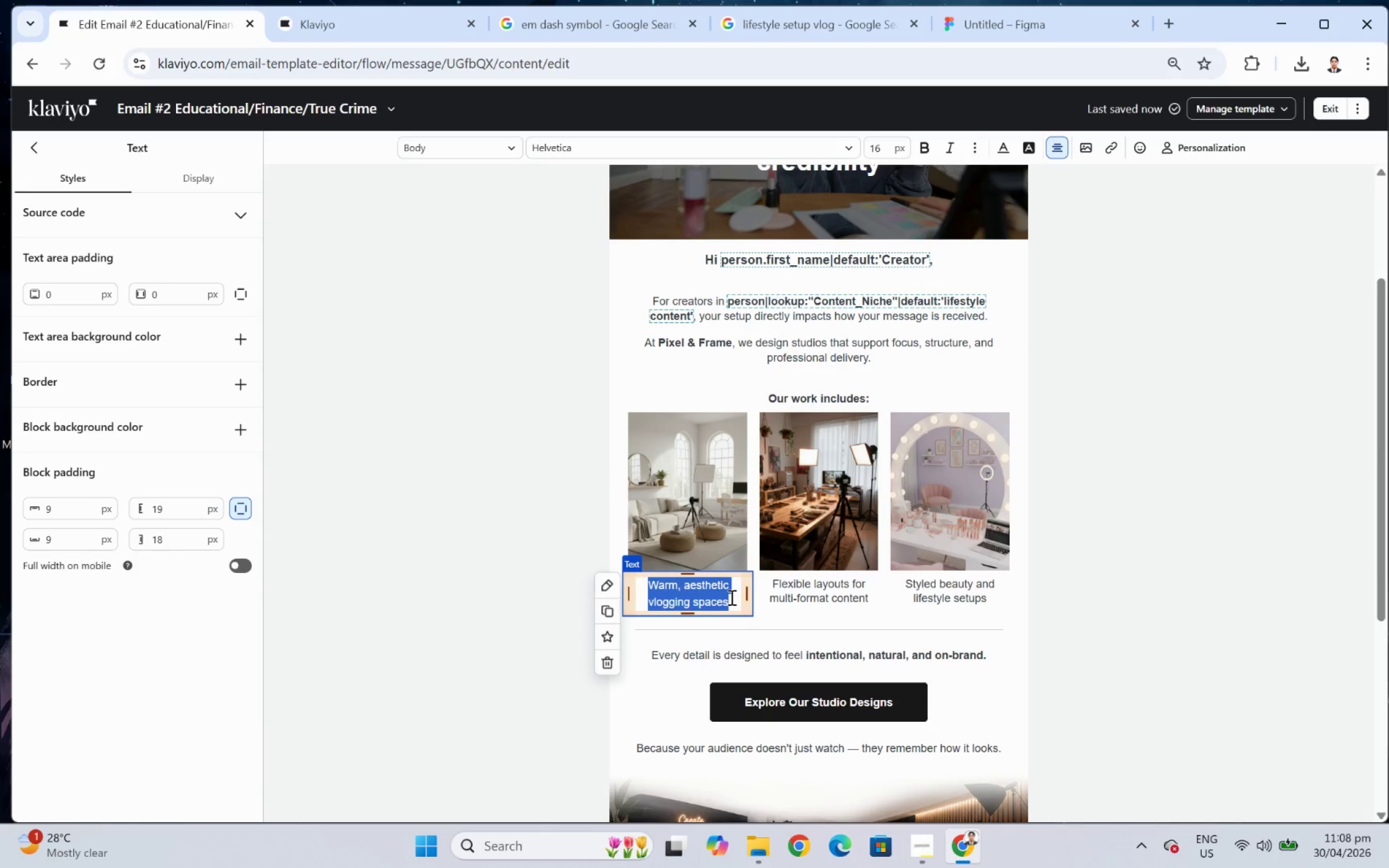 
type(Clean and)
key(Backspace)
key(Backspace)
key(Backspace)
key(Backspace)
type(, minimal set)
 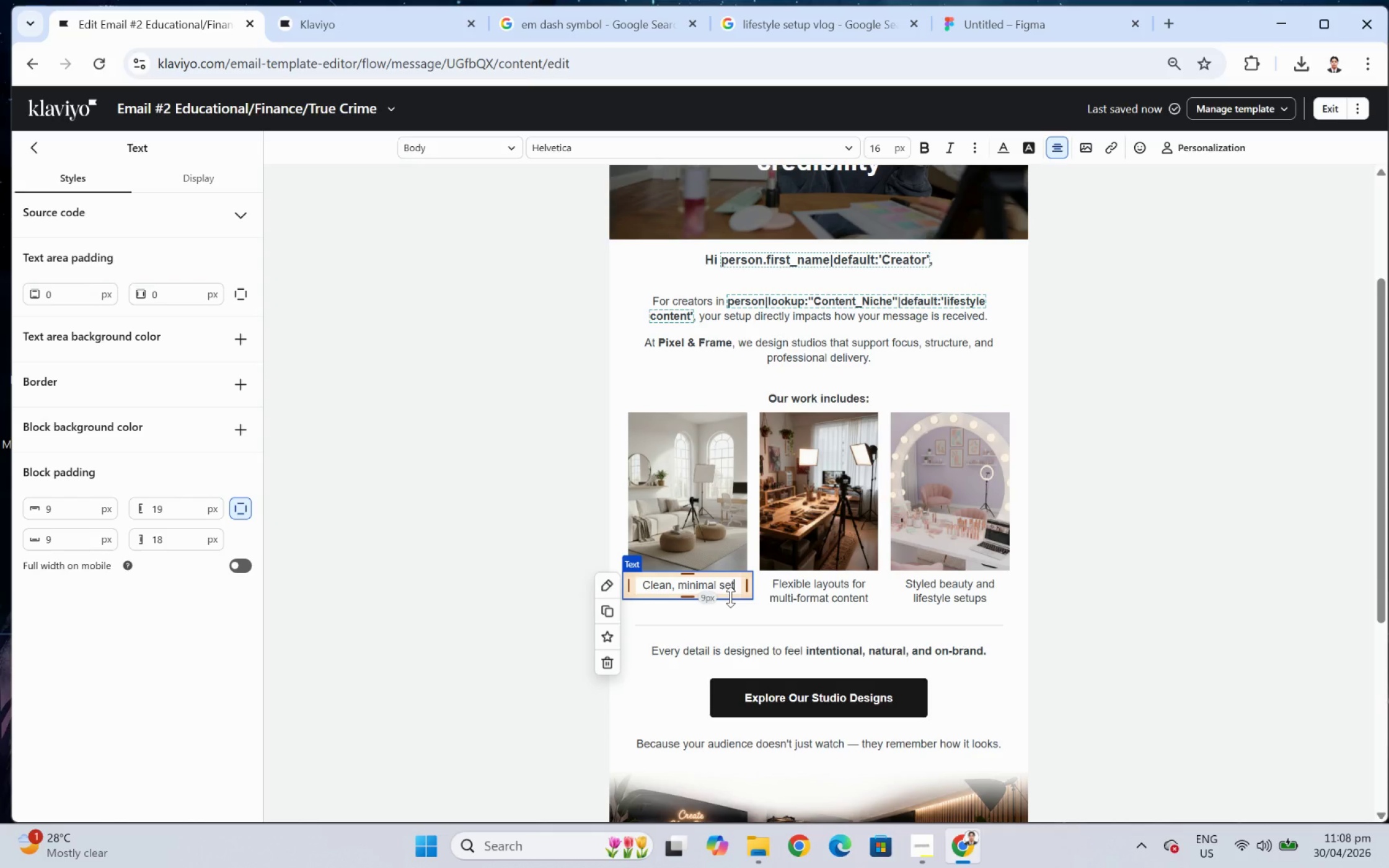 
key(Backspace)
 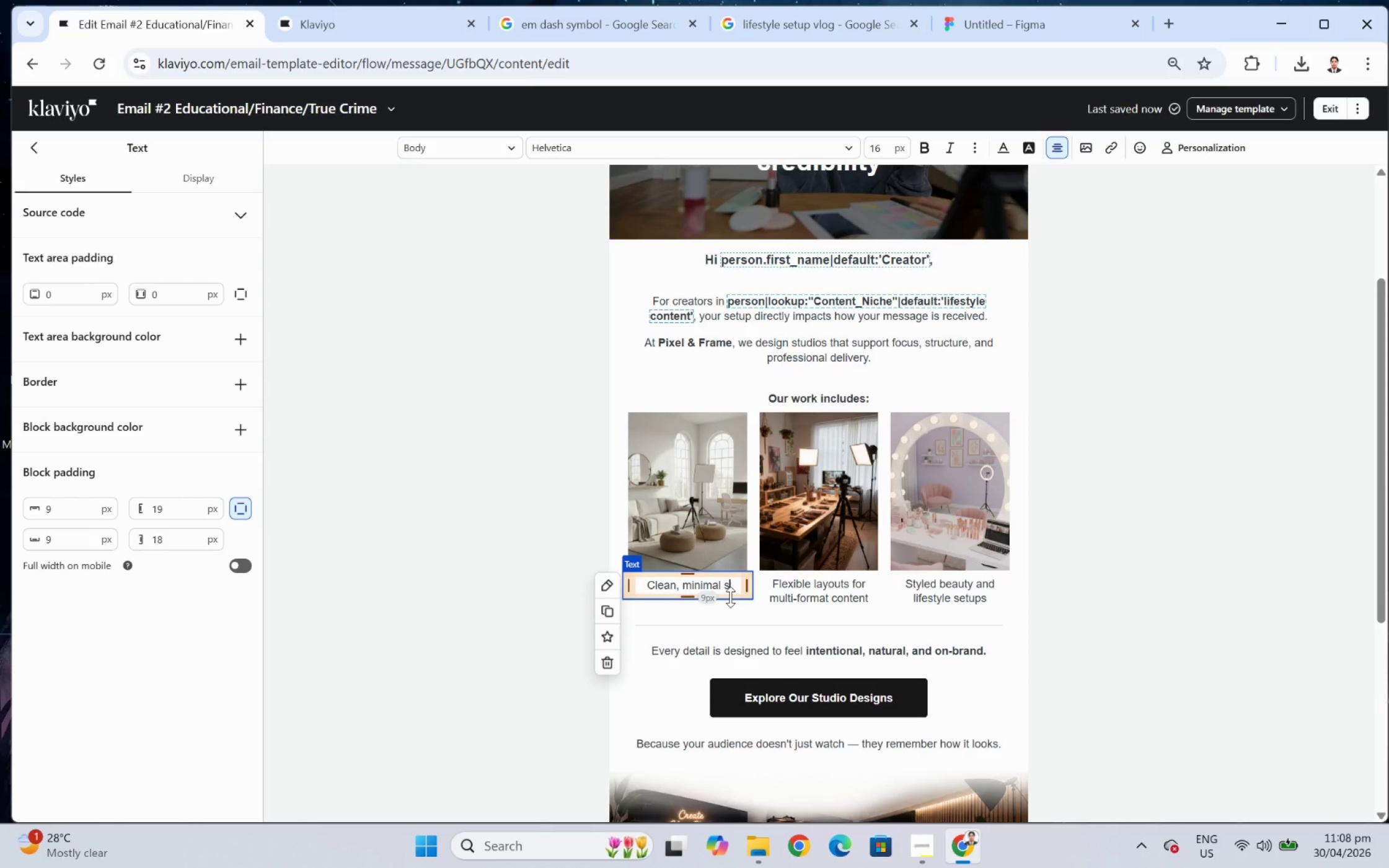 
key(Backspace)
 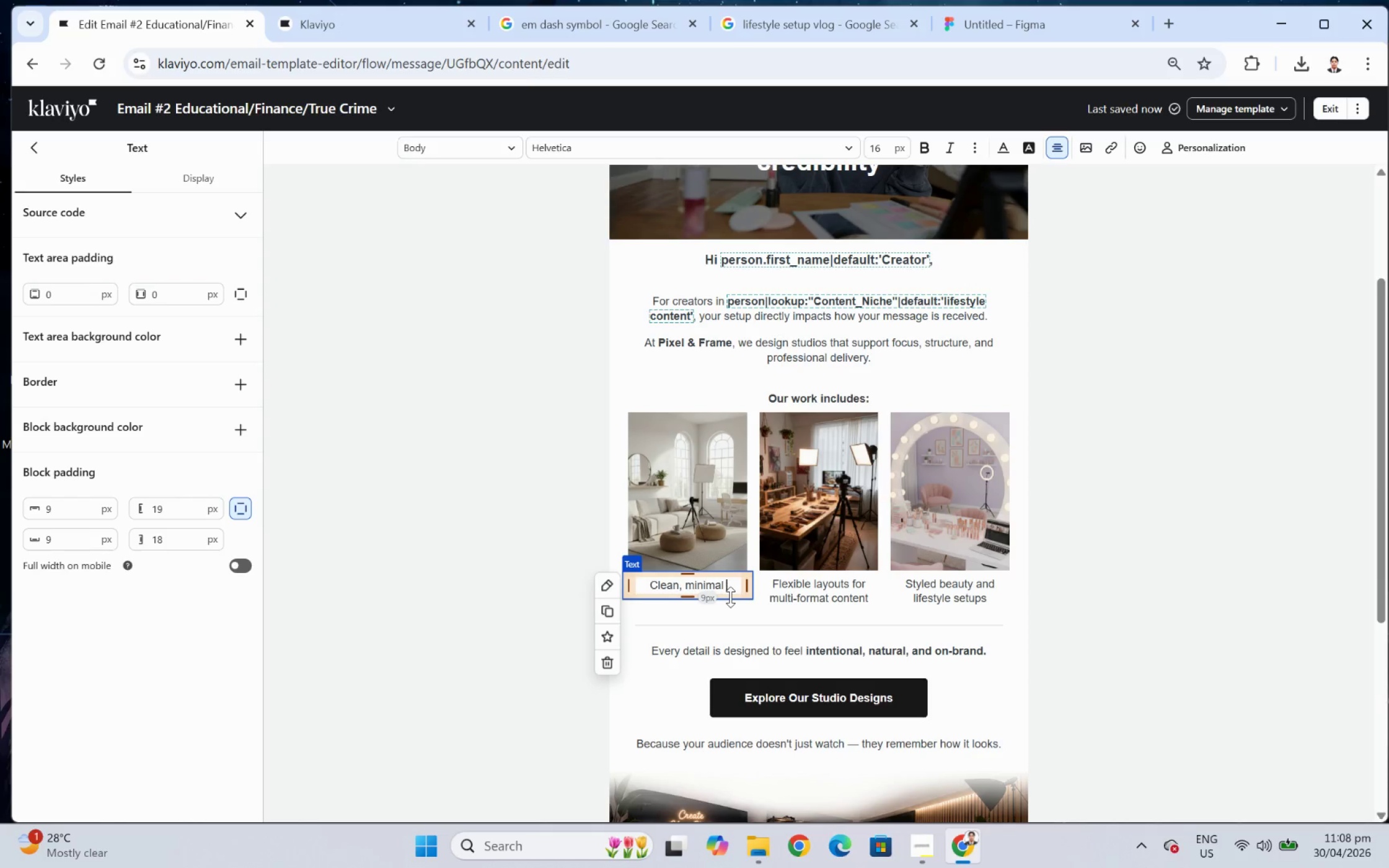 
key(Backspace)
 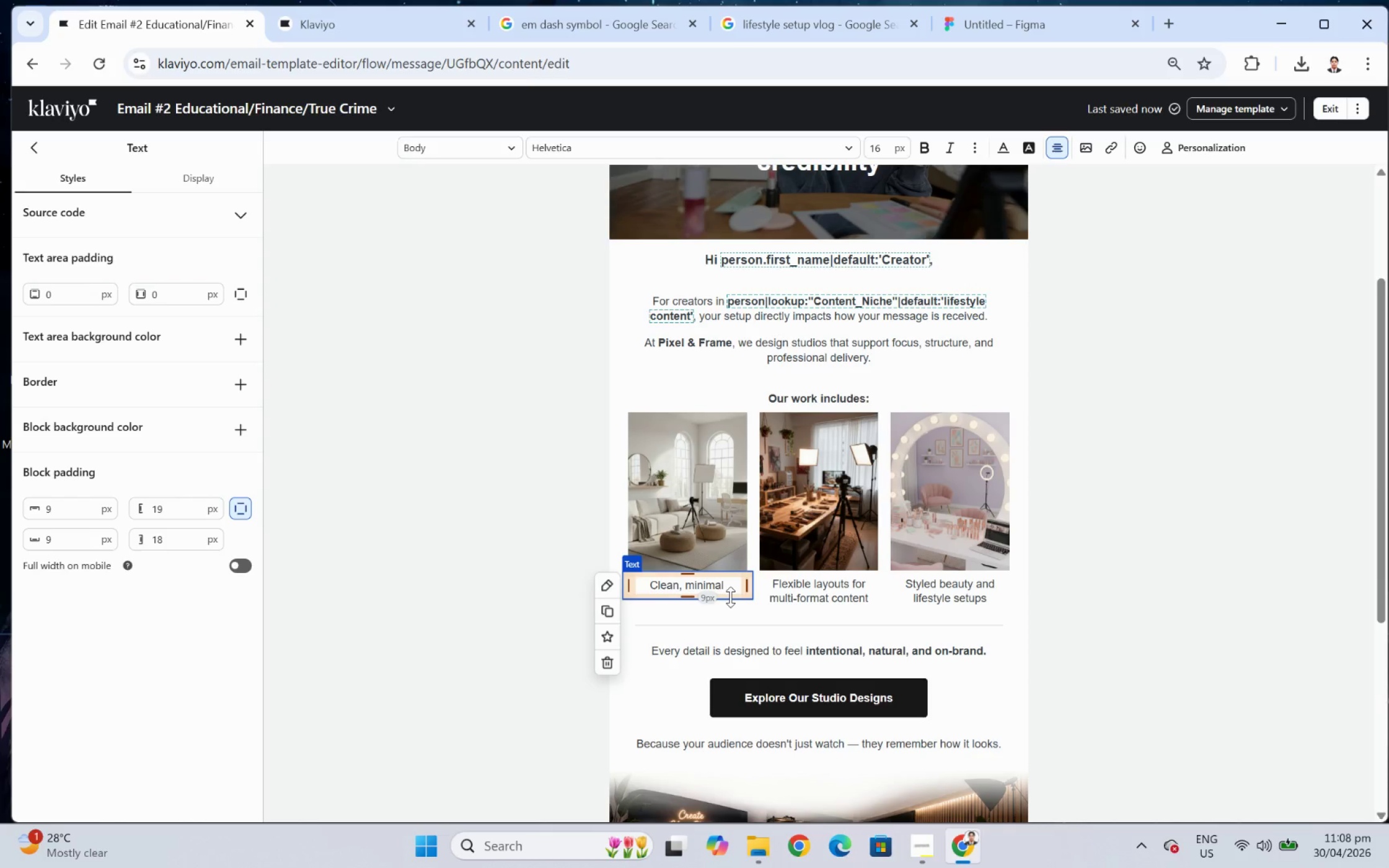 
type(talking-head setups)
 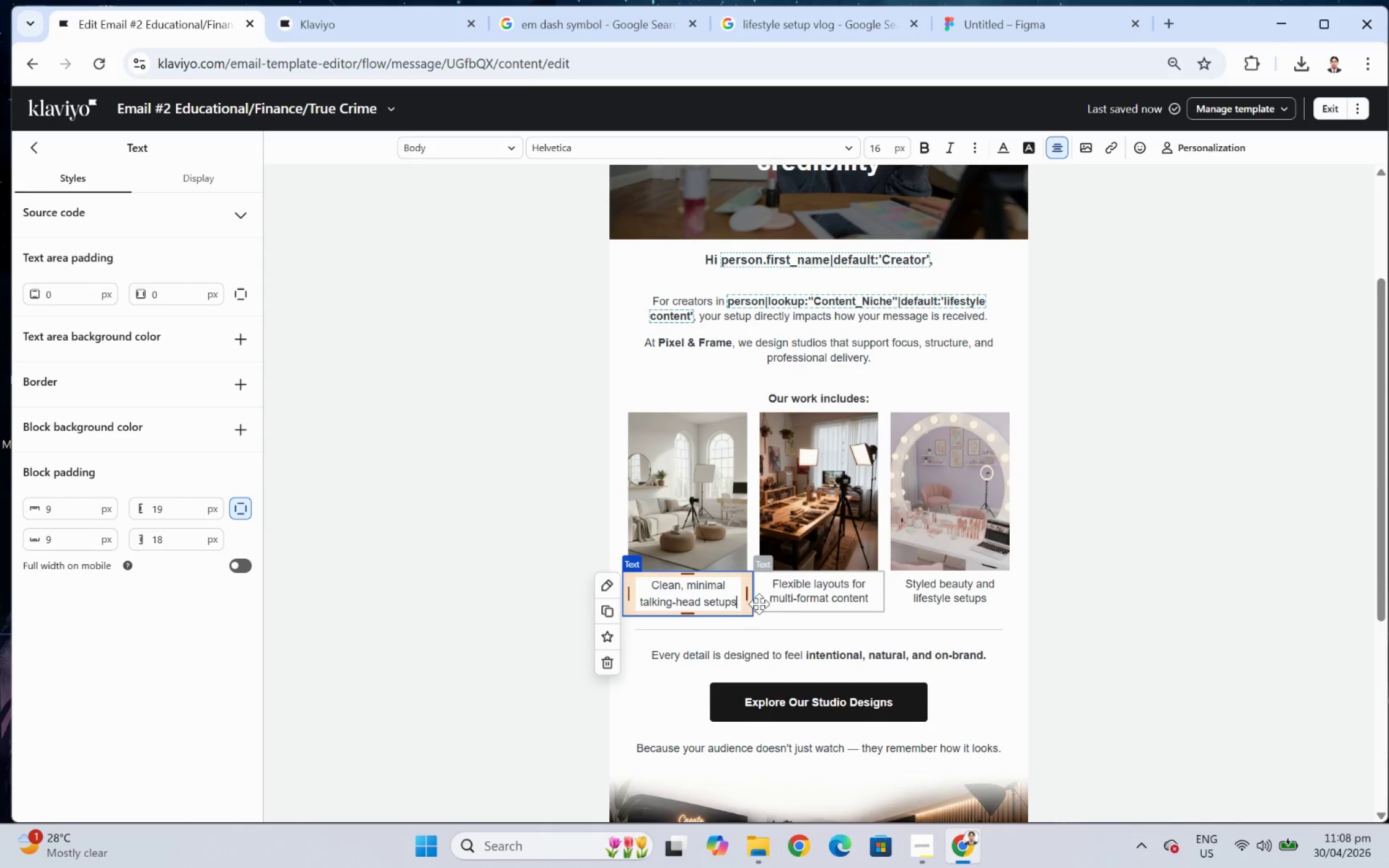 
left_click([805, 604])
 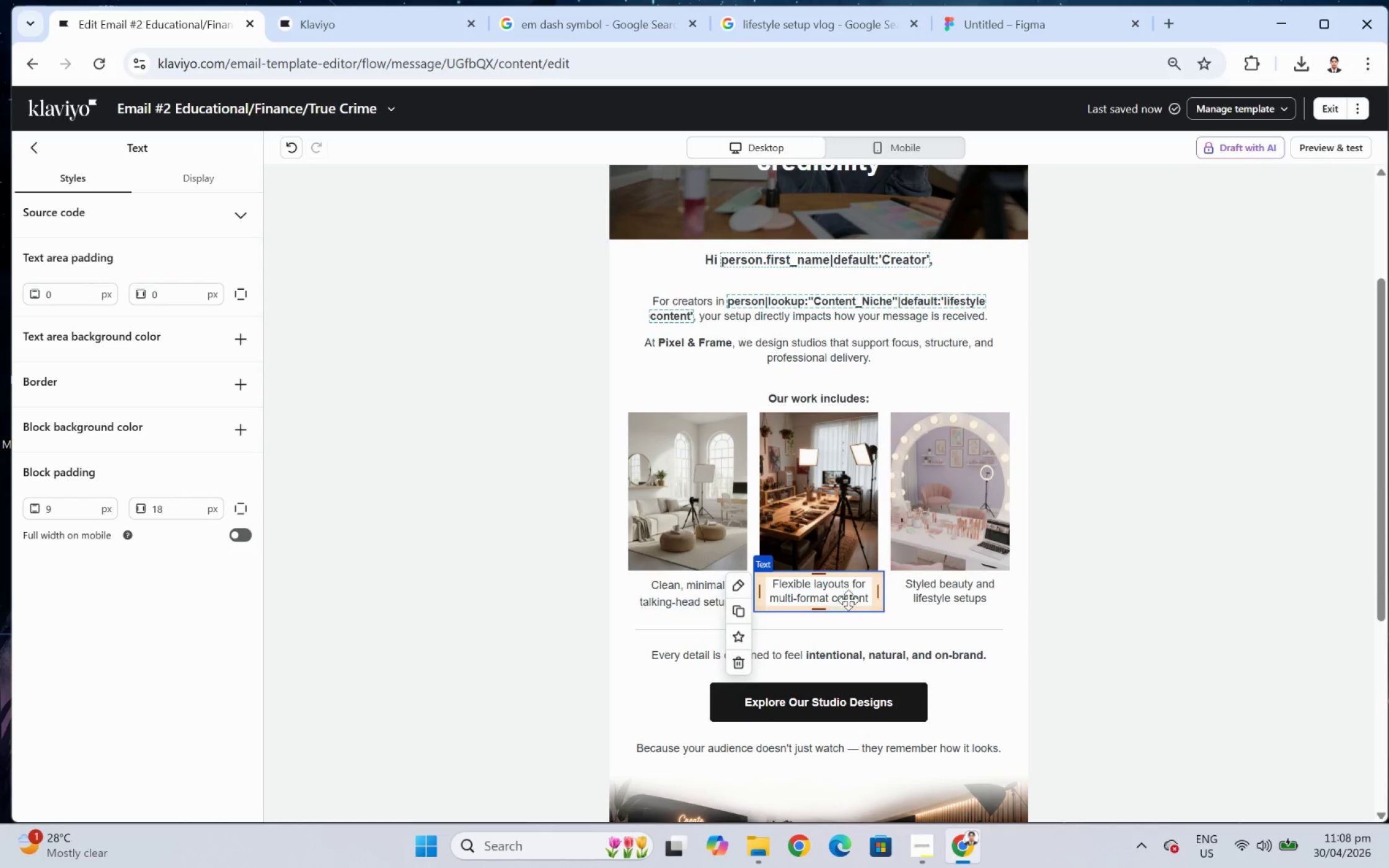 
double_click([844, 584])
 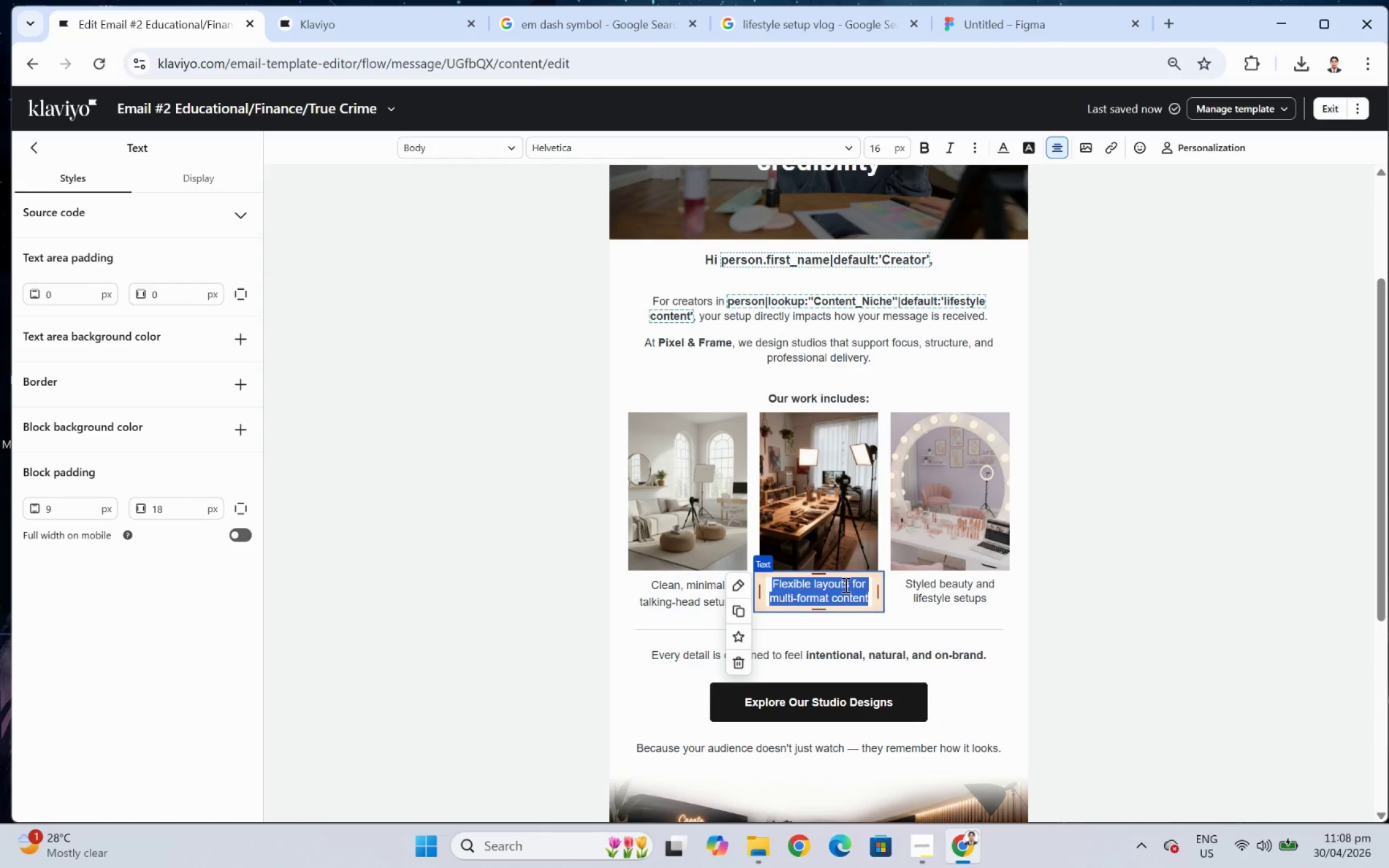 
wait(6.32)
 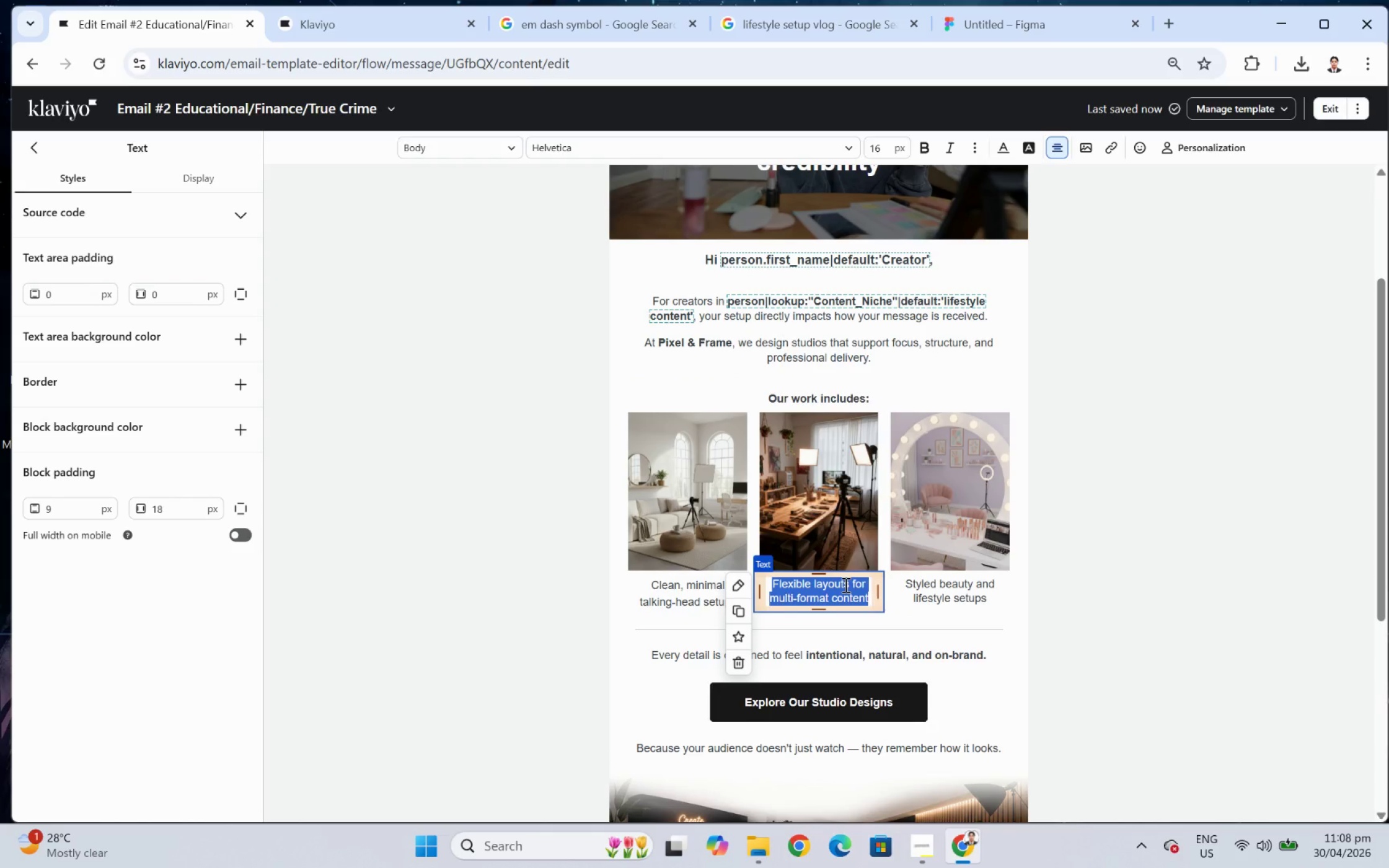 
type(Cinematic lightn)
key(Backspace)
type(ing for lo)
 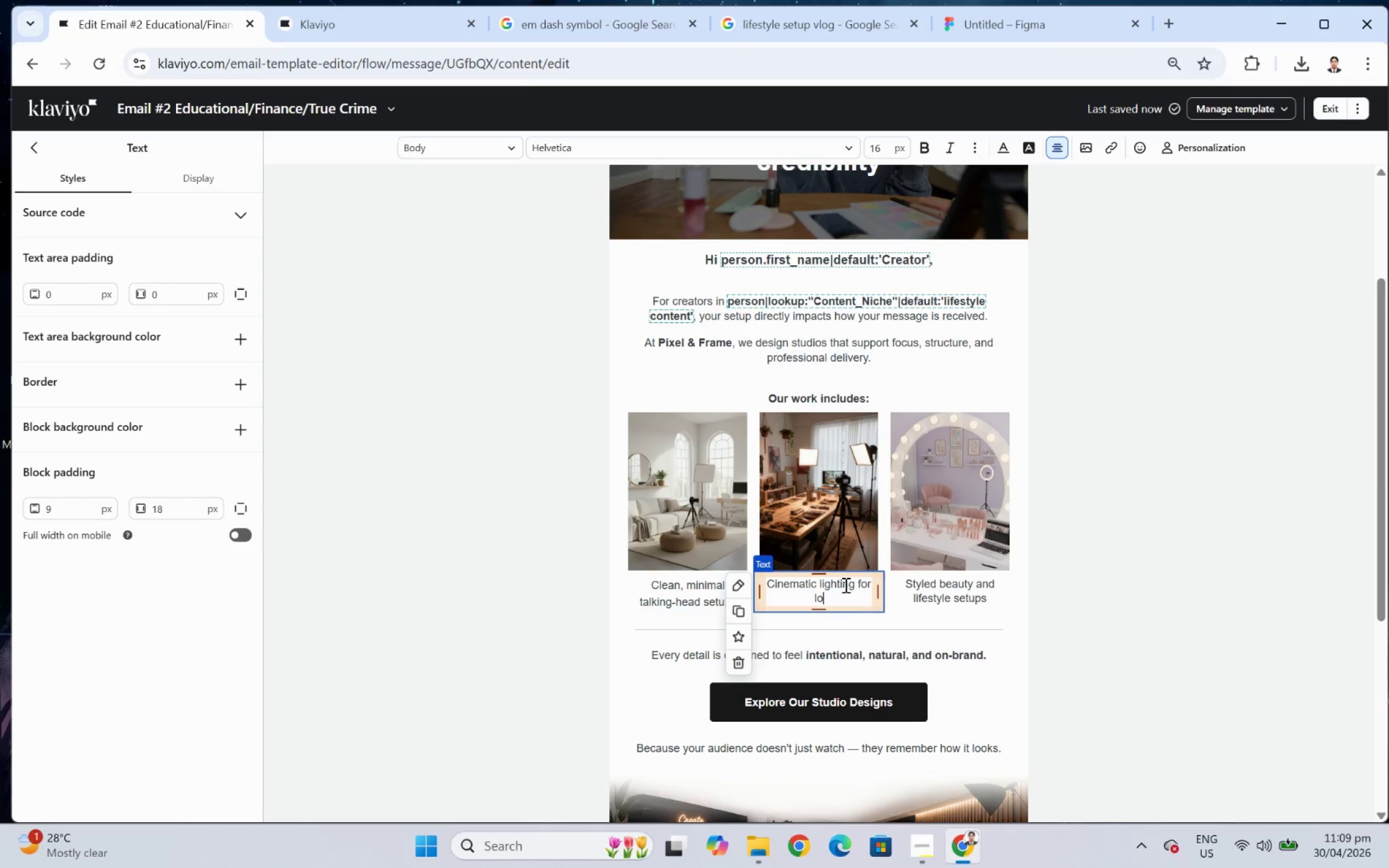 
type(ng0form s)
key(Backspace)
key(Backspace)
key(Backspace)
key(Backspace)
key(Backspace)
key(Backspace)
key(Backspace)
type(-form storytelling)
 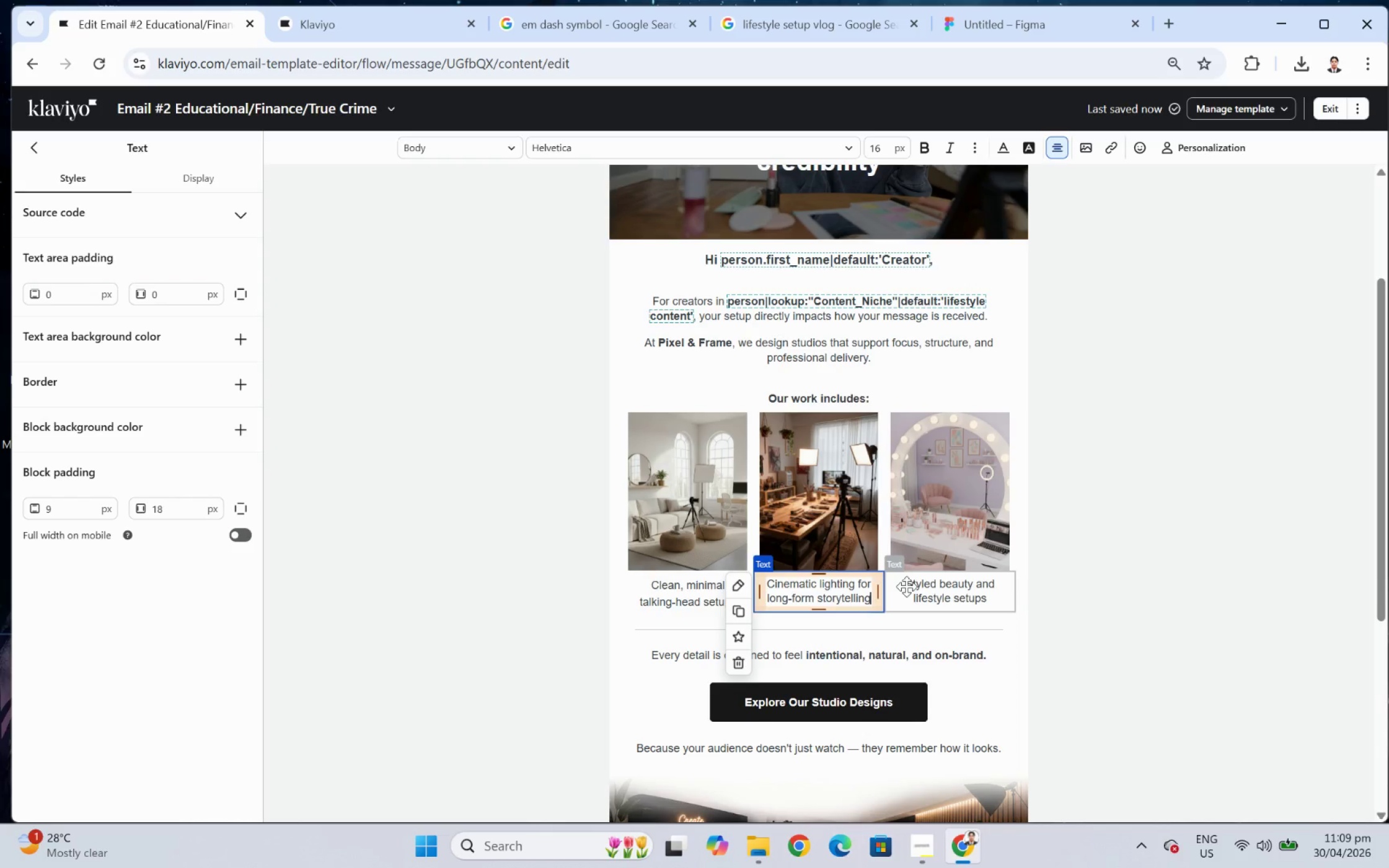 
left_click([940, 597])
 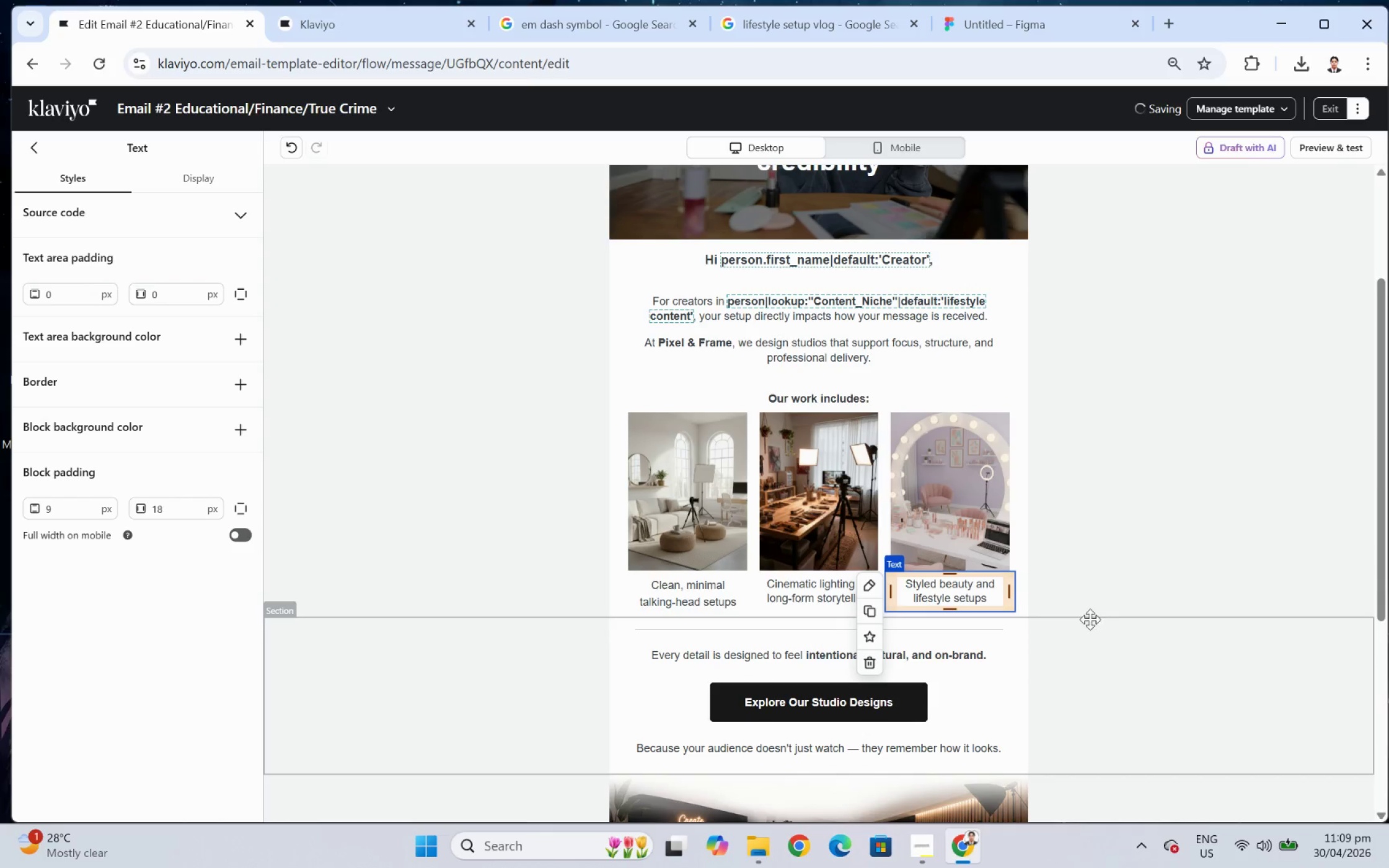 
left_click([1153, 683])
 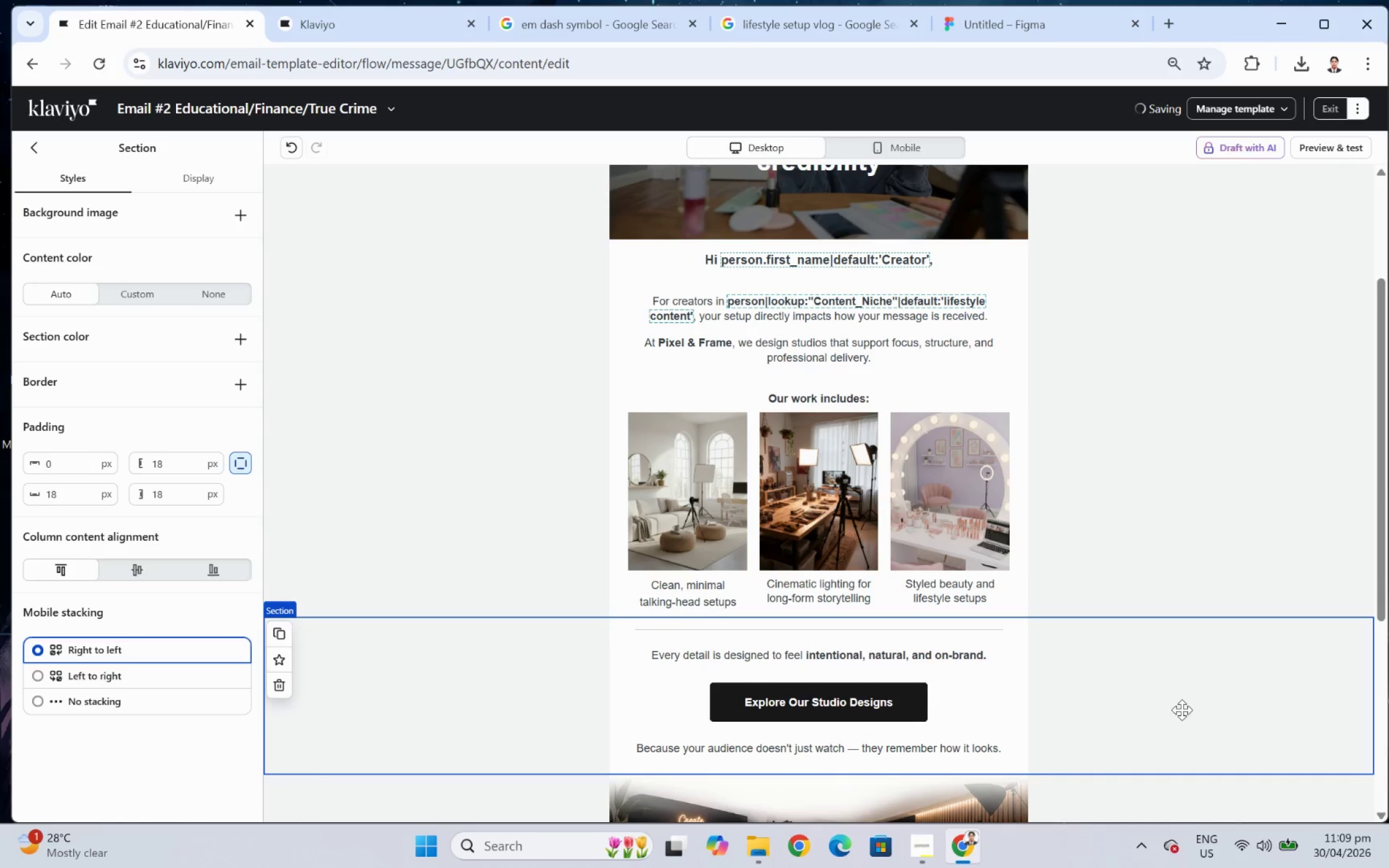 
scroll: coordinate [1183, 720], scroll_direction: up, amount: 2.0
 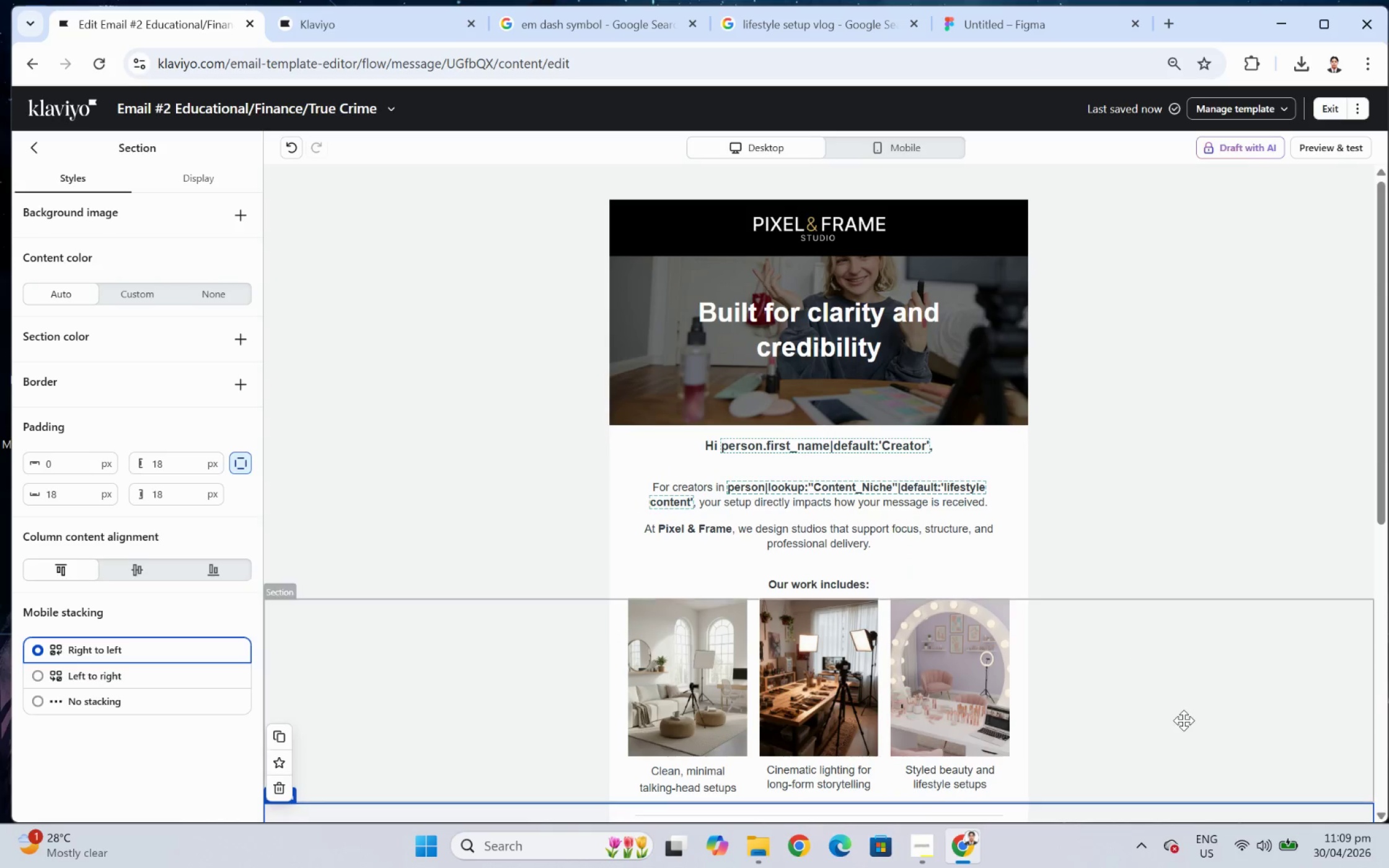 
scroll: coordinate [1183, 720], scroll_direction: down, amount: 1.0
 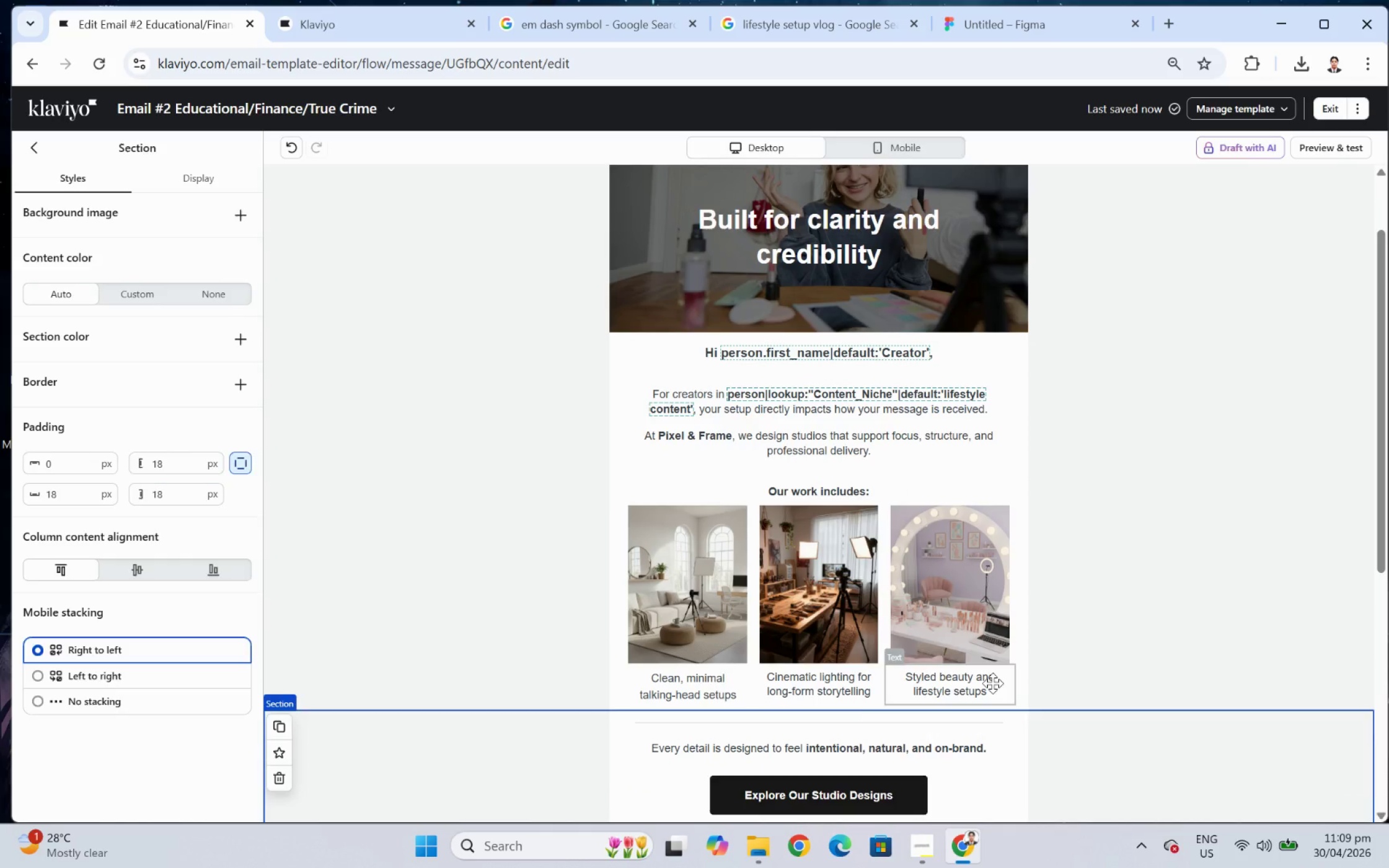 
double_click([992, 683])
 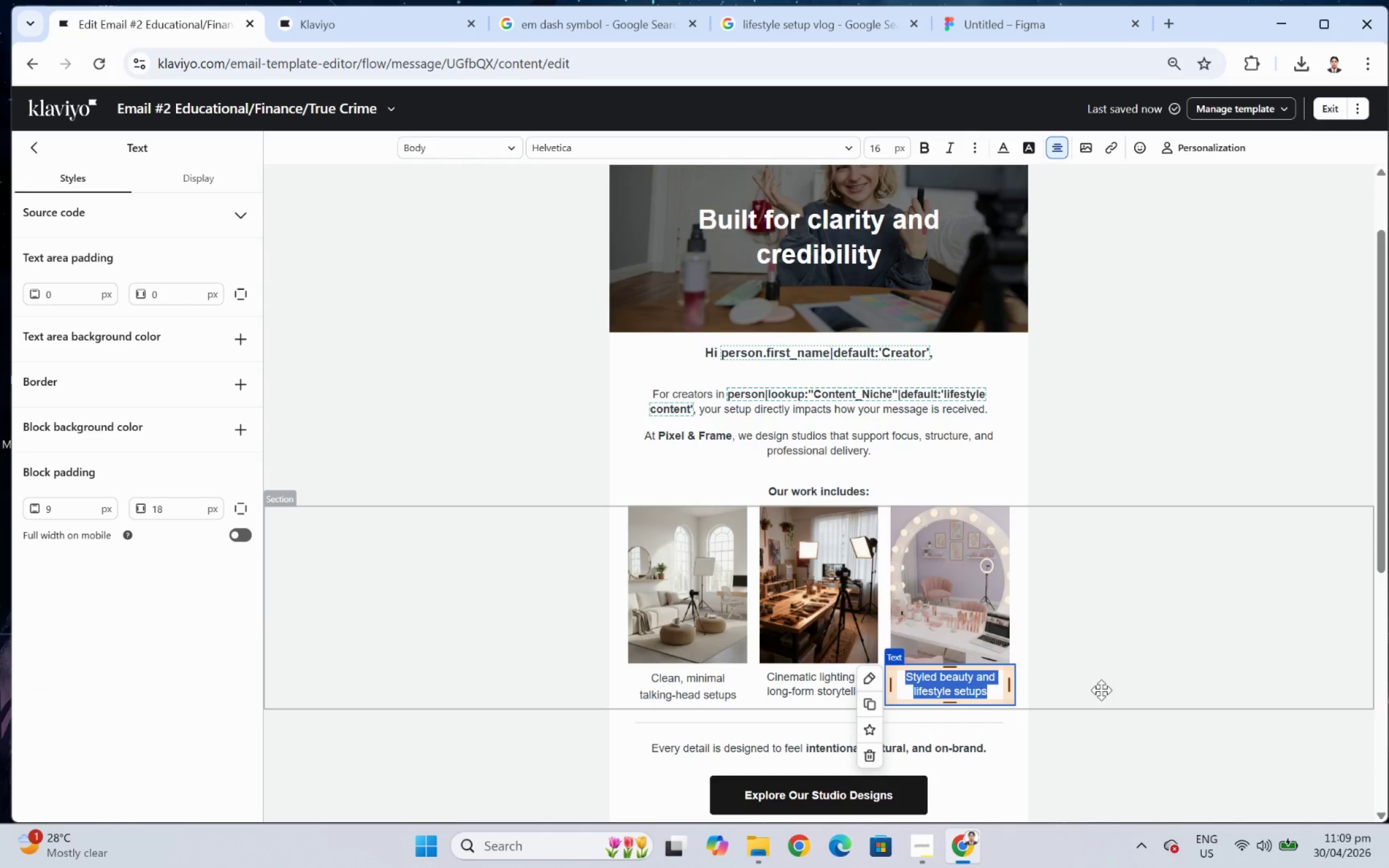 
type(Structured environments that reduce distraction.)
 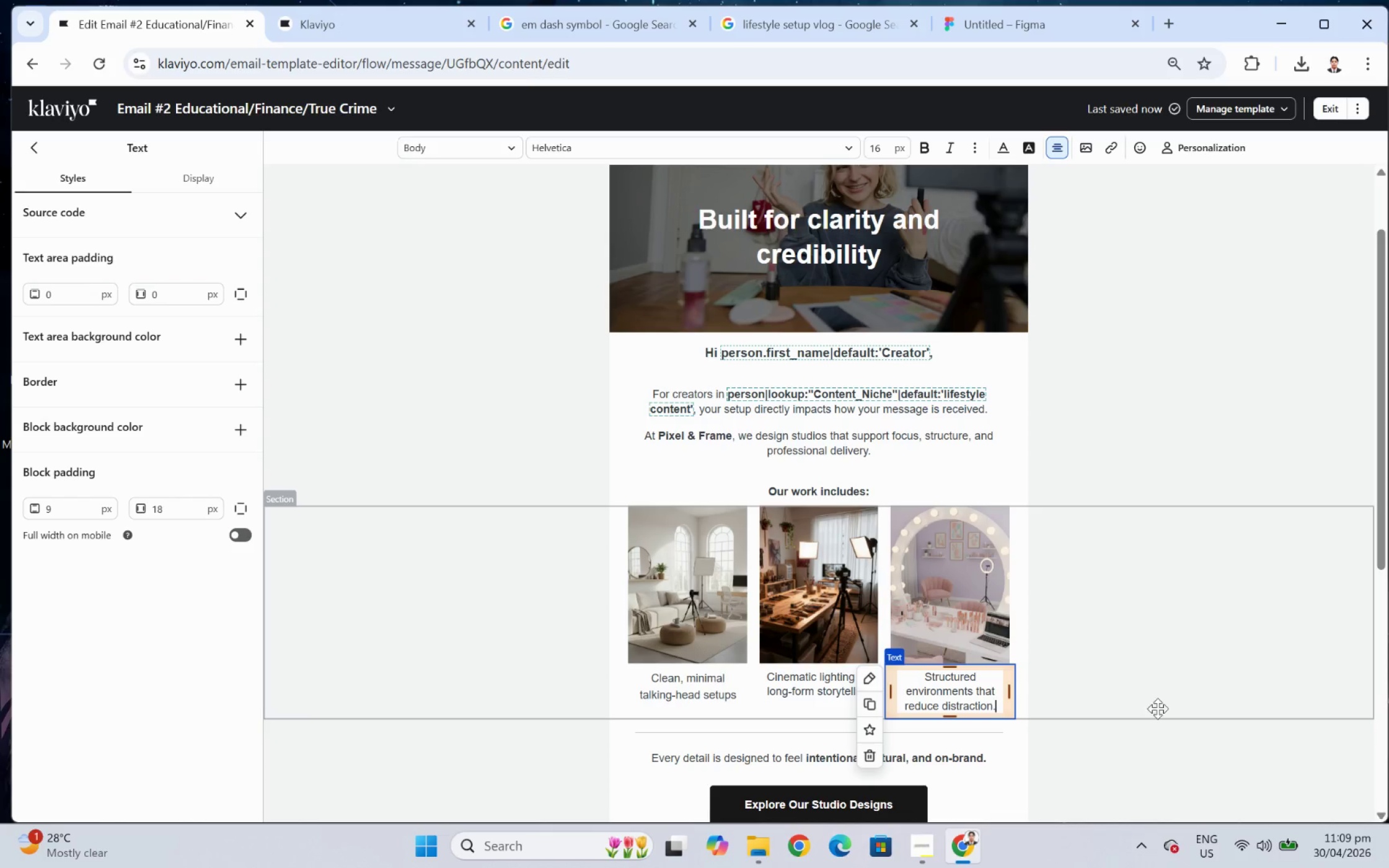 
key(Backspace)
 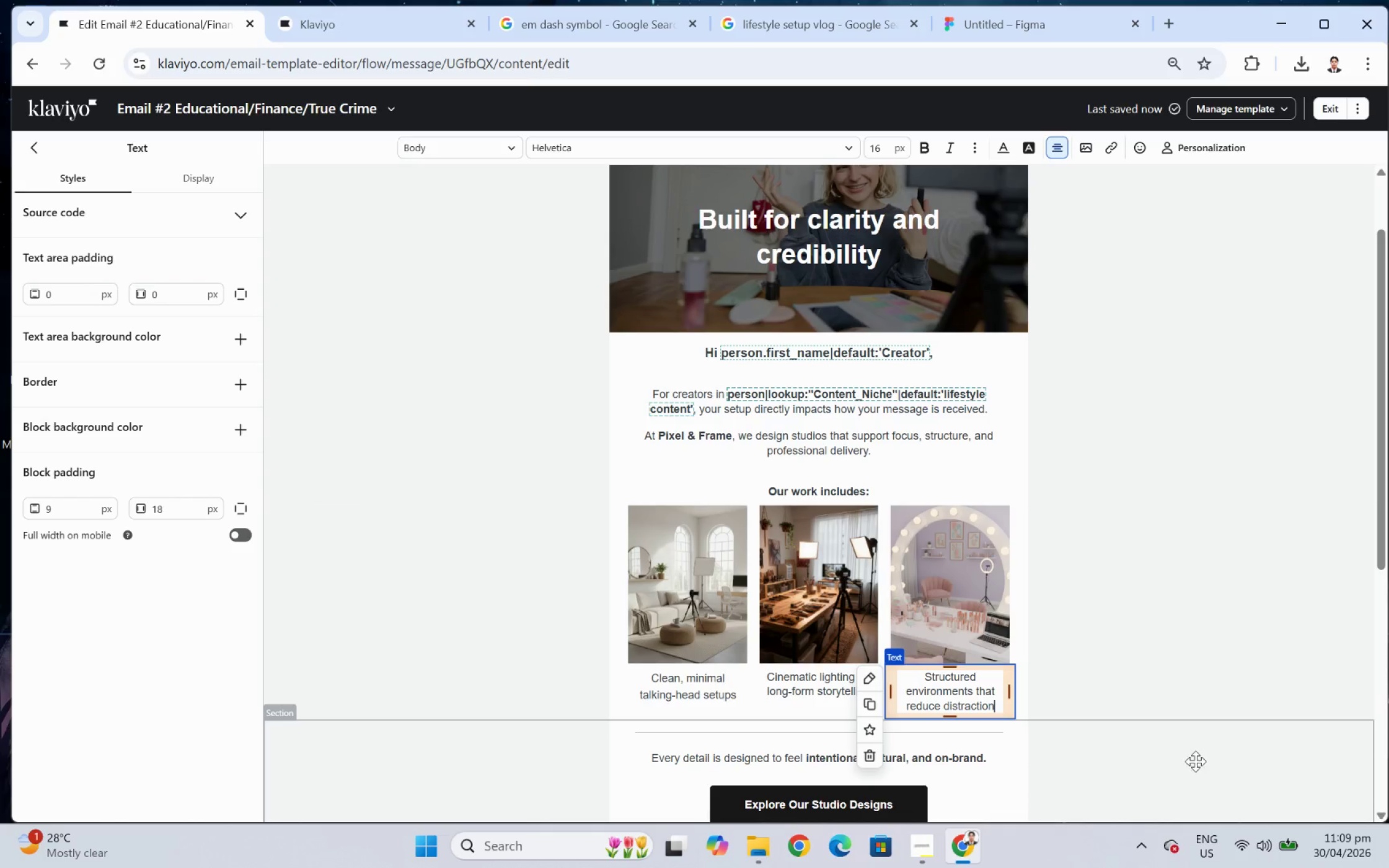 
left_click([1195, 761])
 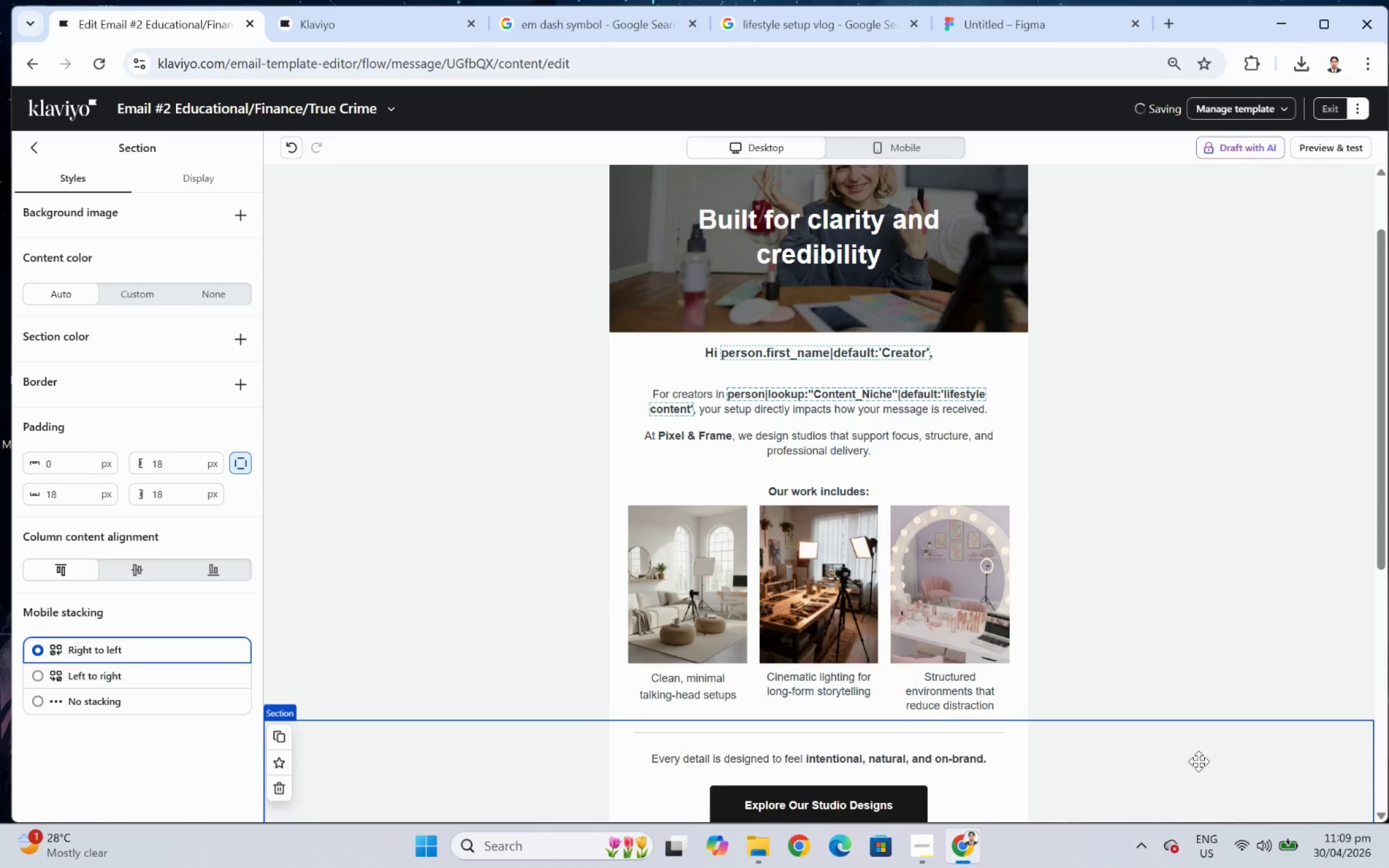 
scroll: coordinate [1114, 663], scroll_direction: down, amount: 2.0
 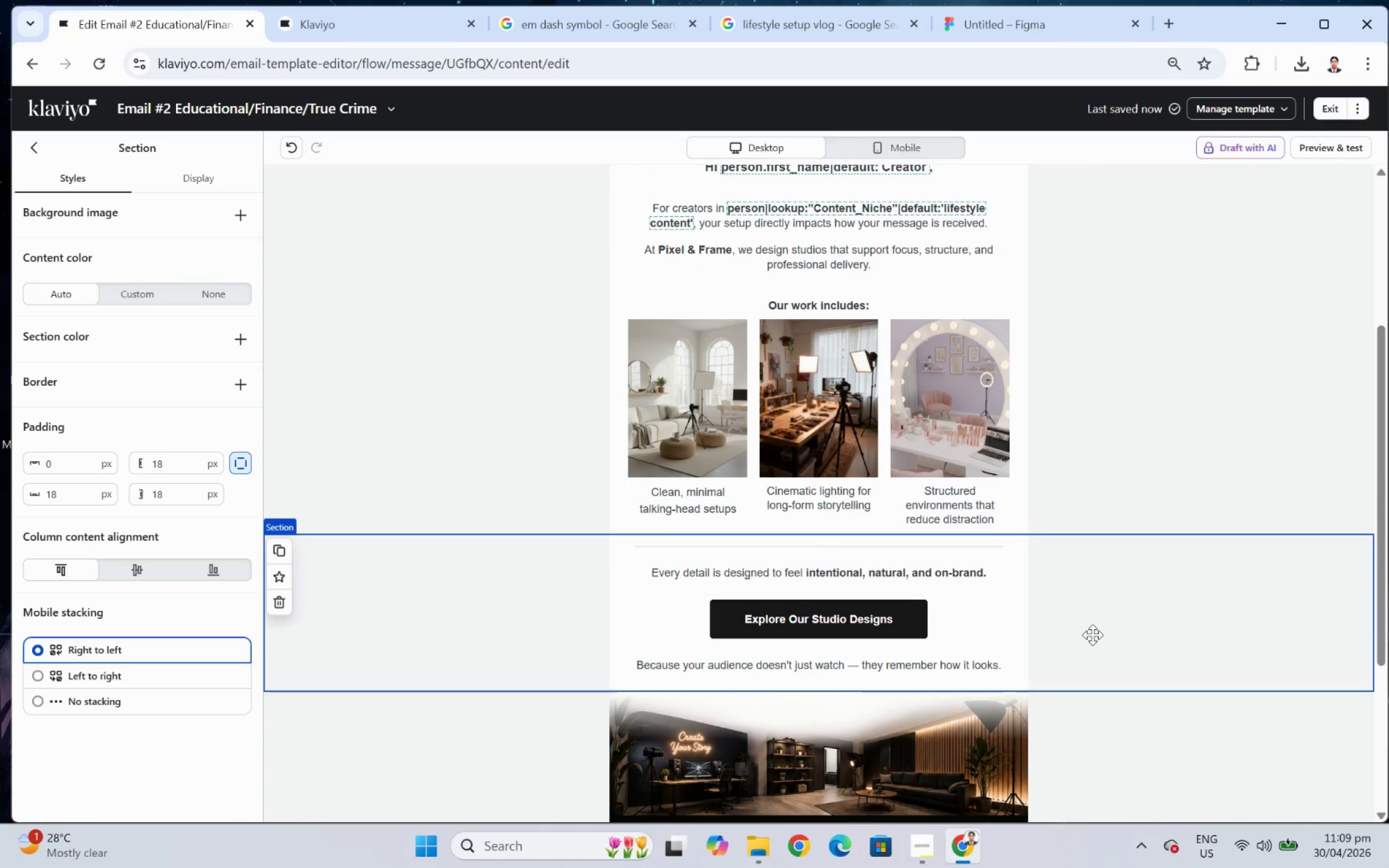 
wait(5.89)
 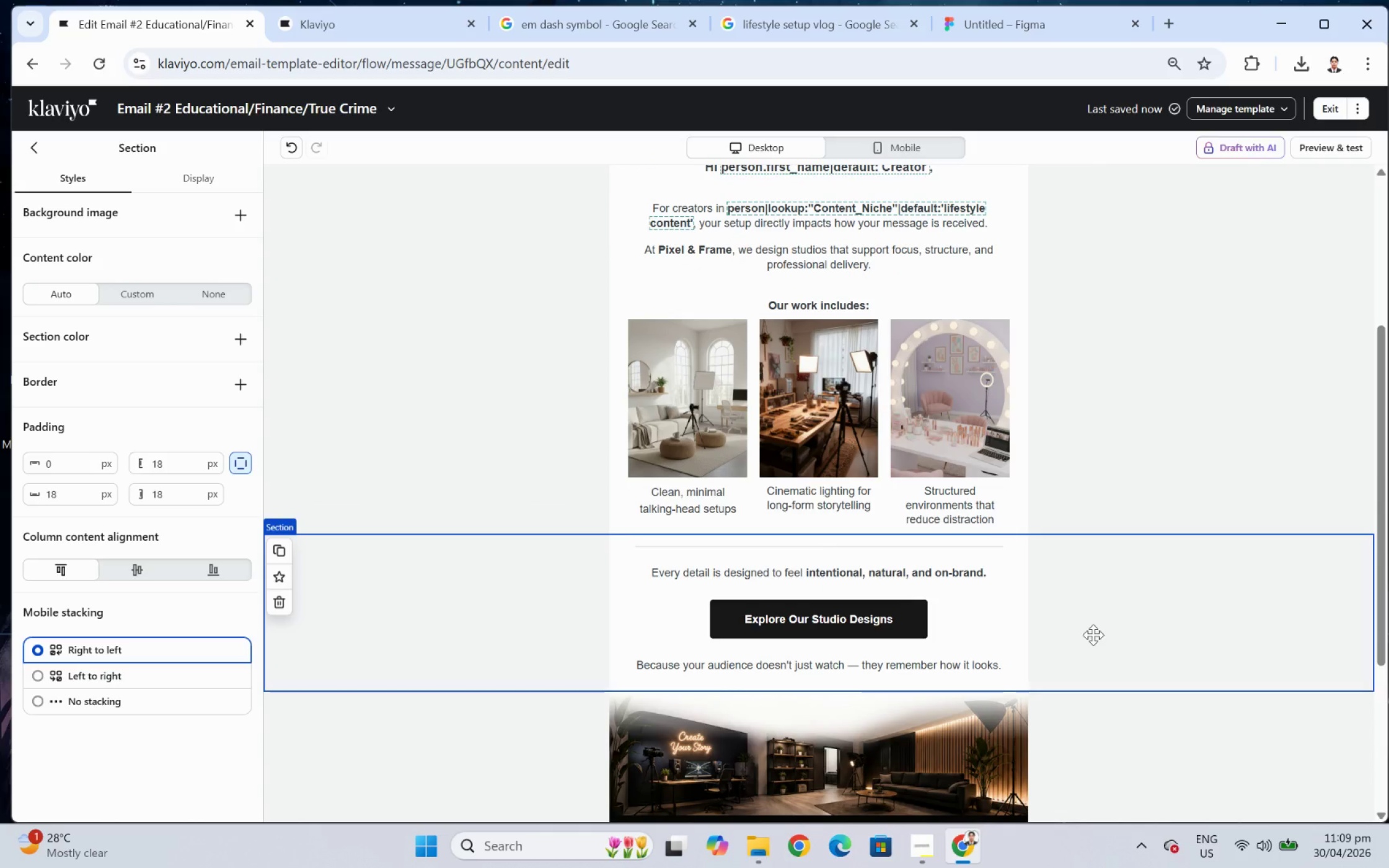 
scroll: coordinate [1093, 630], scroll_direction: up, amount: 3.0
 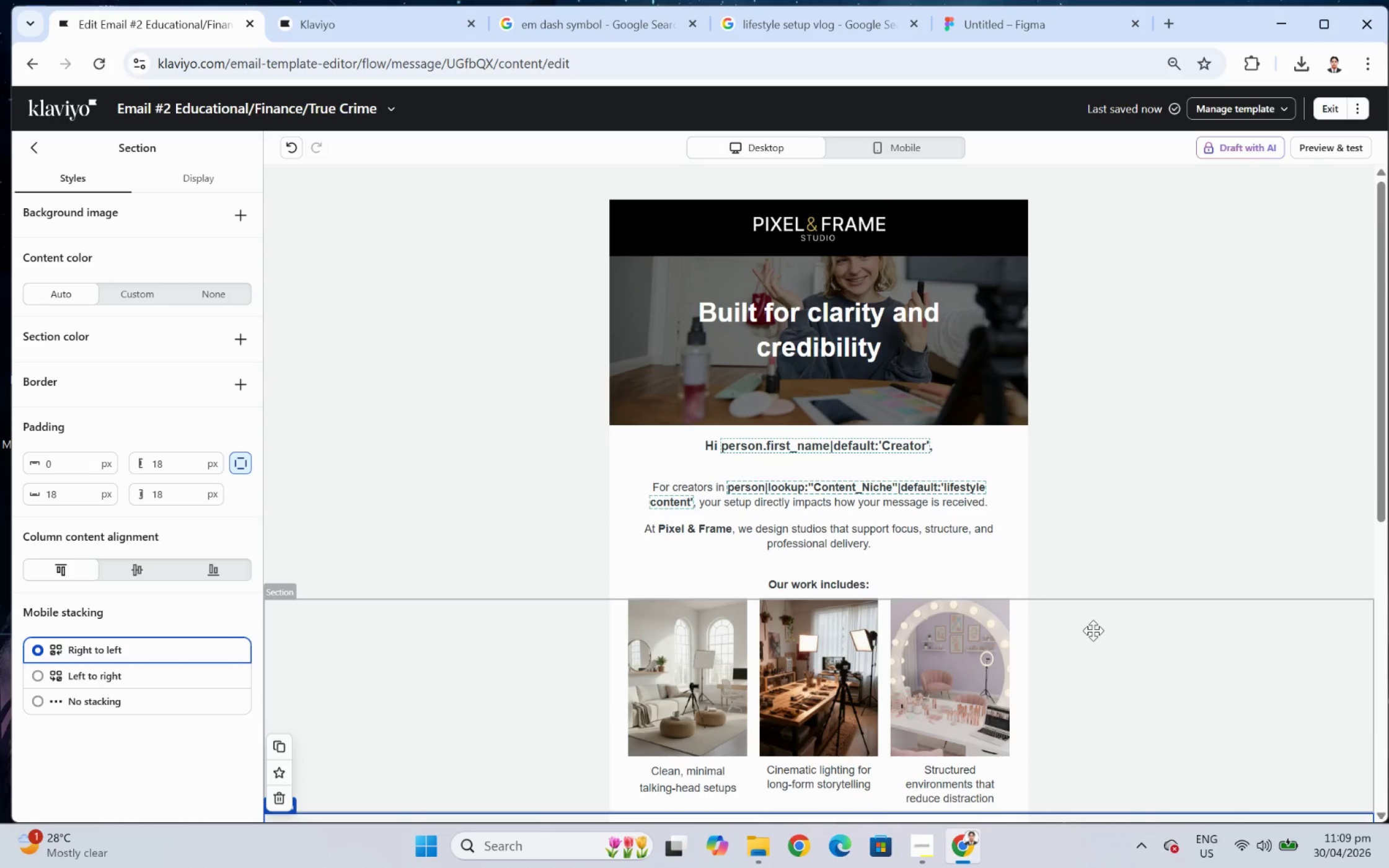 
scroll: coordinate [1093, 630], scroll_direction: down, amount: 2.0
 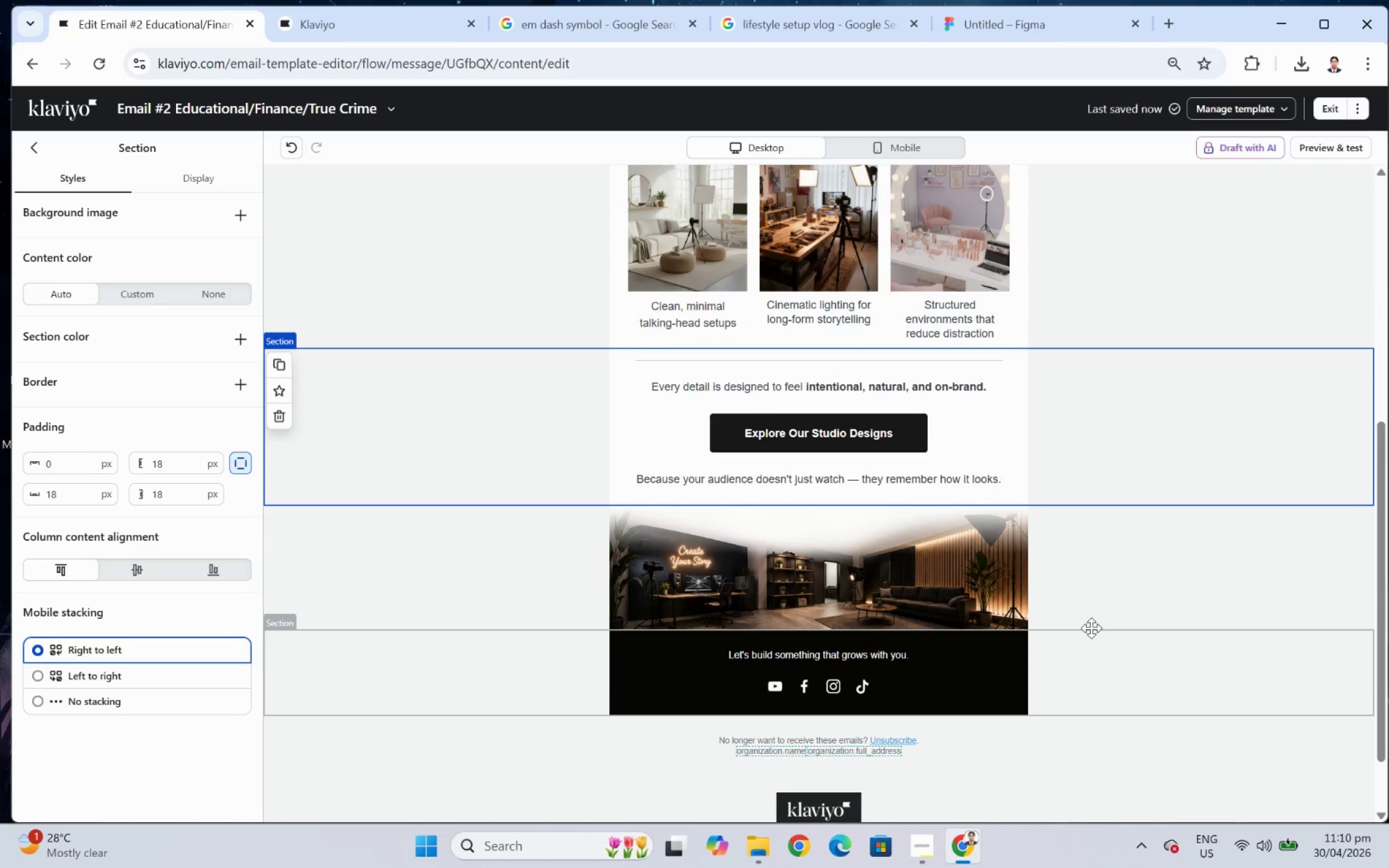 
scroll: coordinate [1091, 628], scroll_direction: up, amount: 2.0
 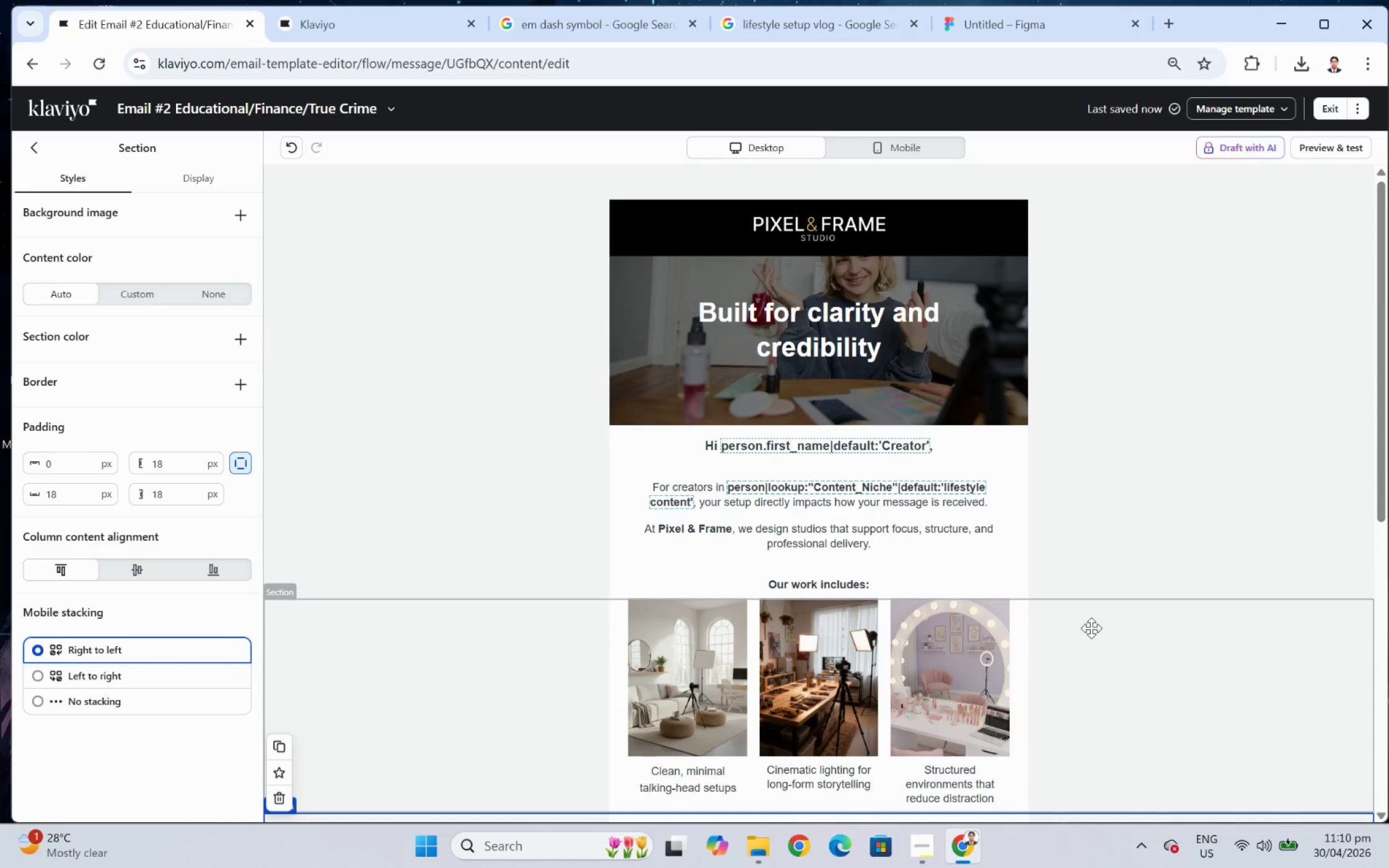 
scroll: coordinate [1091, 628], scroll_direction: down, amount: 5.0
 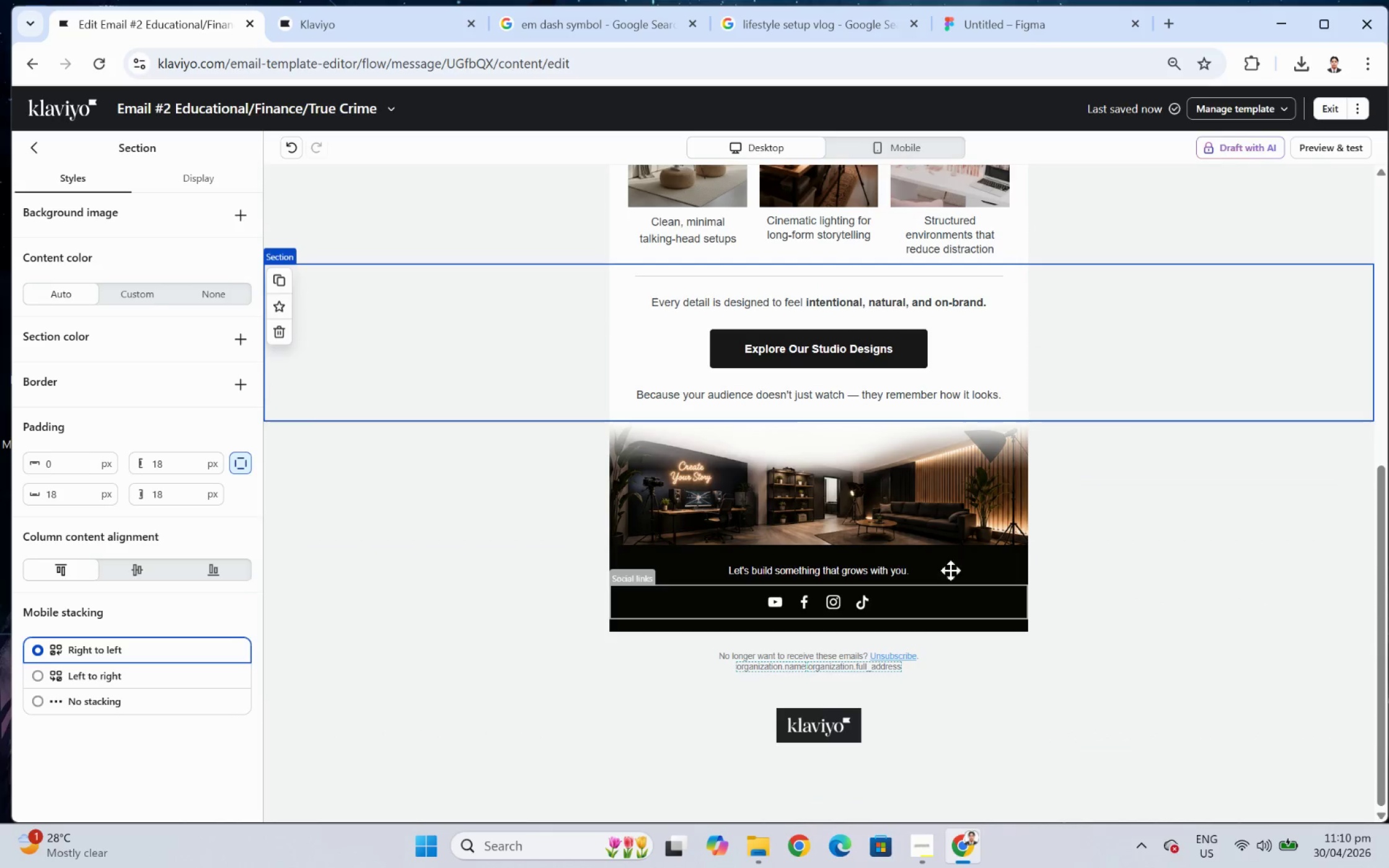 
scroll: coordinate [943, 558], scroll_direction: up, amount: 2.0
 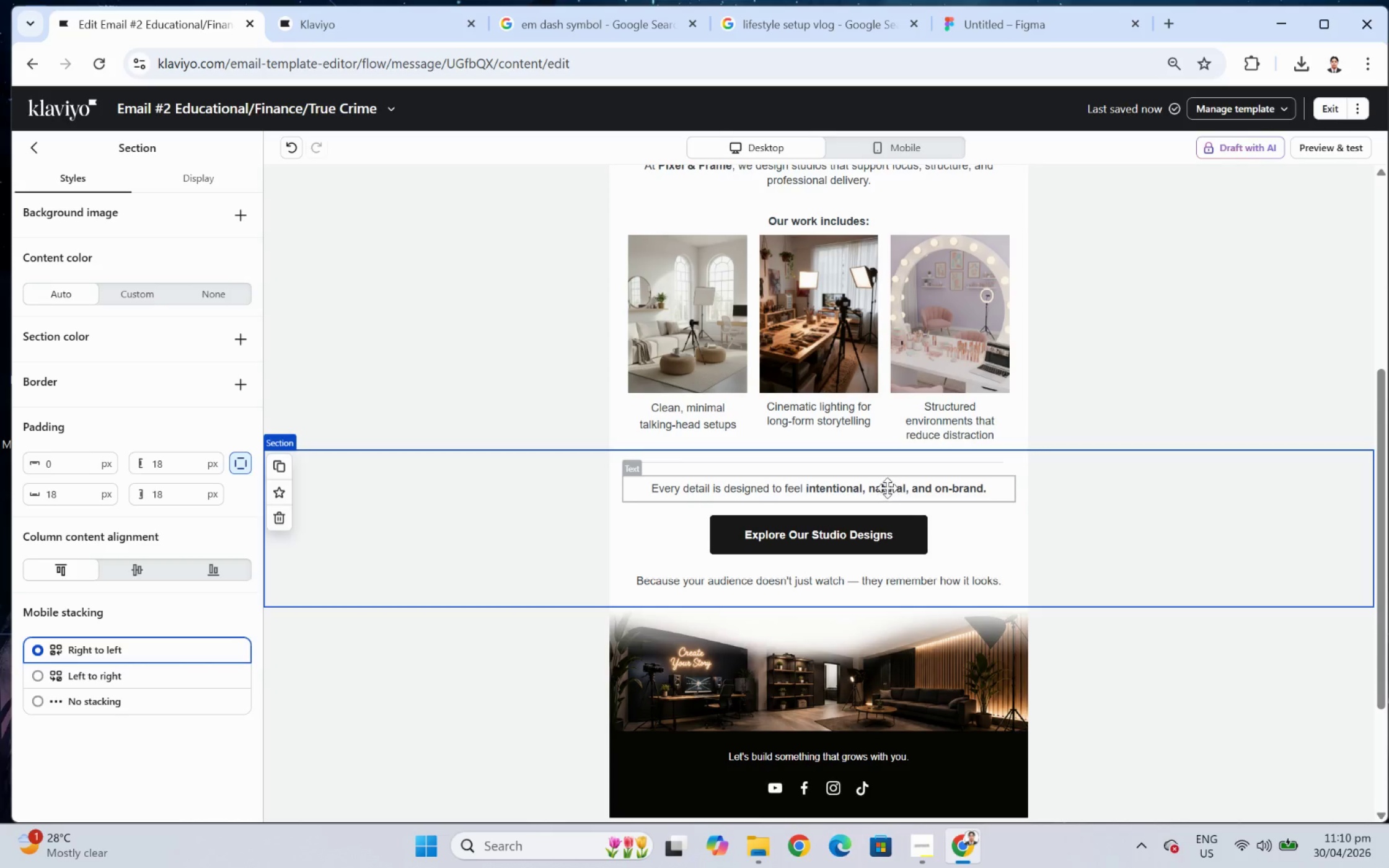 
double_click([887, 486])
 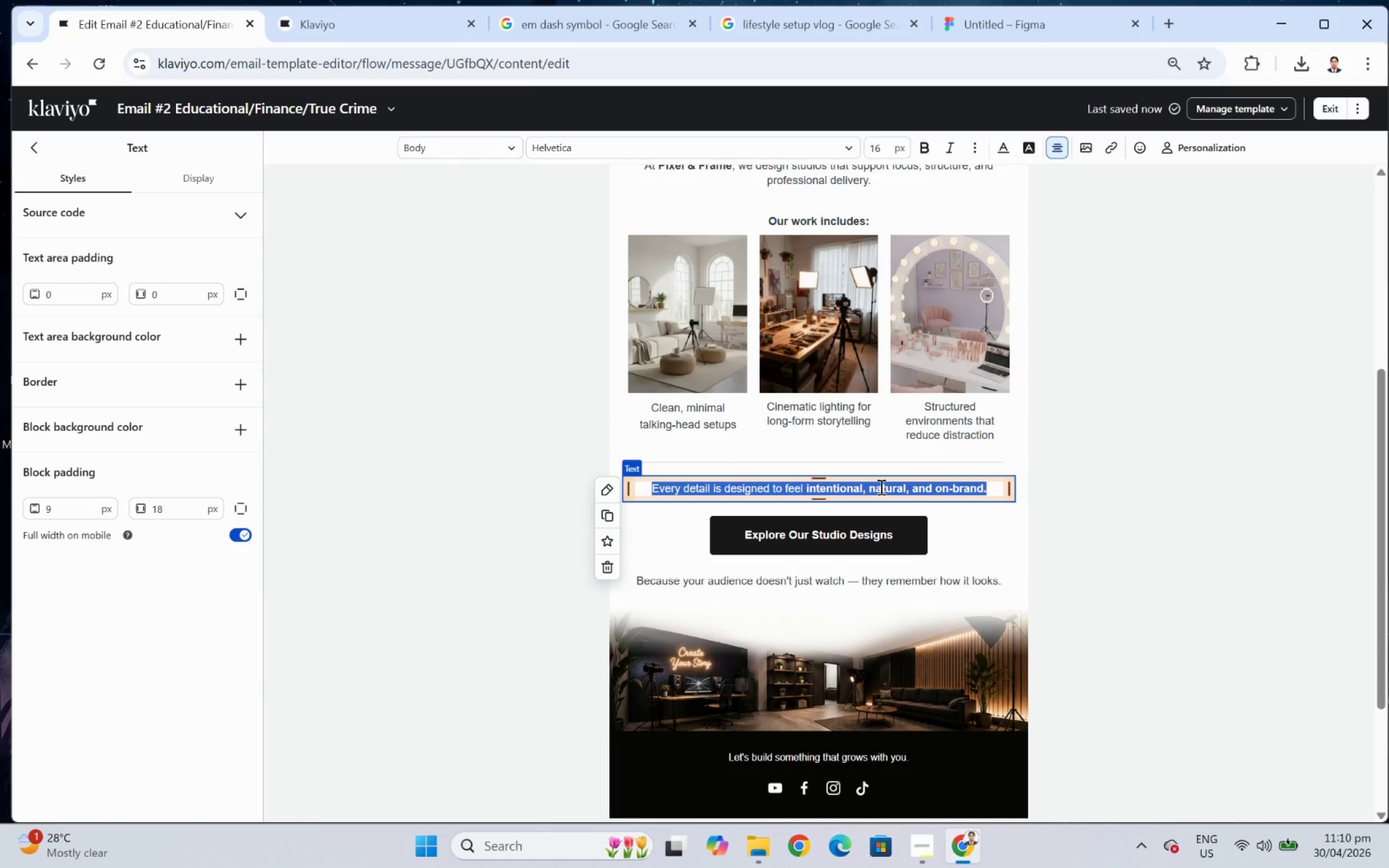 
wait(6.13)
 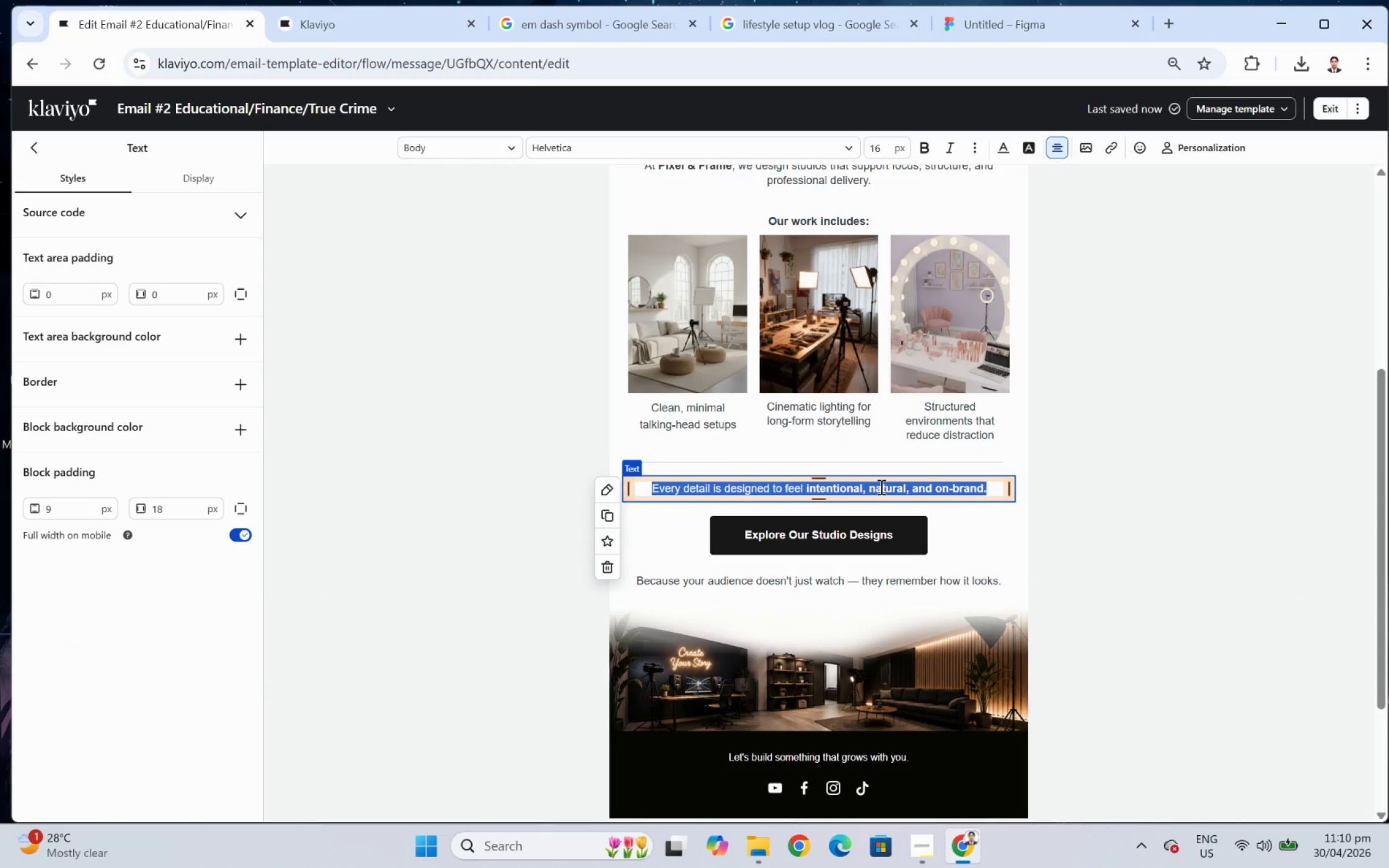 
type(Each space)
 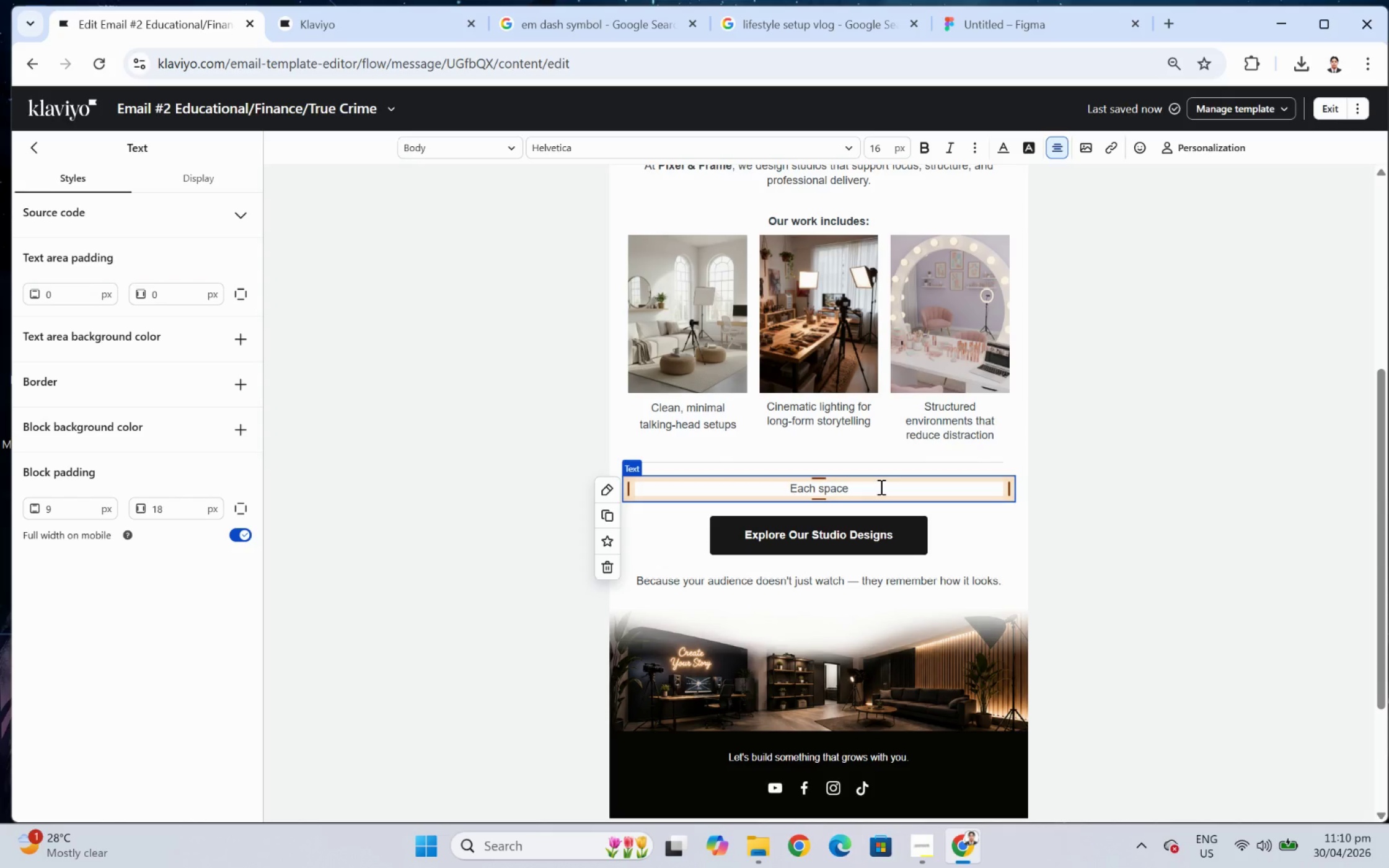 
type( is built for)
 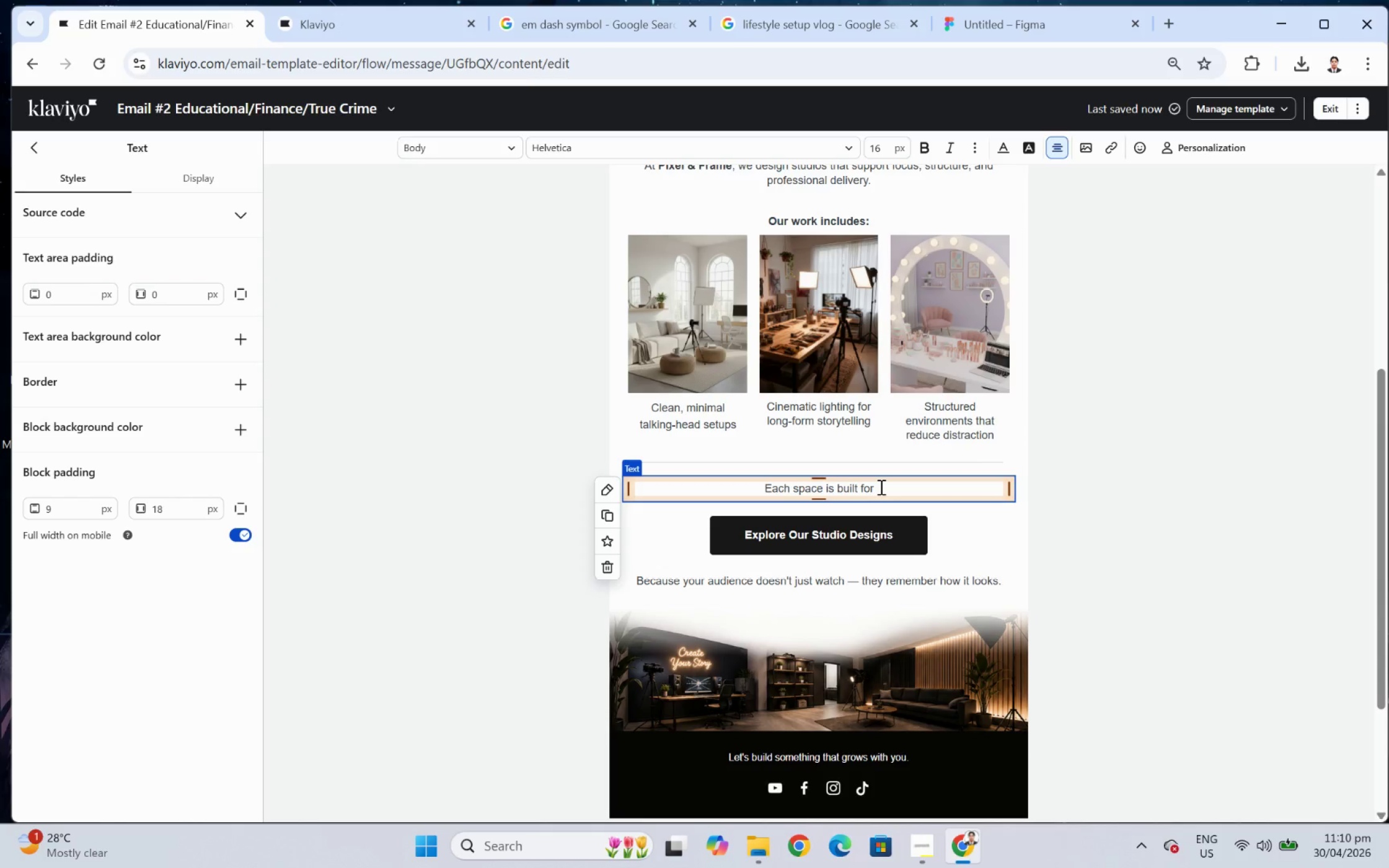 
key(Backspace)
key(Backspace)
key(Backspace)
type(to reinforce trust, authority, and clarity.)
 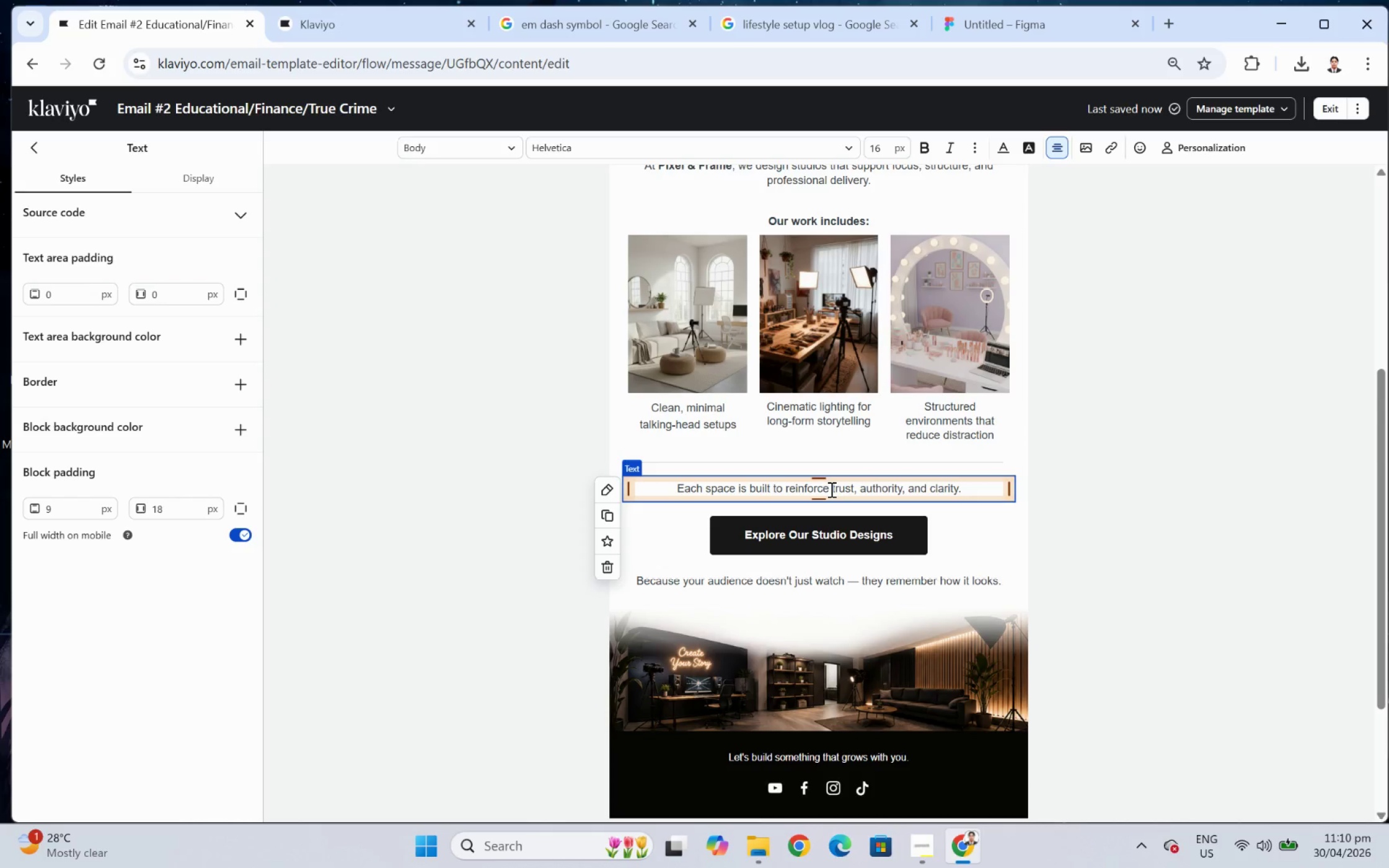 
left_click_drag(start_coordinate=[830, 489], to_coordinate=[1077, 484])
 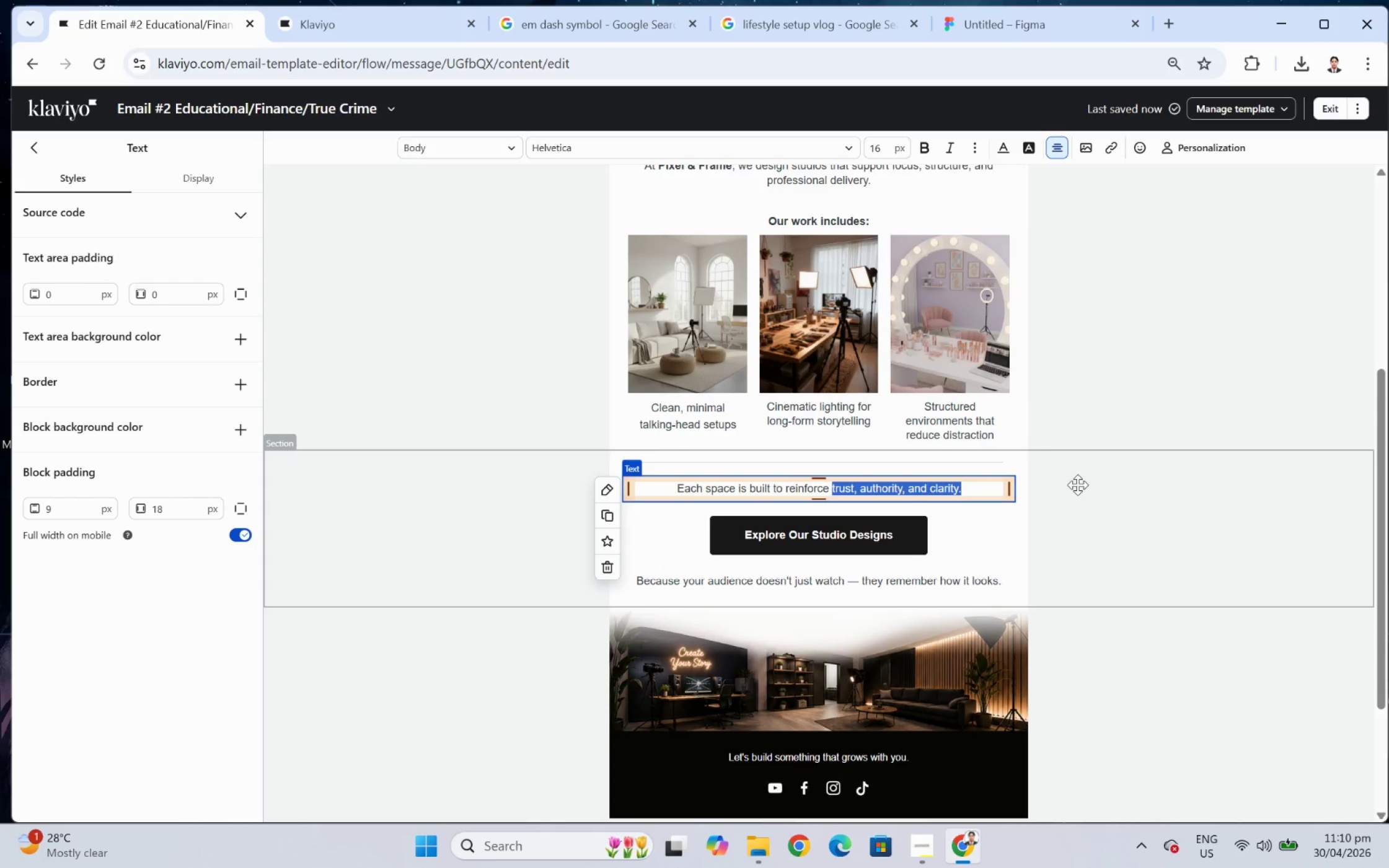 
key(Control+B)
 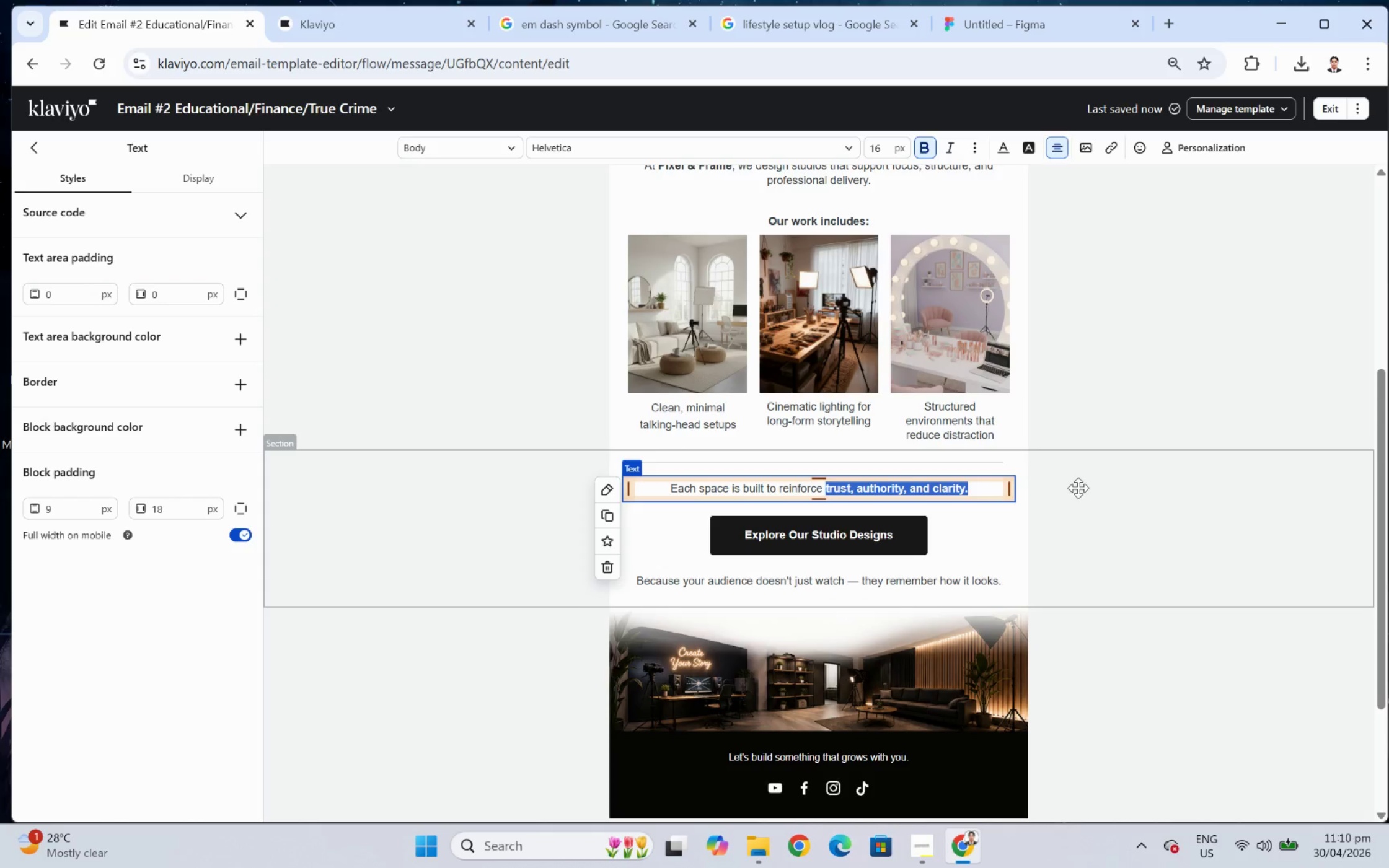 
left_click([1079, 488])
 